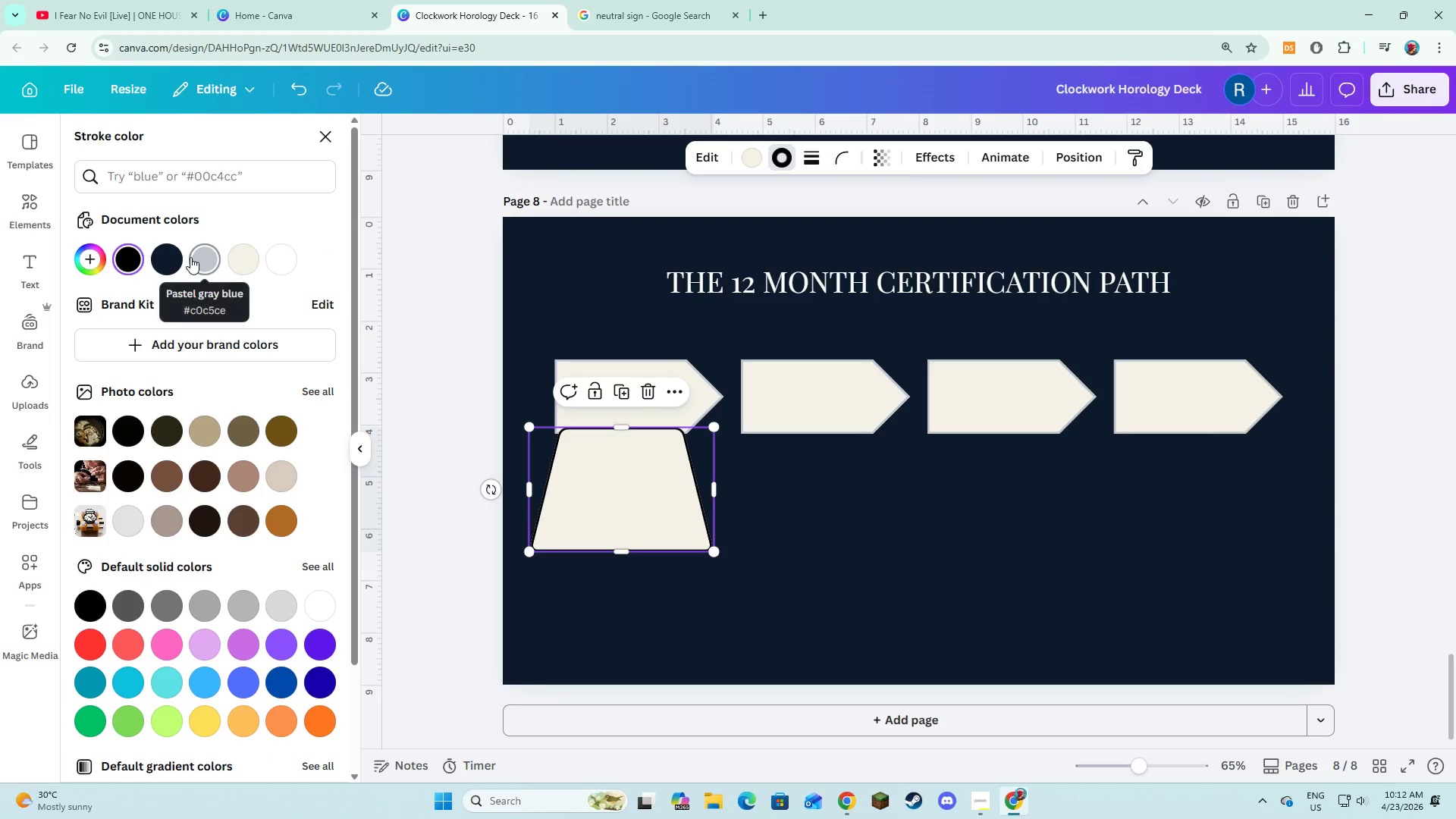 
left_click([190, 257])
 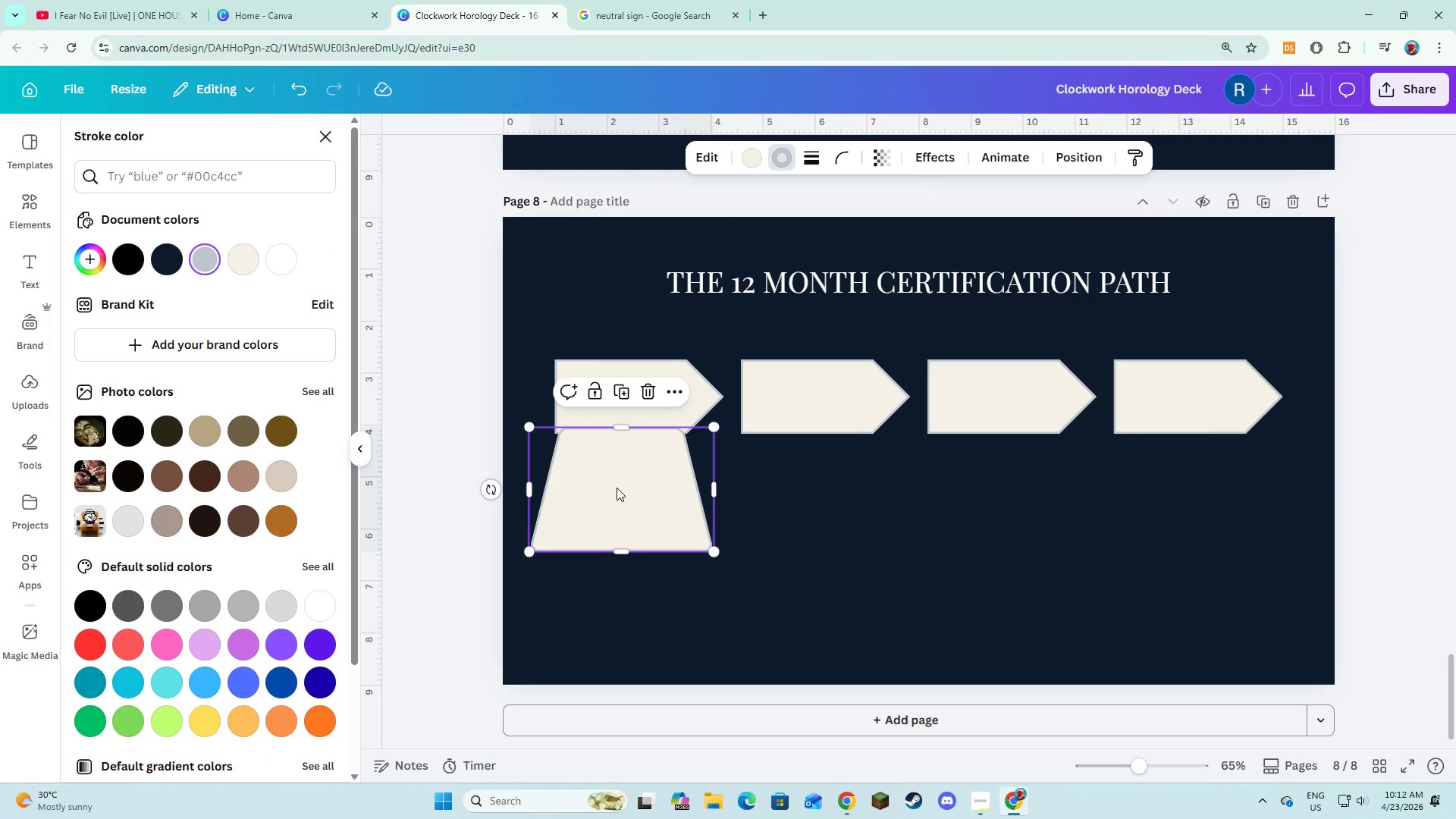 
left_click([836, 528])
 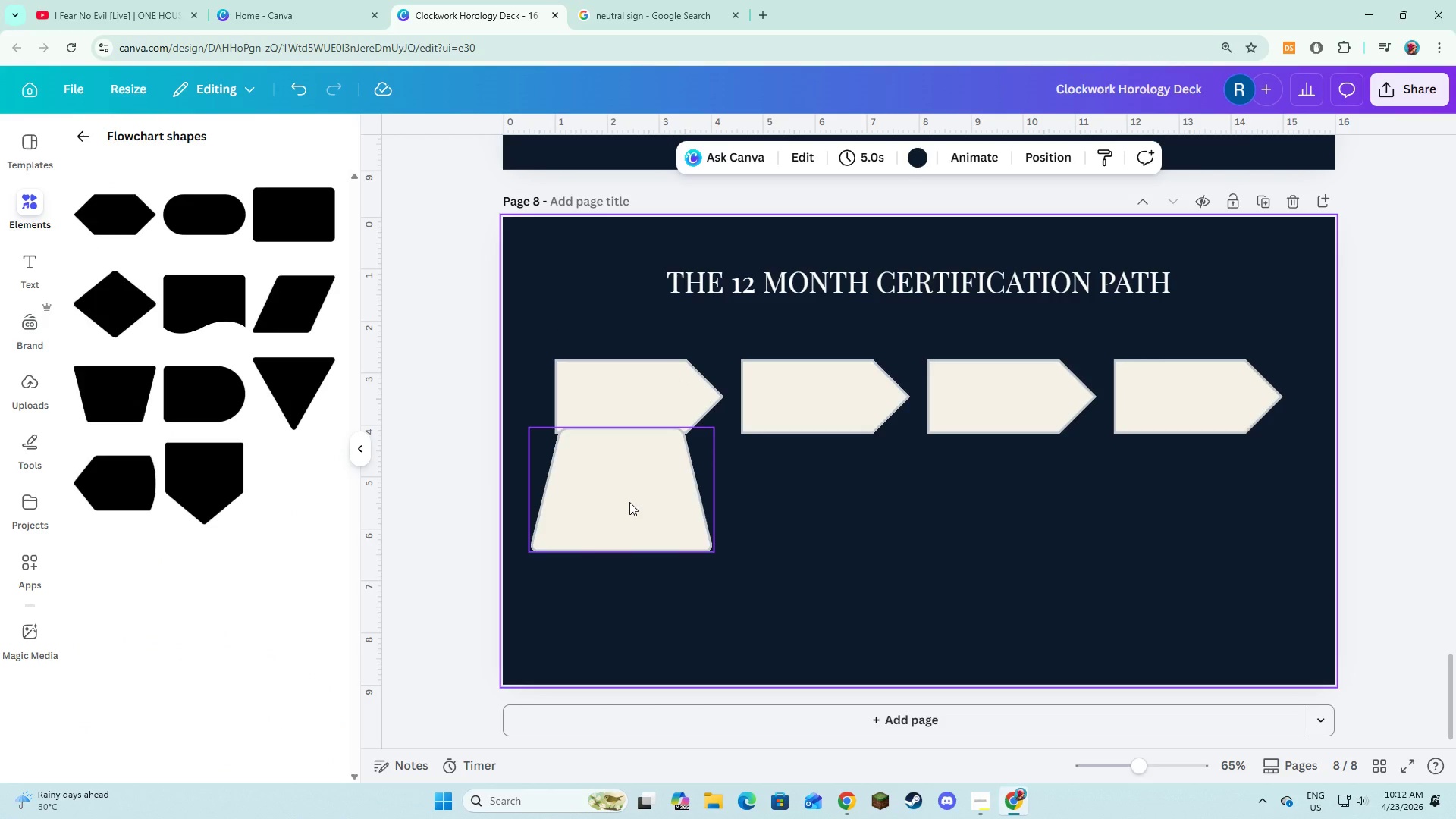 
left_click([629, 502])
 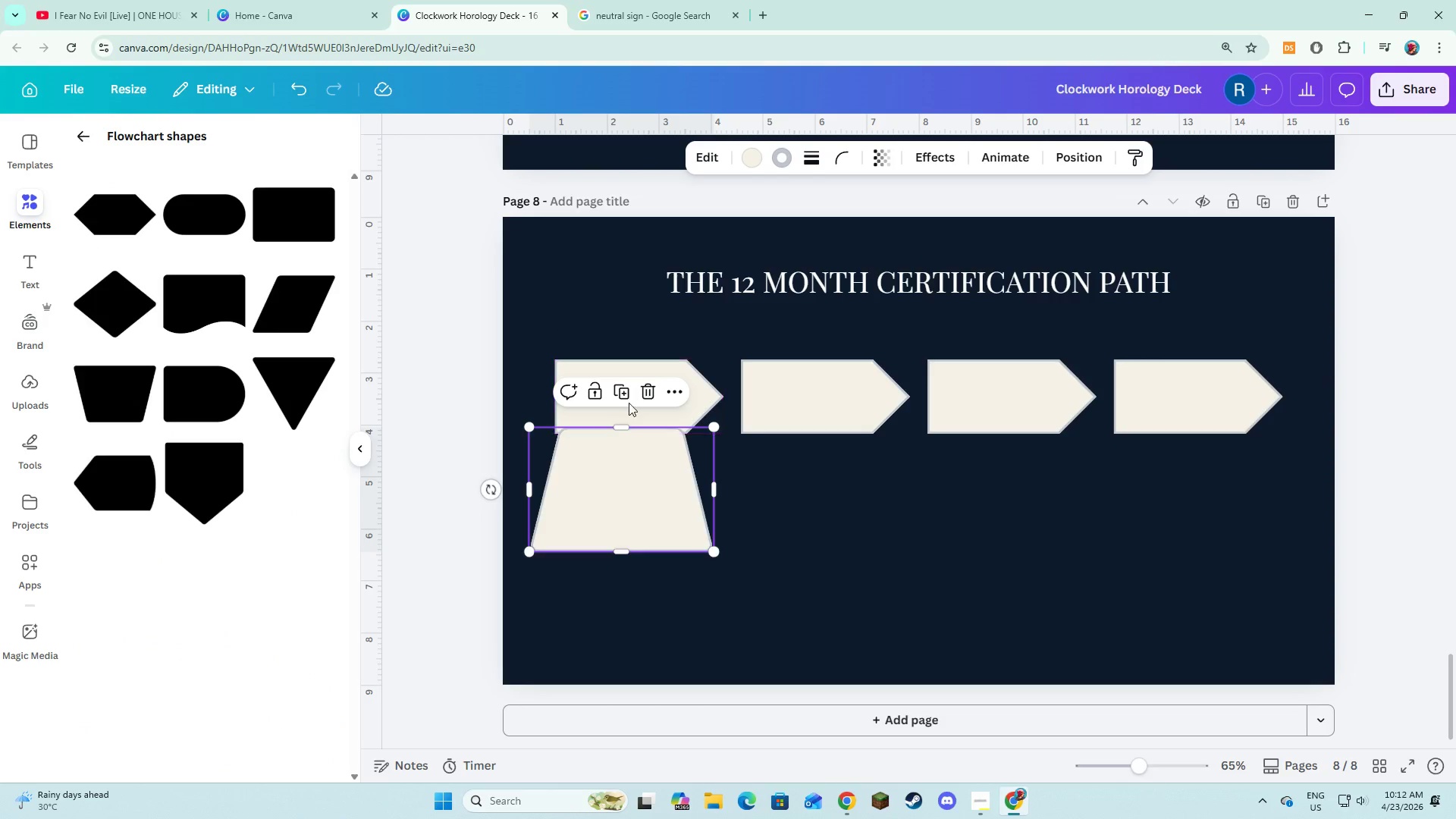 
left_click([628, 399])
 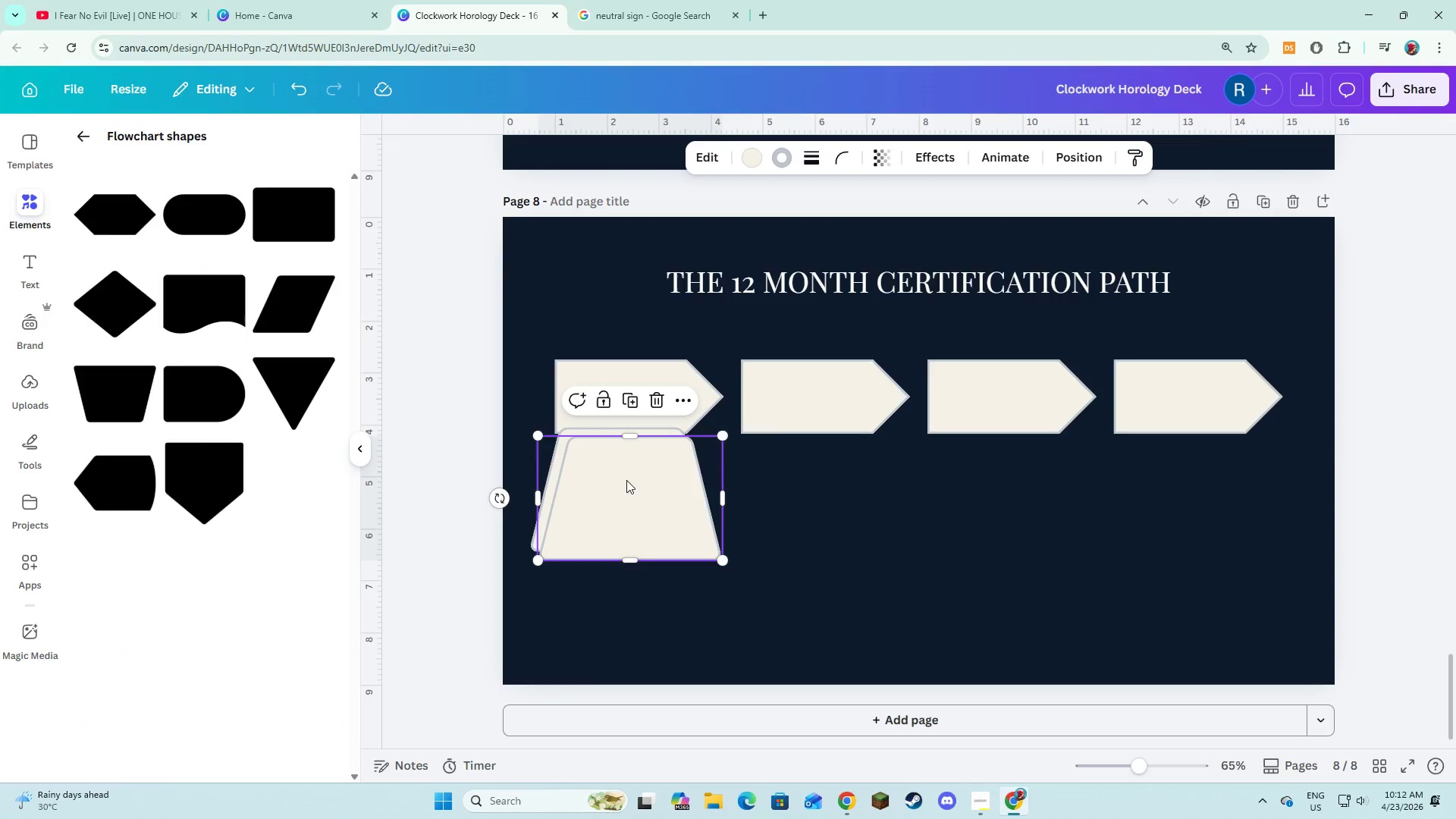 
left_click_drag(start_coordinate=[626, 480], to_coordinate=[806, 467])
 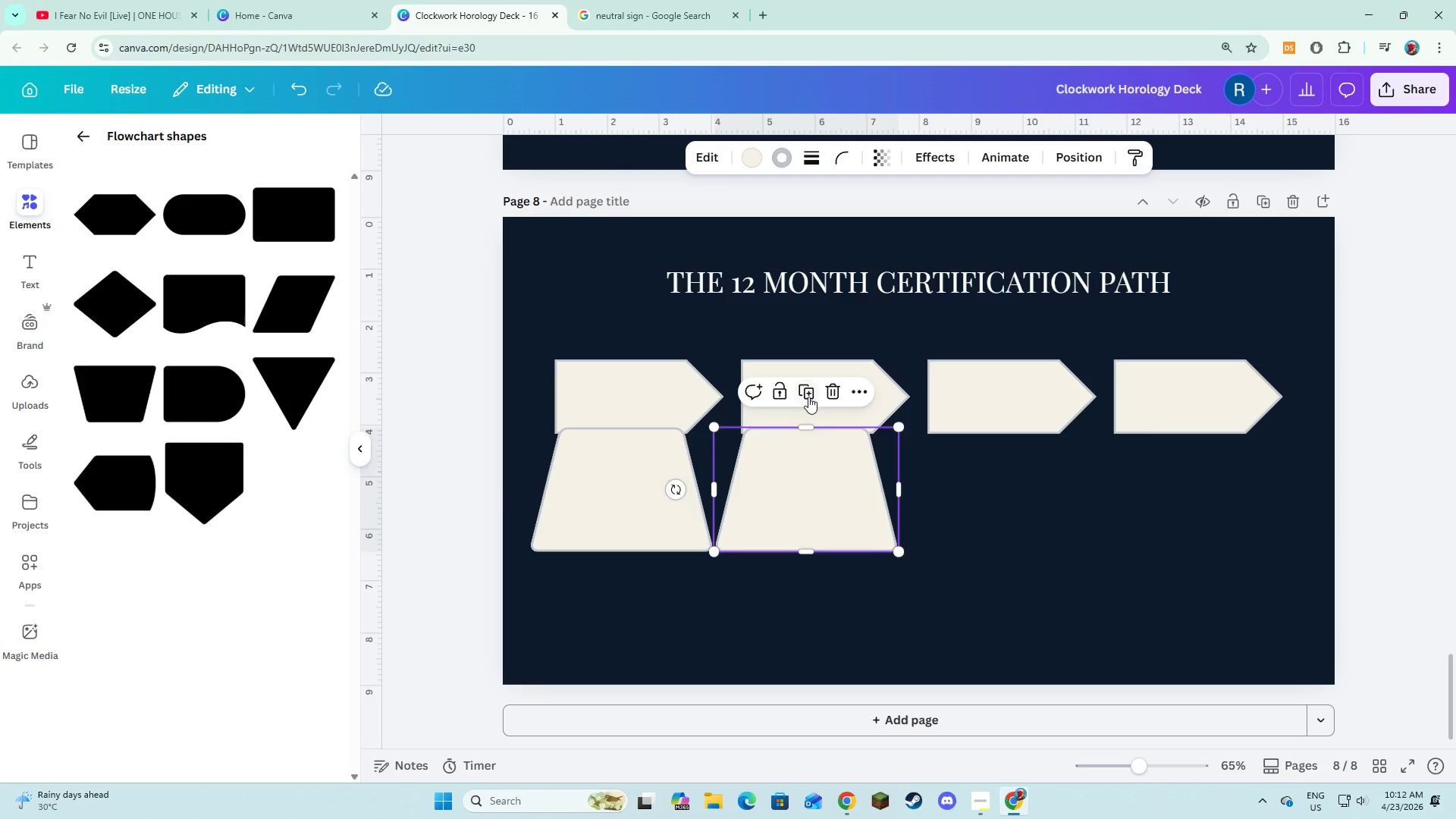 
left_click([807, 395])
 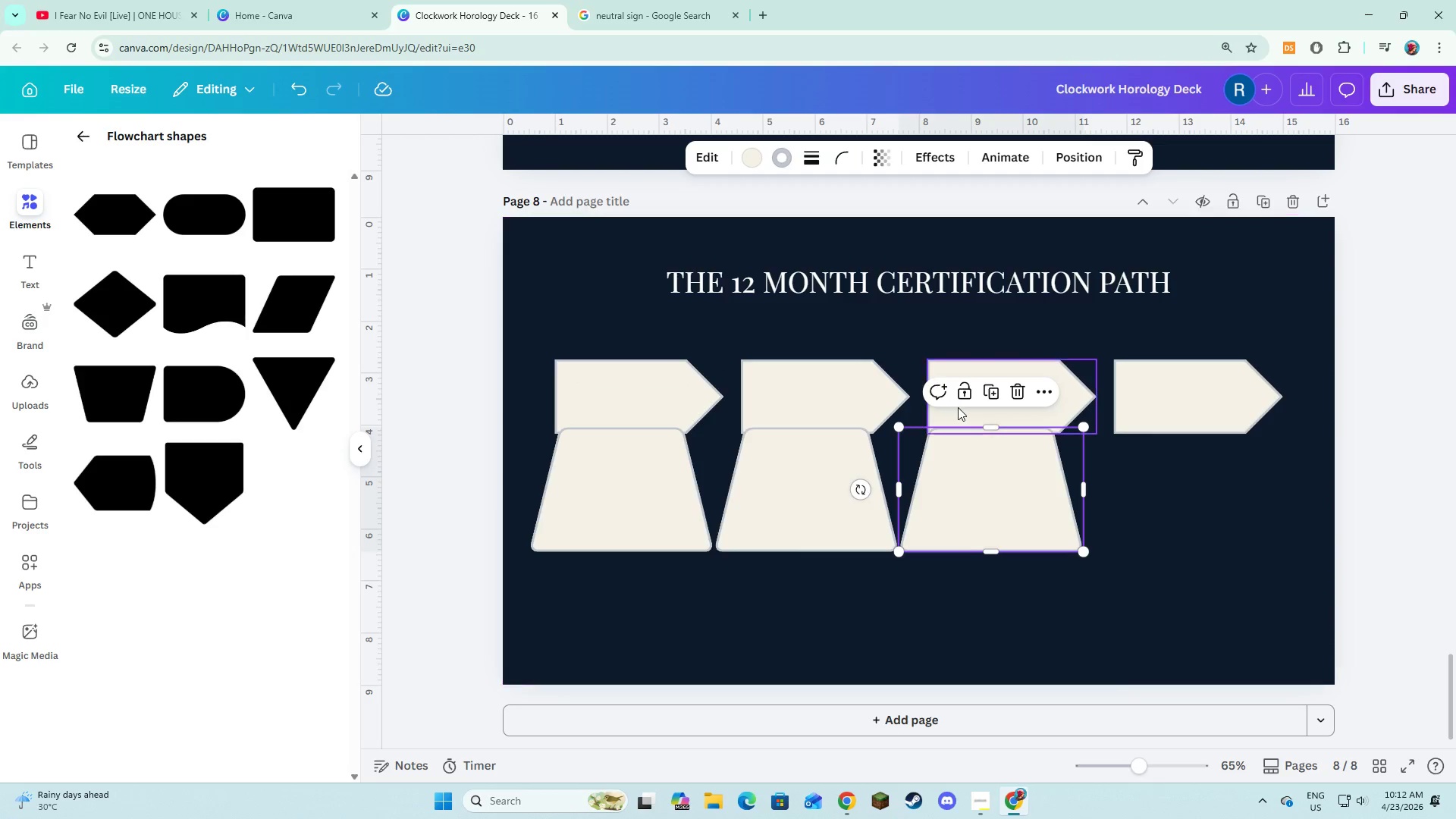 
left_click([987, 391])
 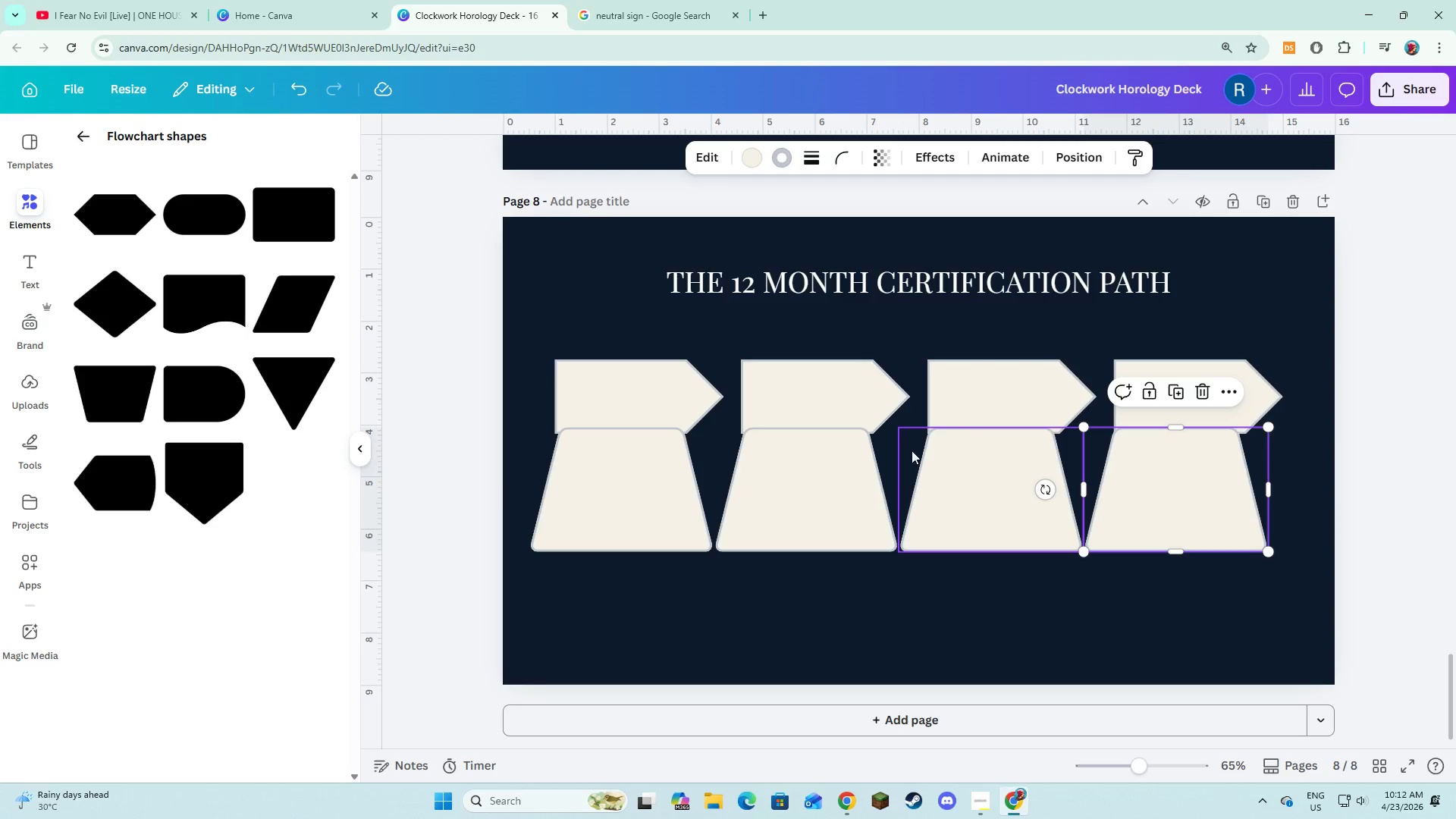 
left_click([635, 494])
 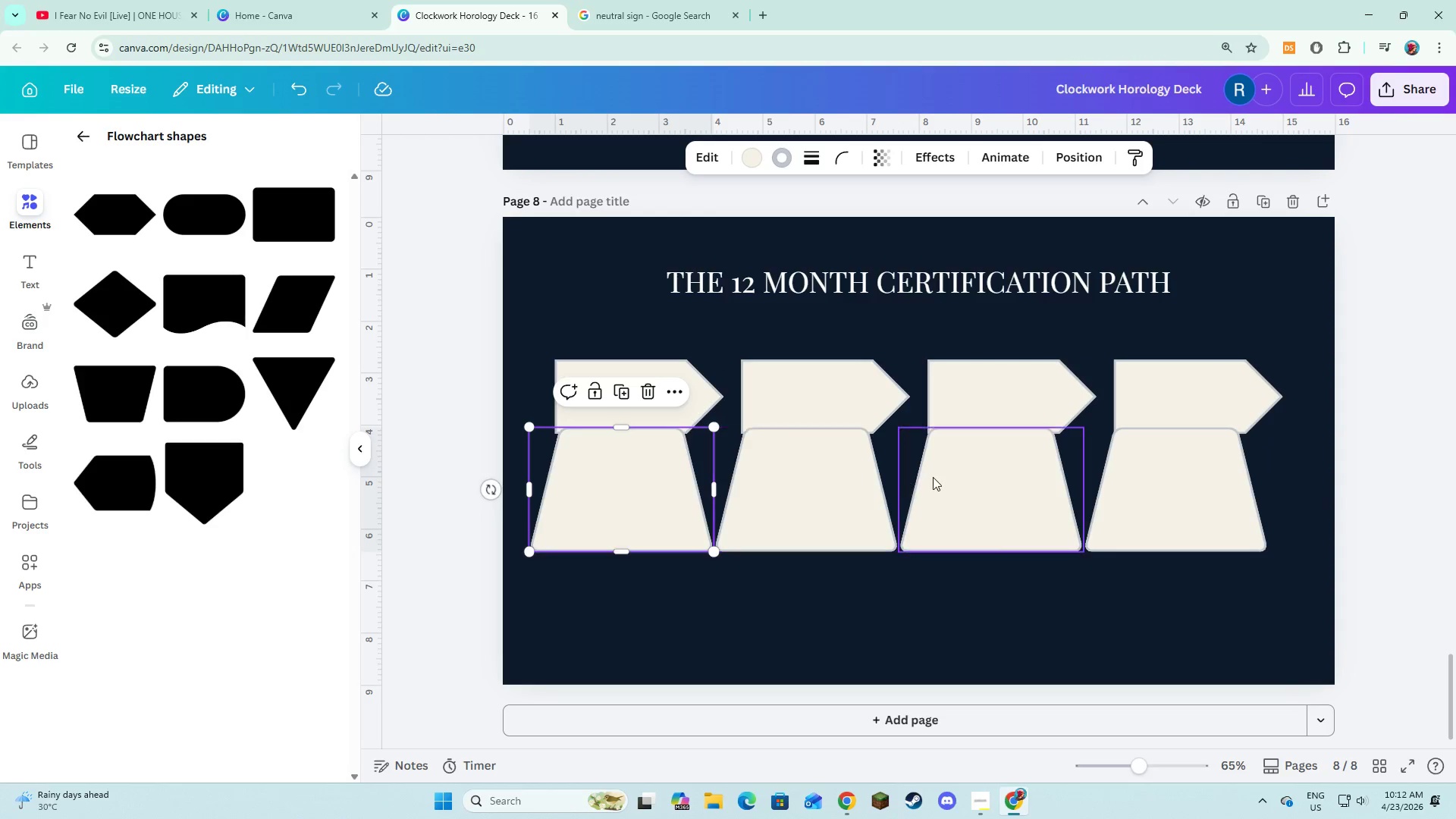 
left_click([933, 477])
 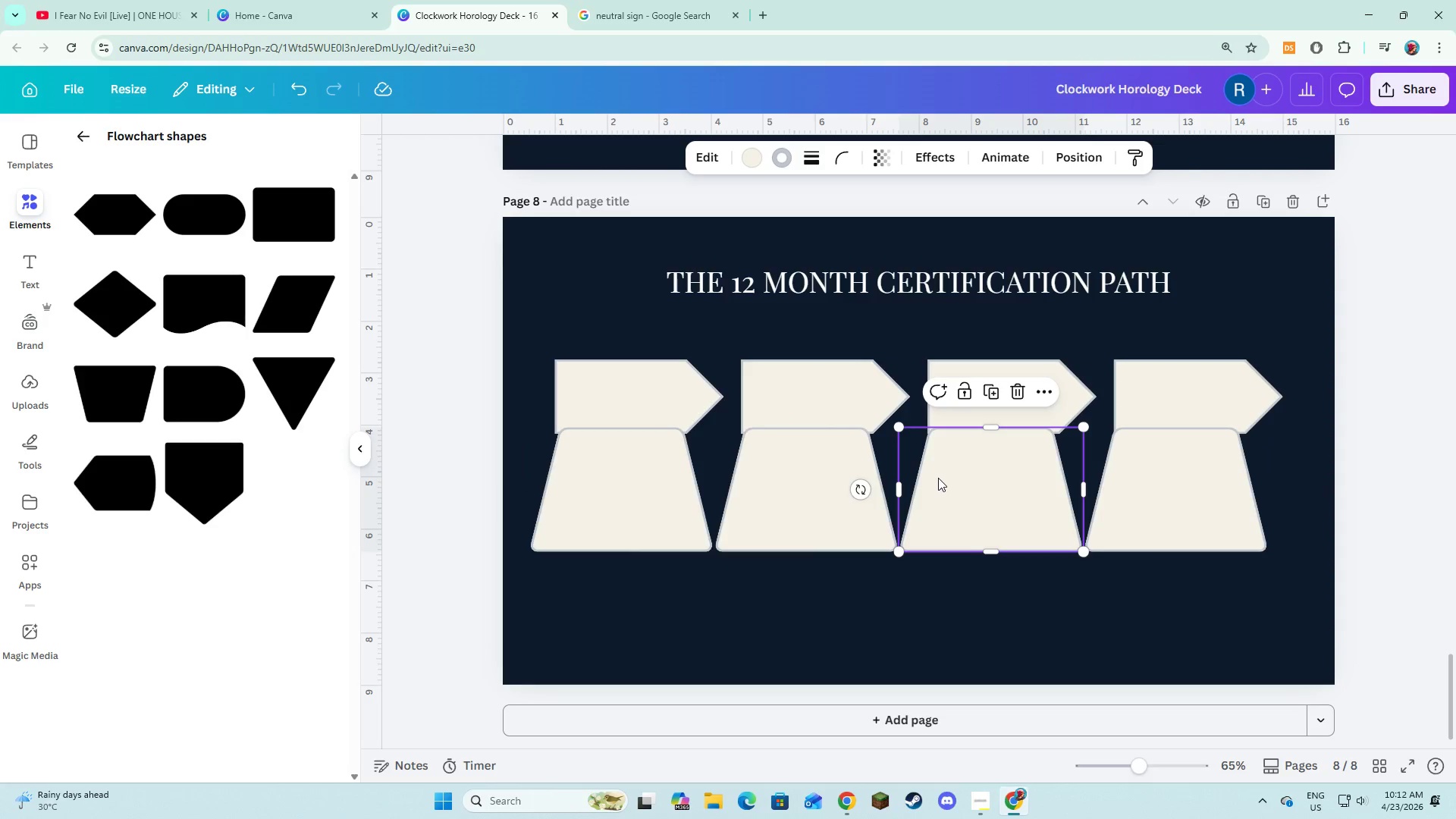 
left_click_drag(start_coordinate=[938, 478], to_coordinate=[944, 480])
 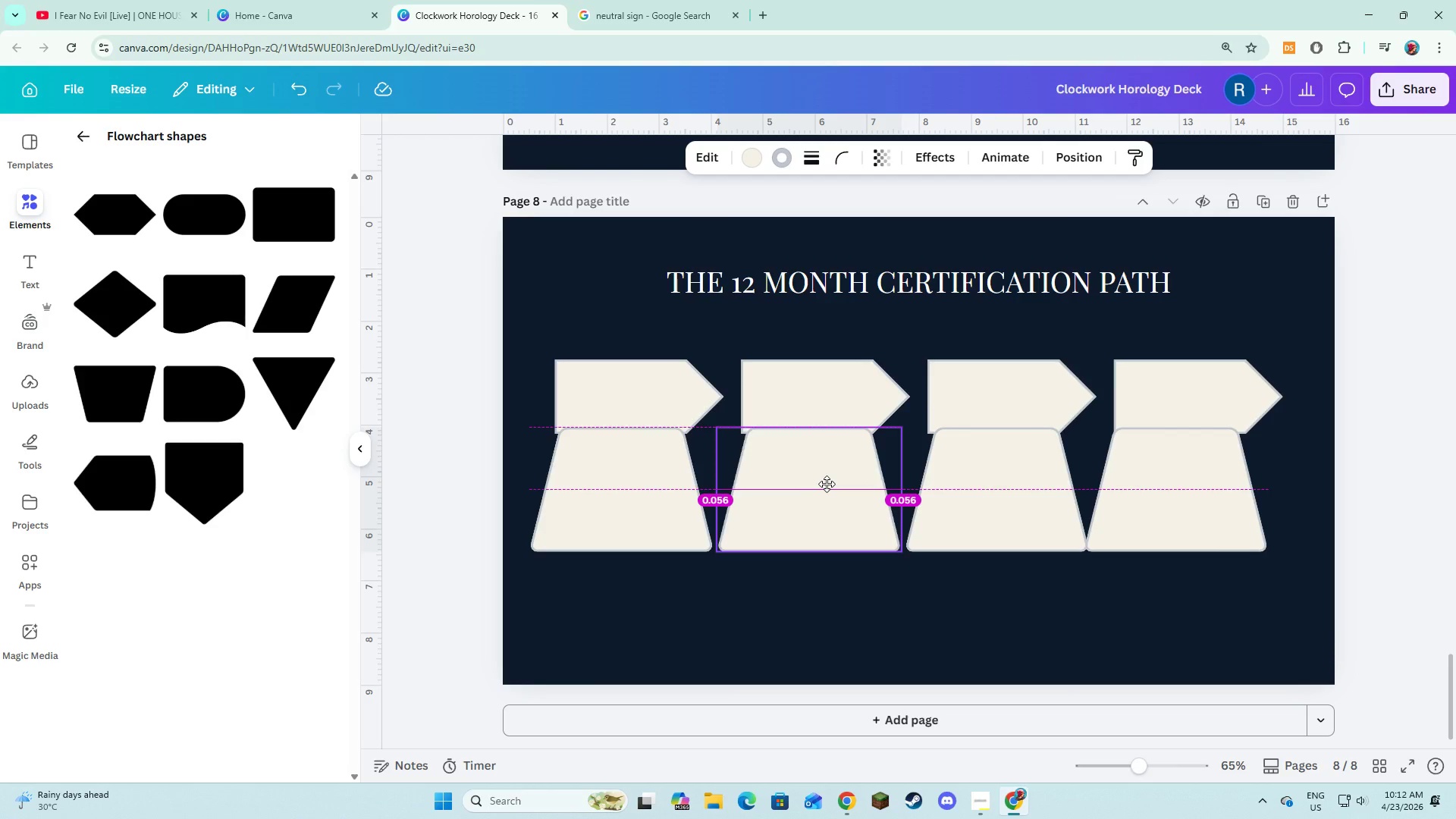 
mouse_move([971, 469])
 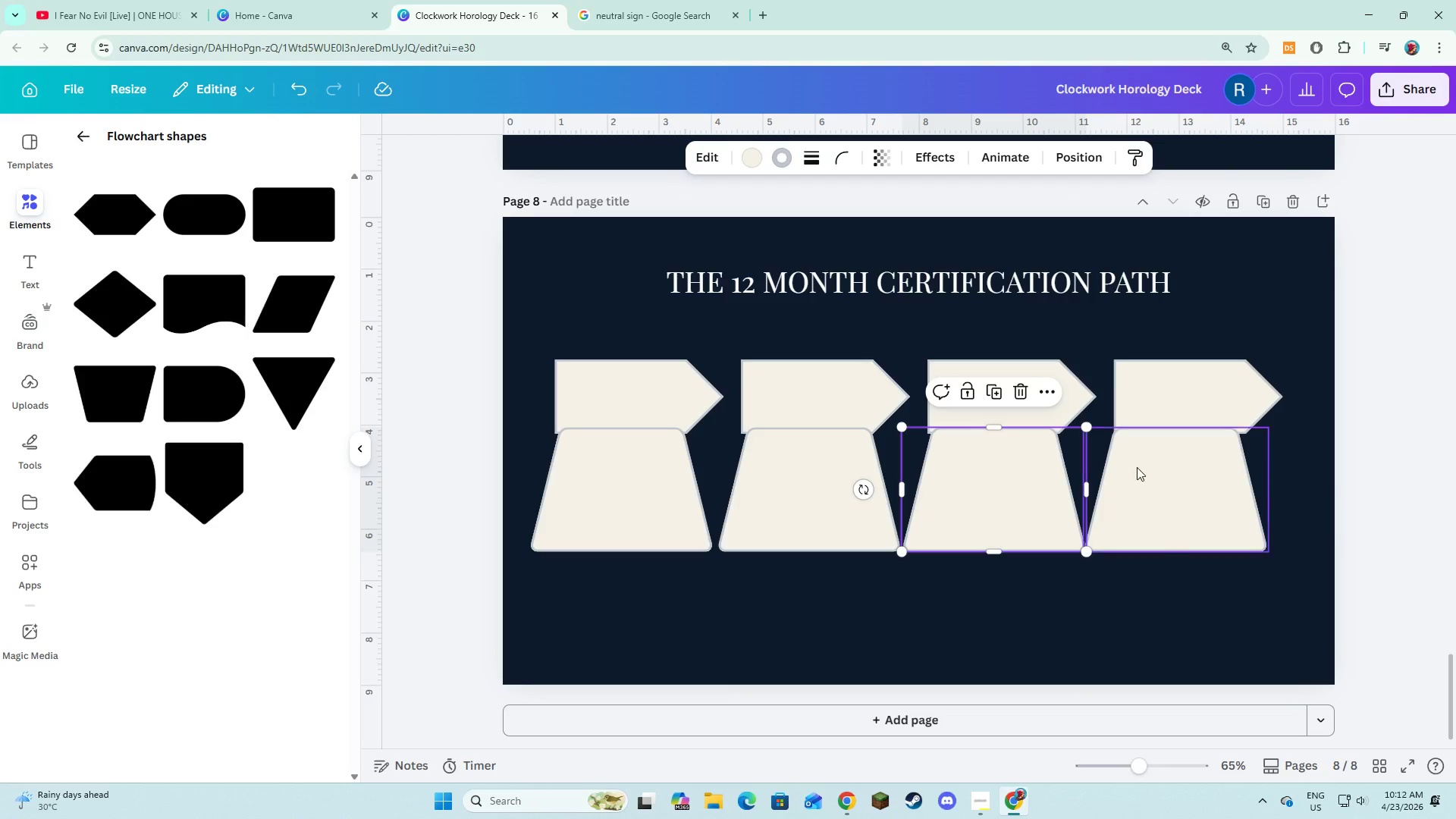 
left_click_drag(start_coordinate=[1137, 467], to_coordinate=[1147, 468])
 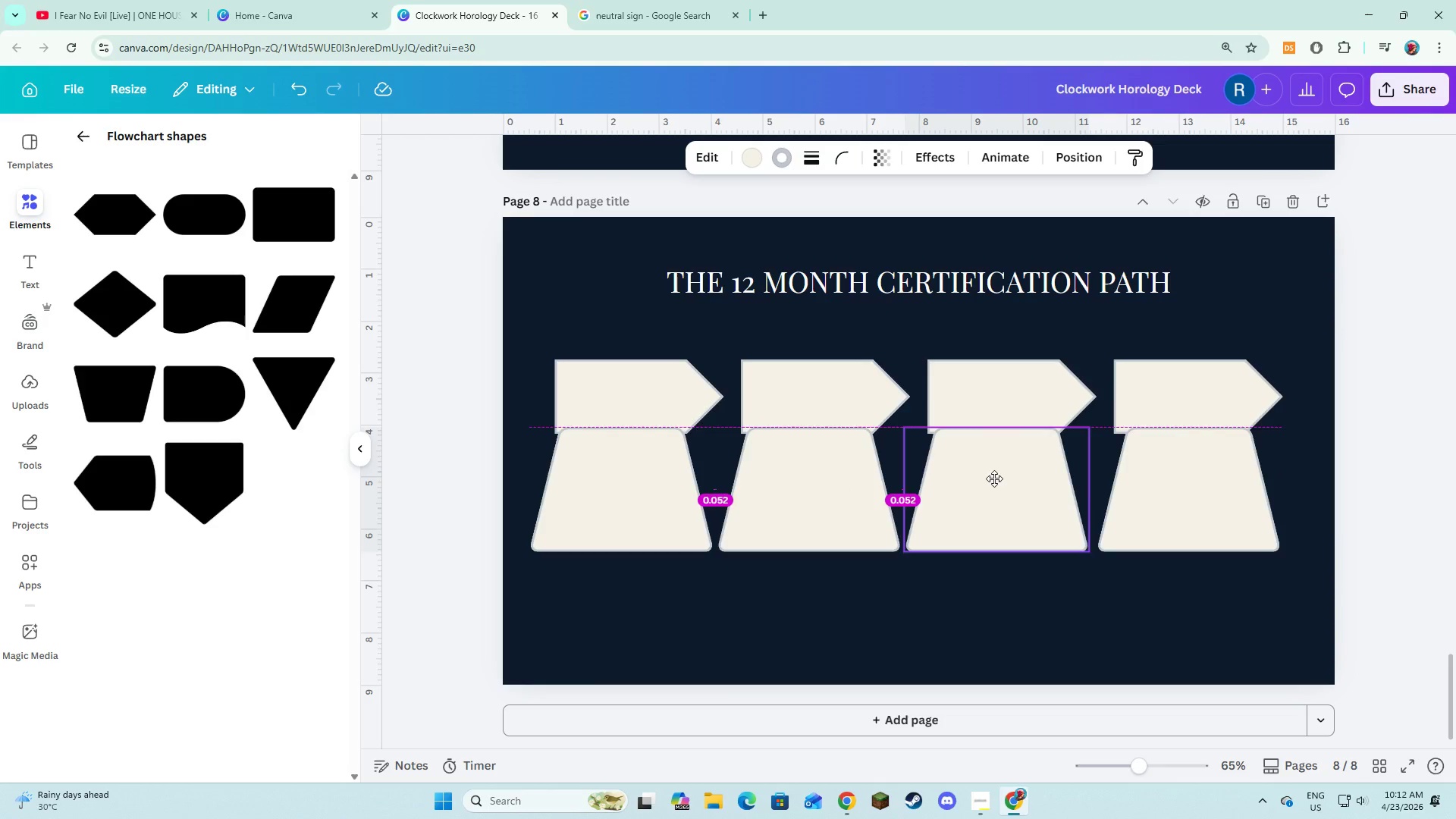 
left_click([805, 480])
 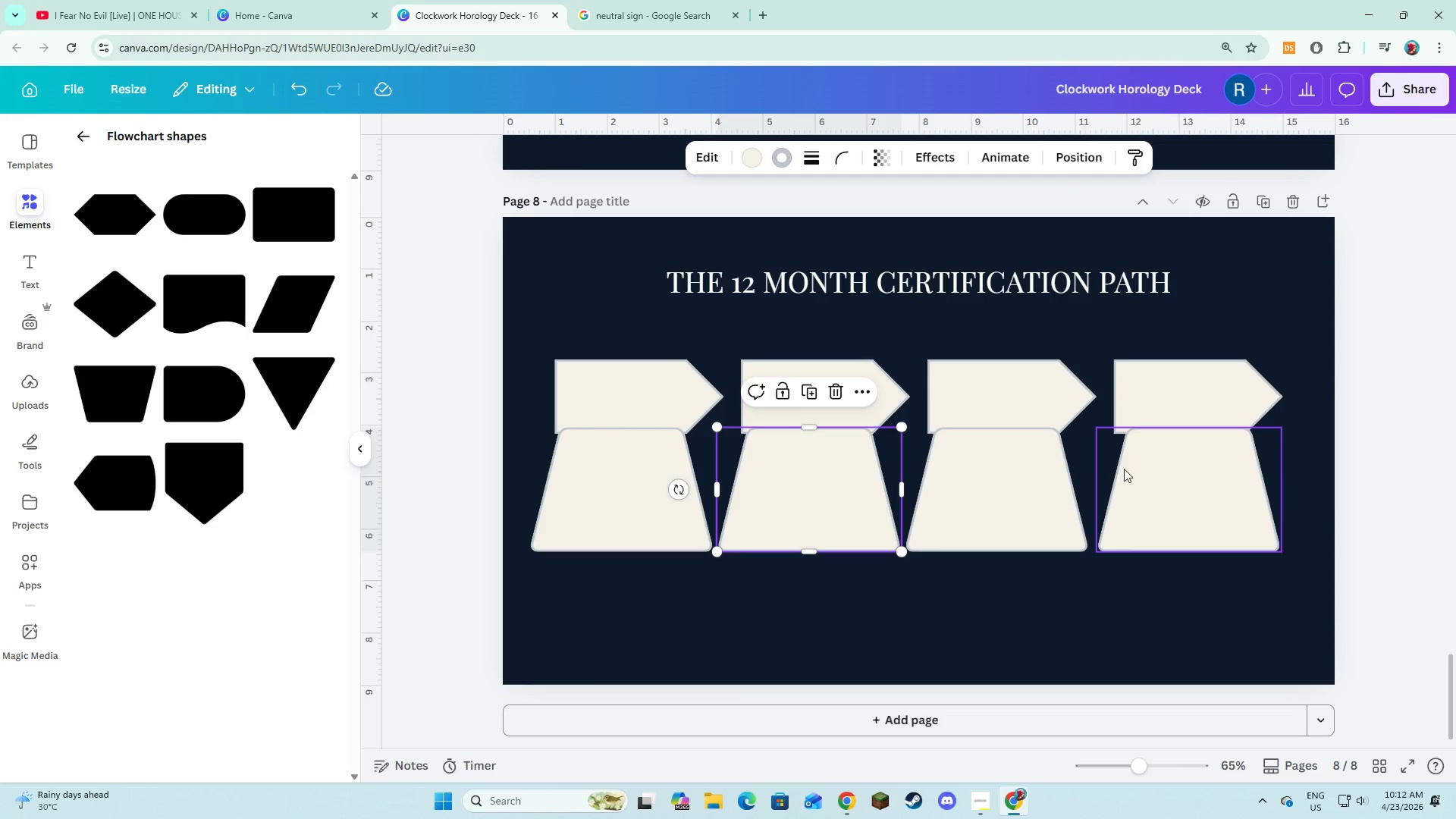 
left_click_drag(start_coordinate=[1129, 469], to_coordinate=[1122, 467])
 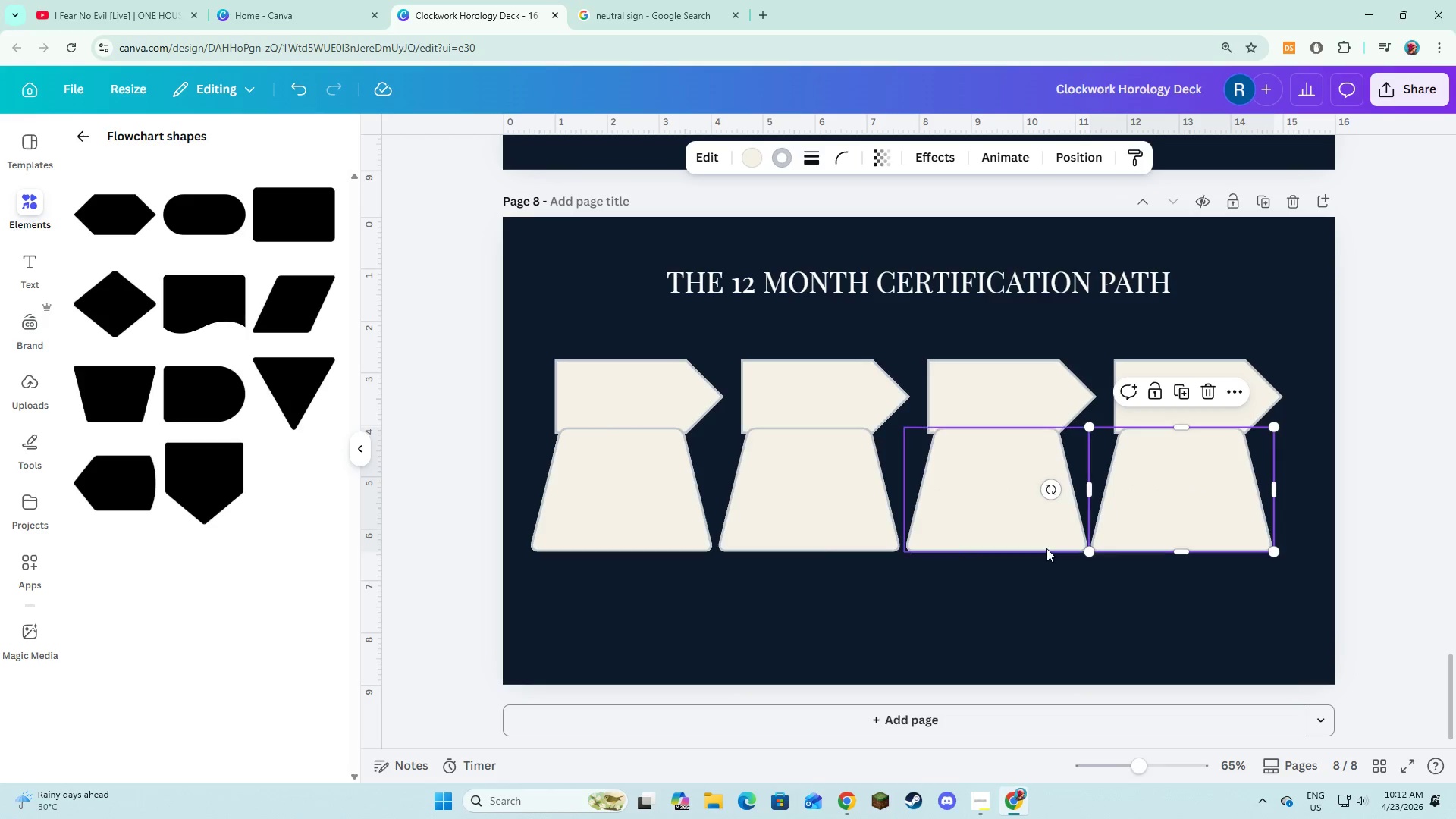 
left_click([1046, 548])
 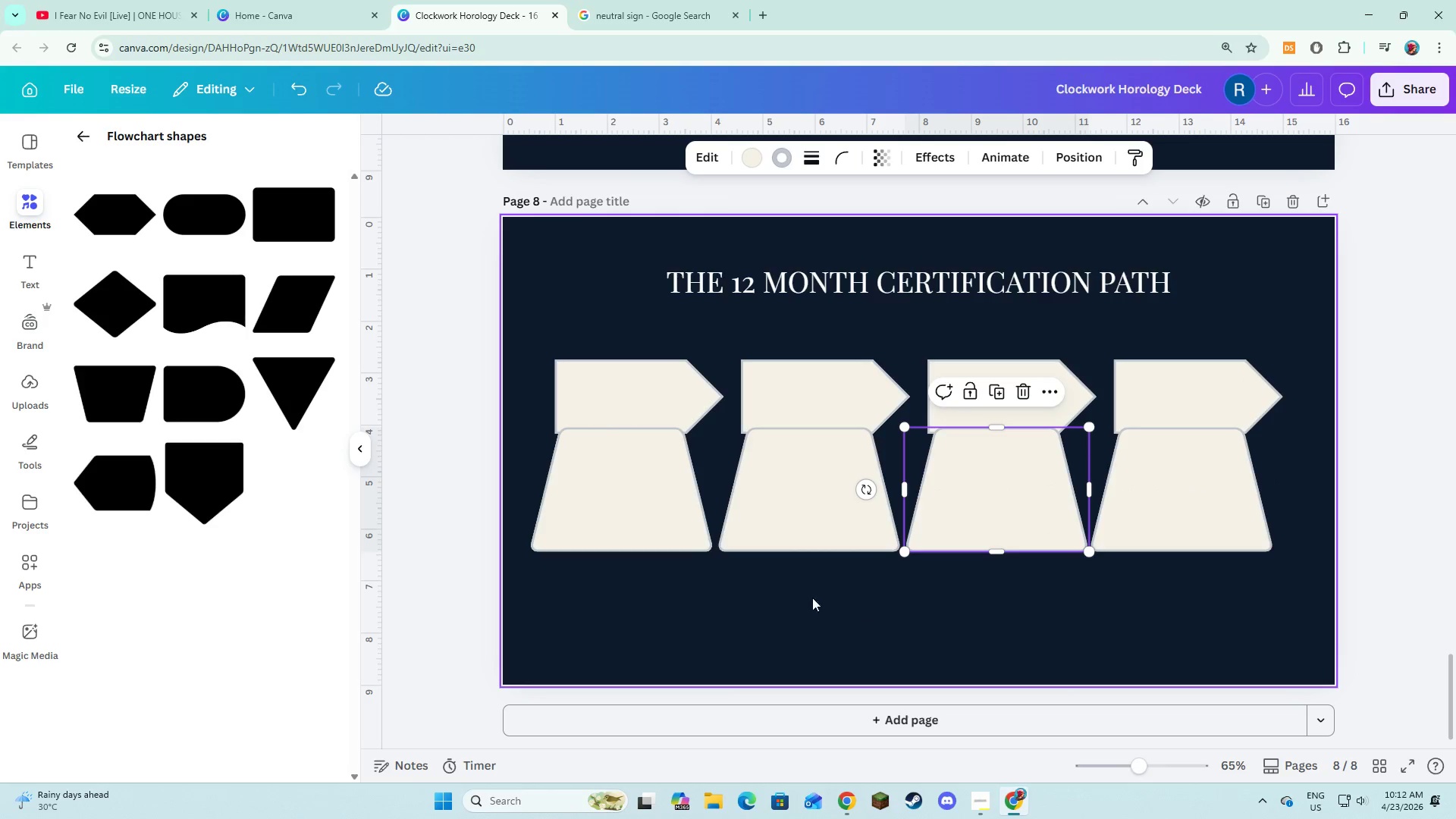 
left_click([614, 494])
 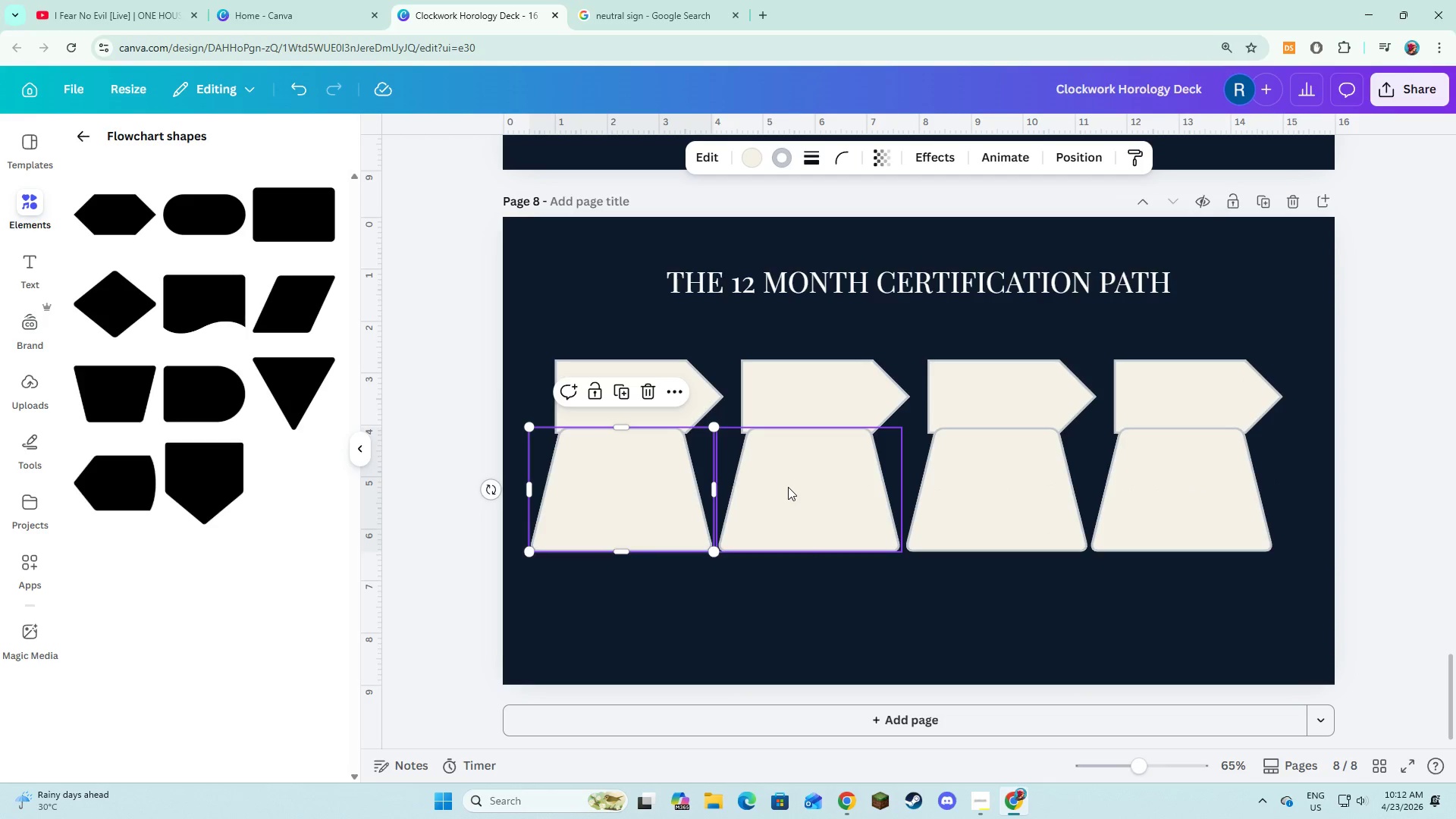 
hold_key(key=ShiftLeft, duration=1.28)
double_click([965, 494])
 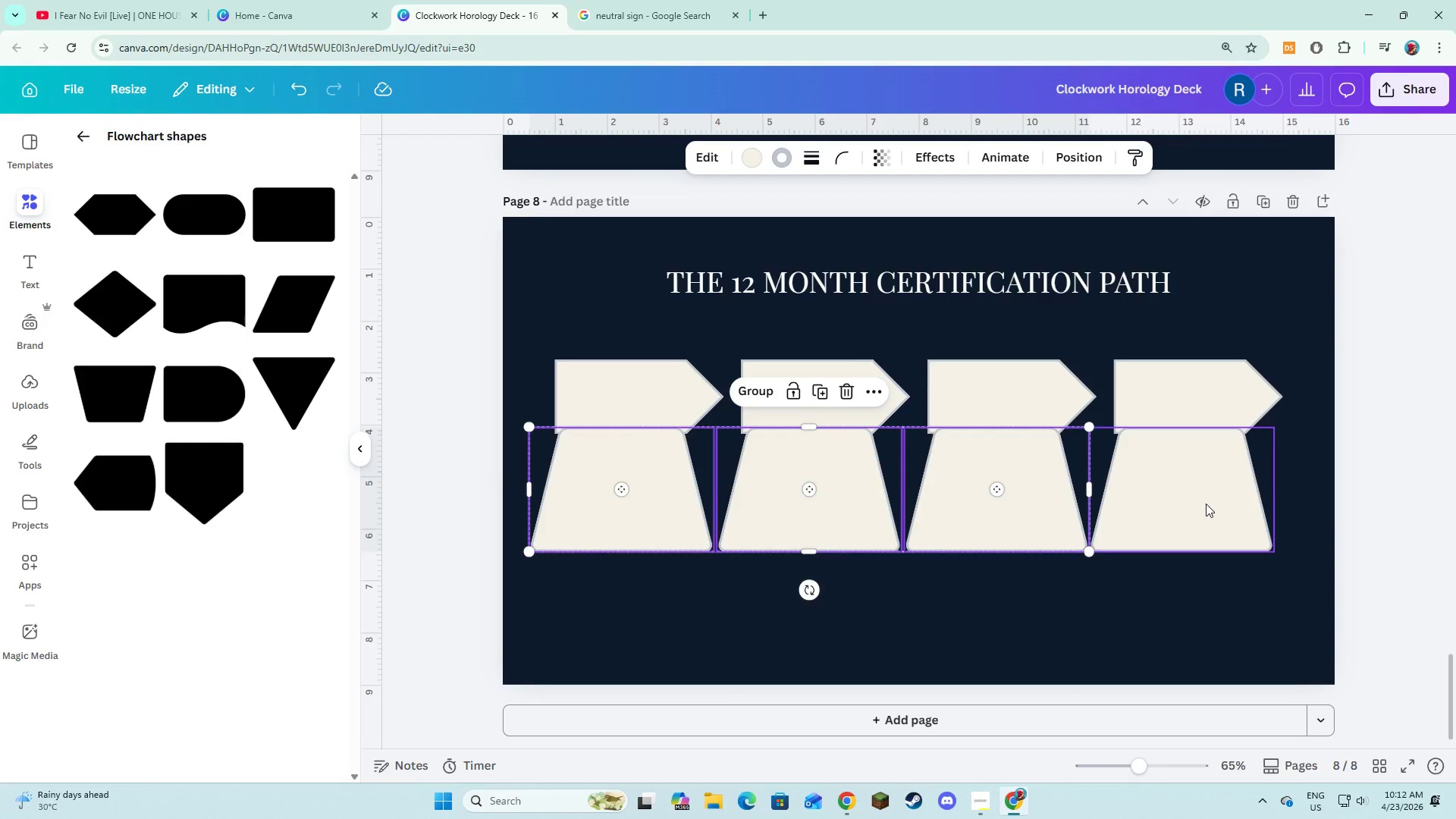 
triple_click([1206, 504])
 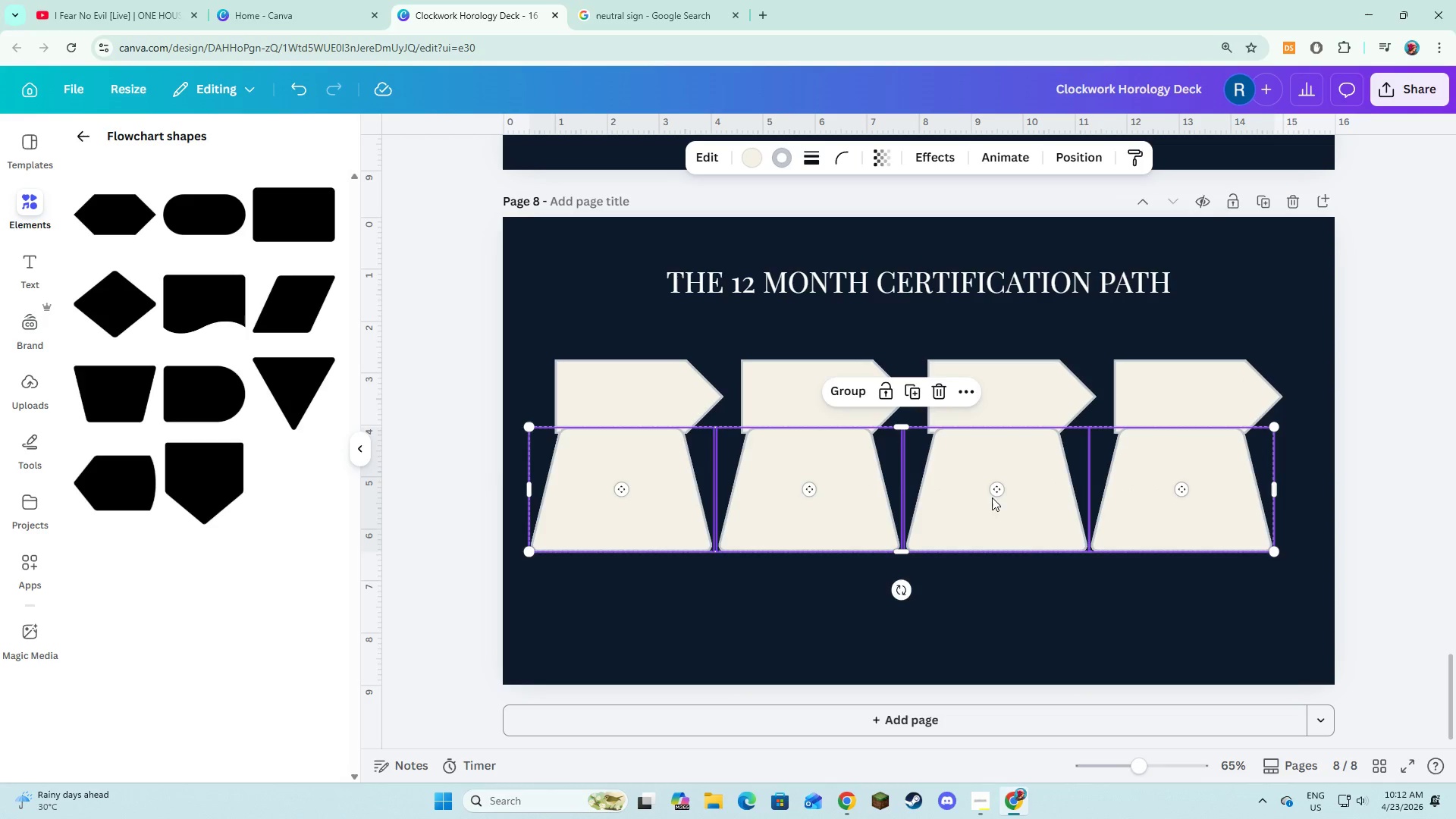 
right_click([971, 504])
 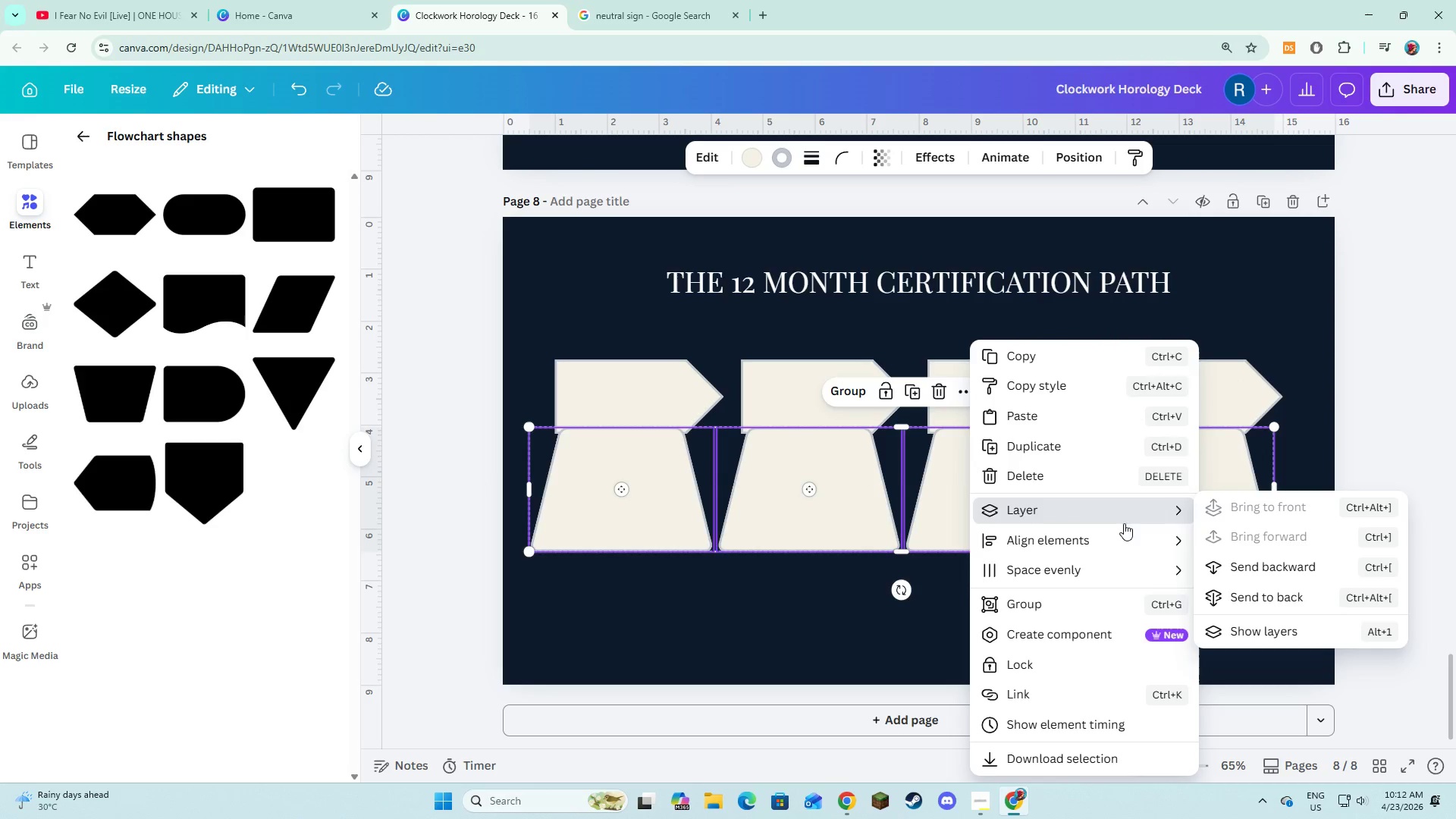 
left_click([1222, 594])
 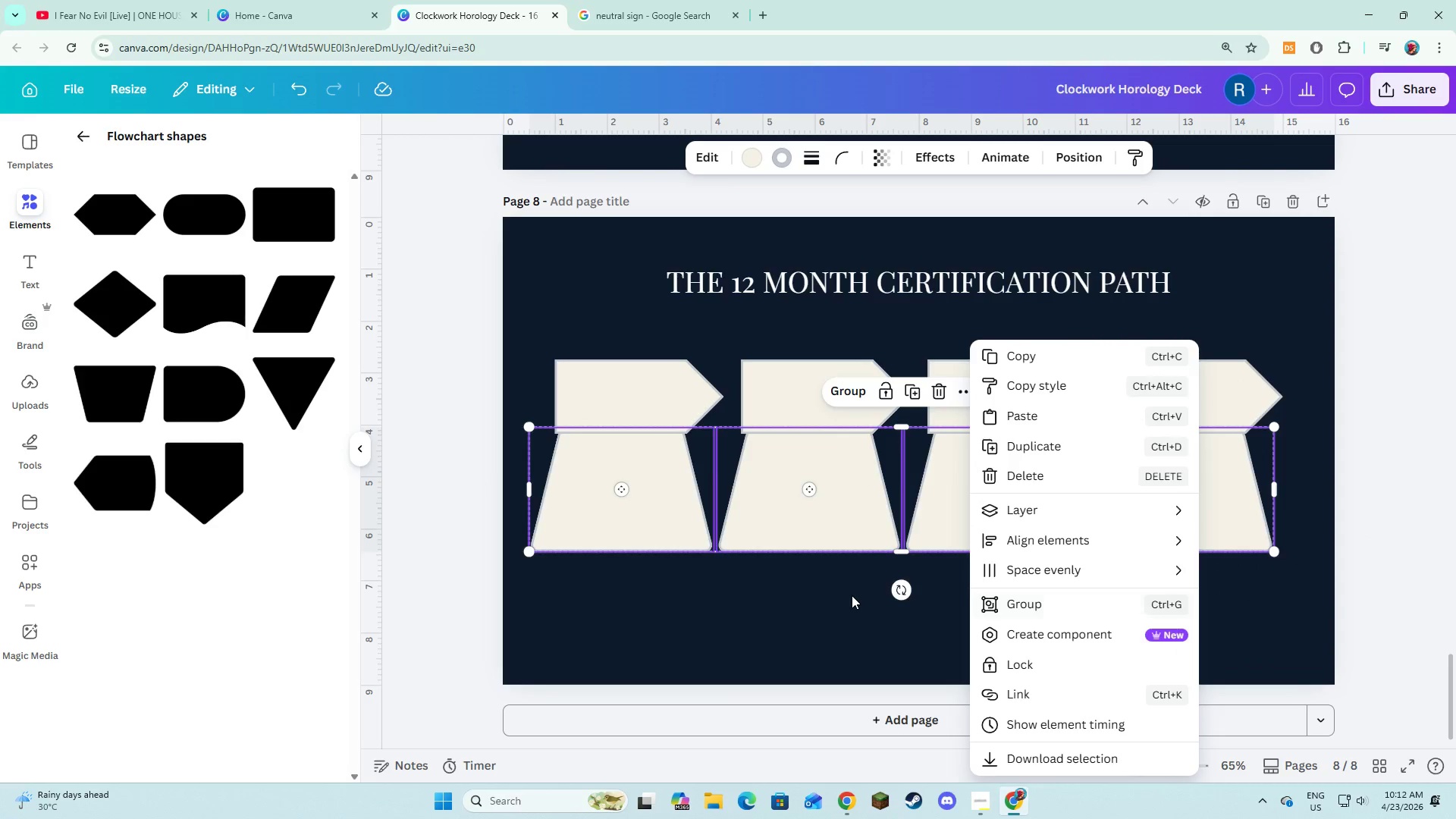 
left_click([852, 595])
 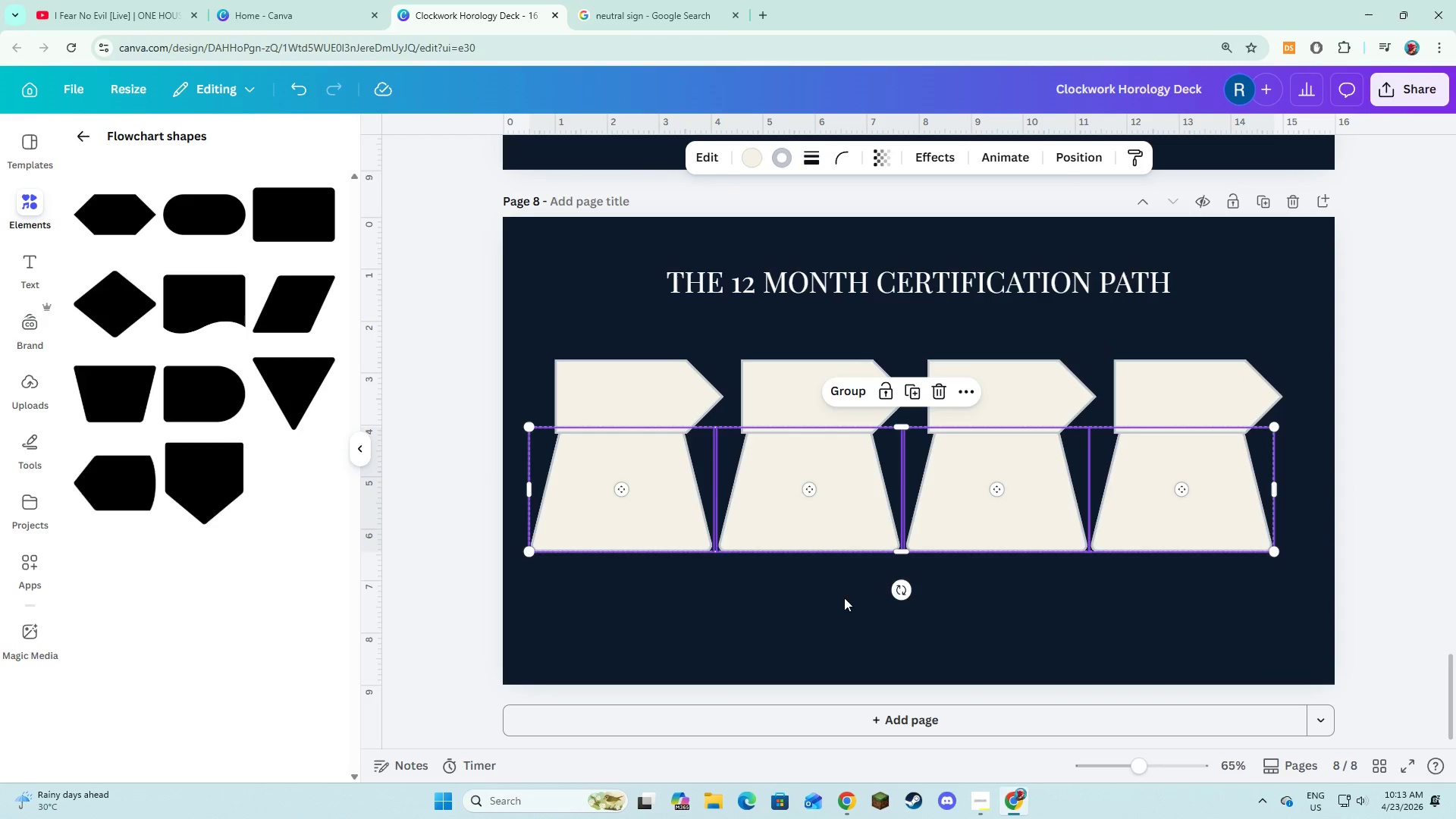 
left_click([824, 607])
 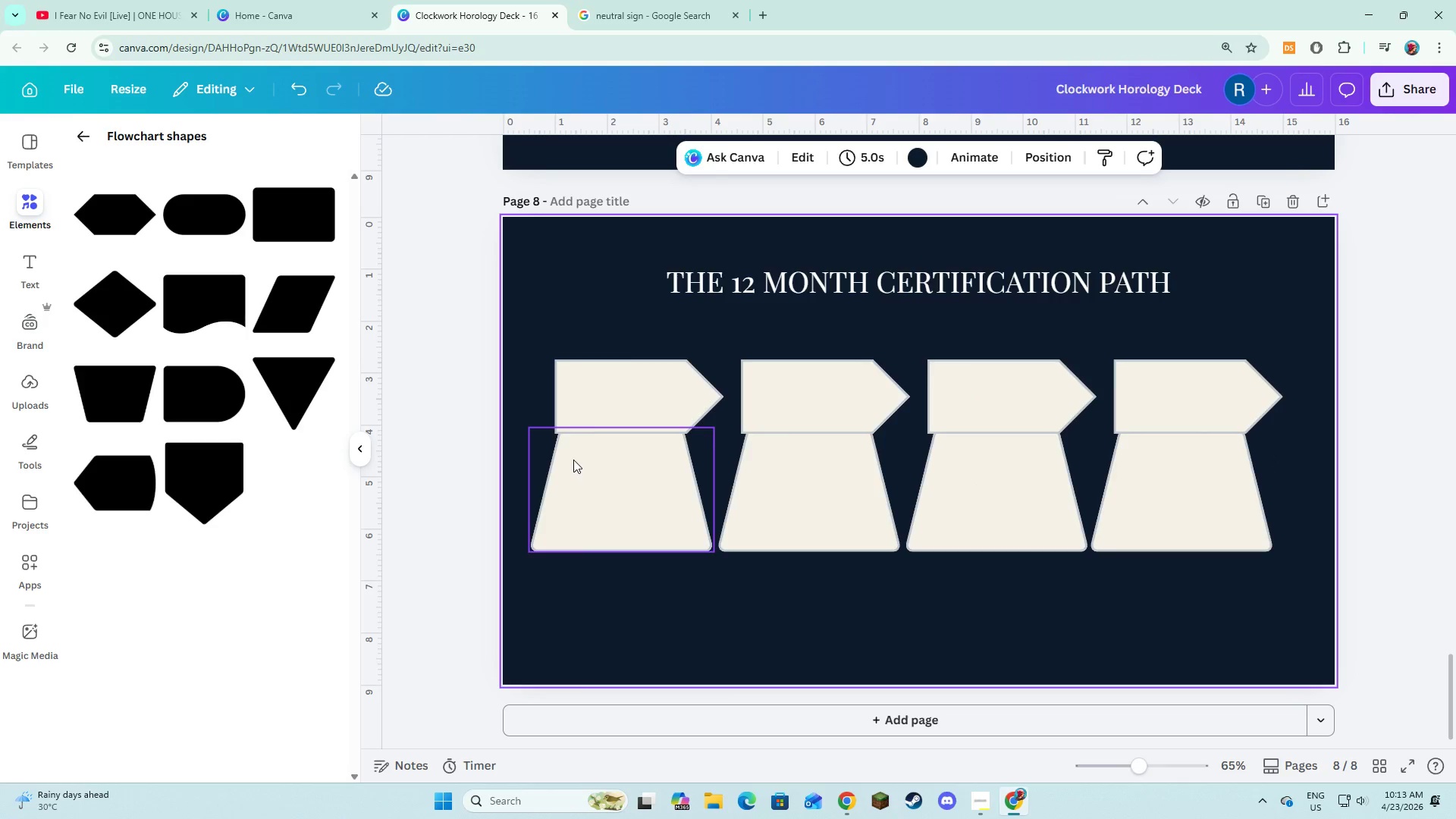 
wait(7.03)
 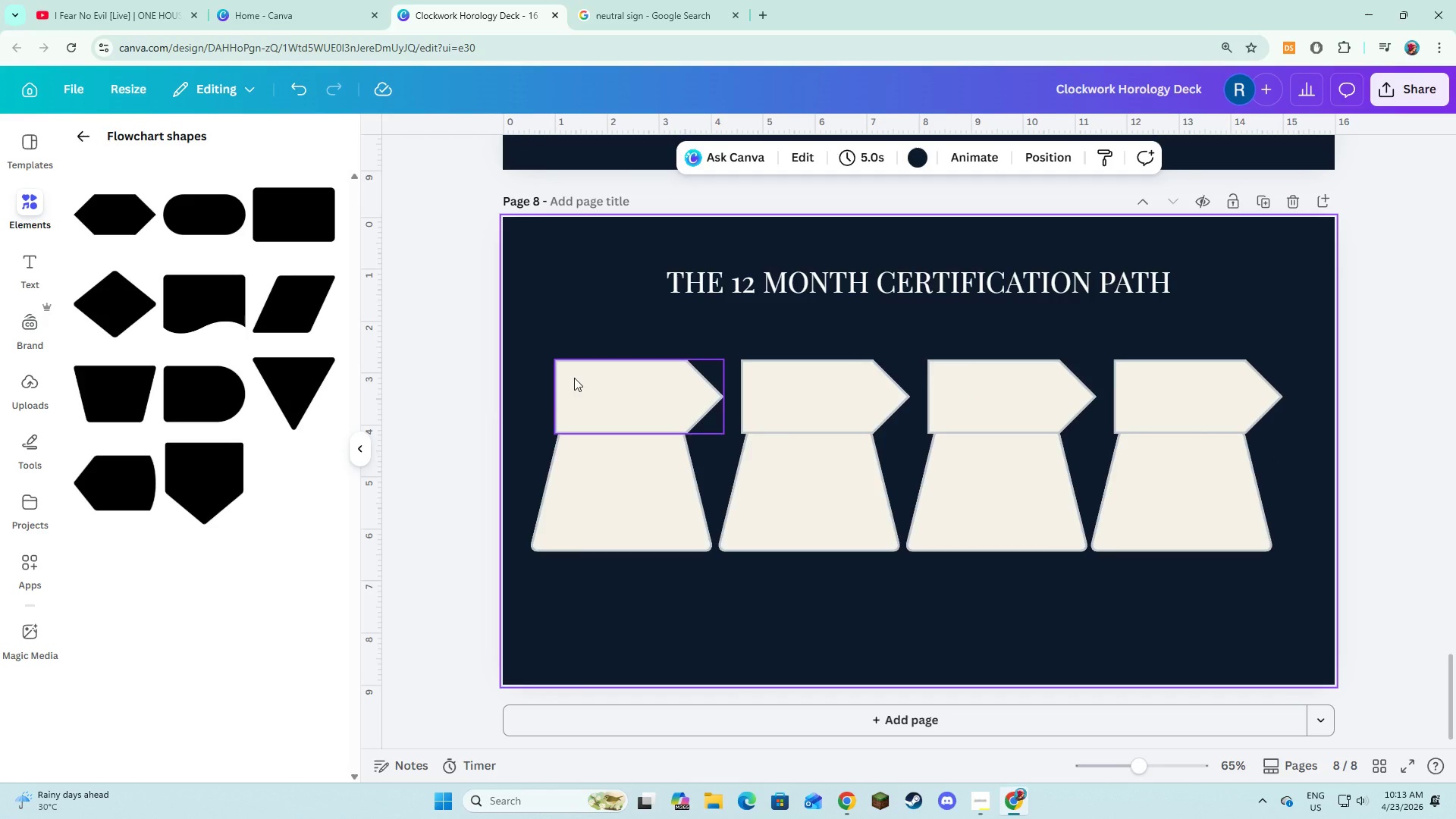 
left_click([22, 262])
 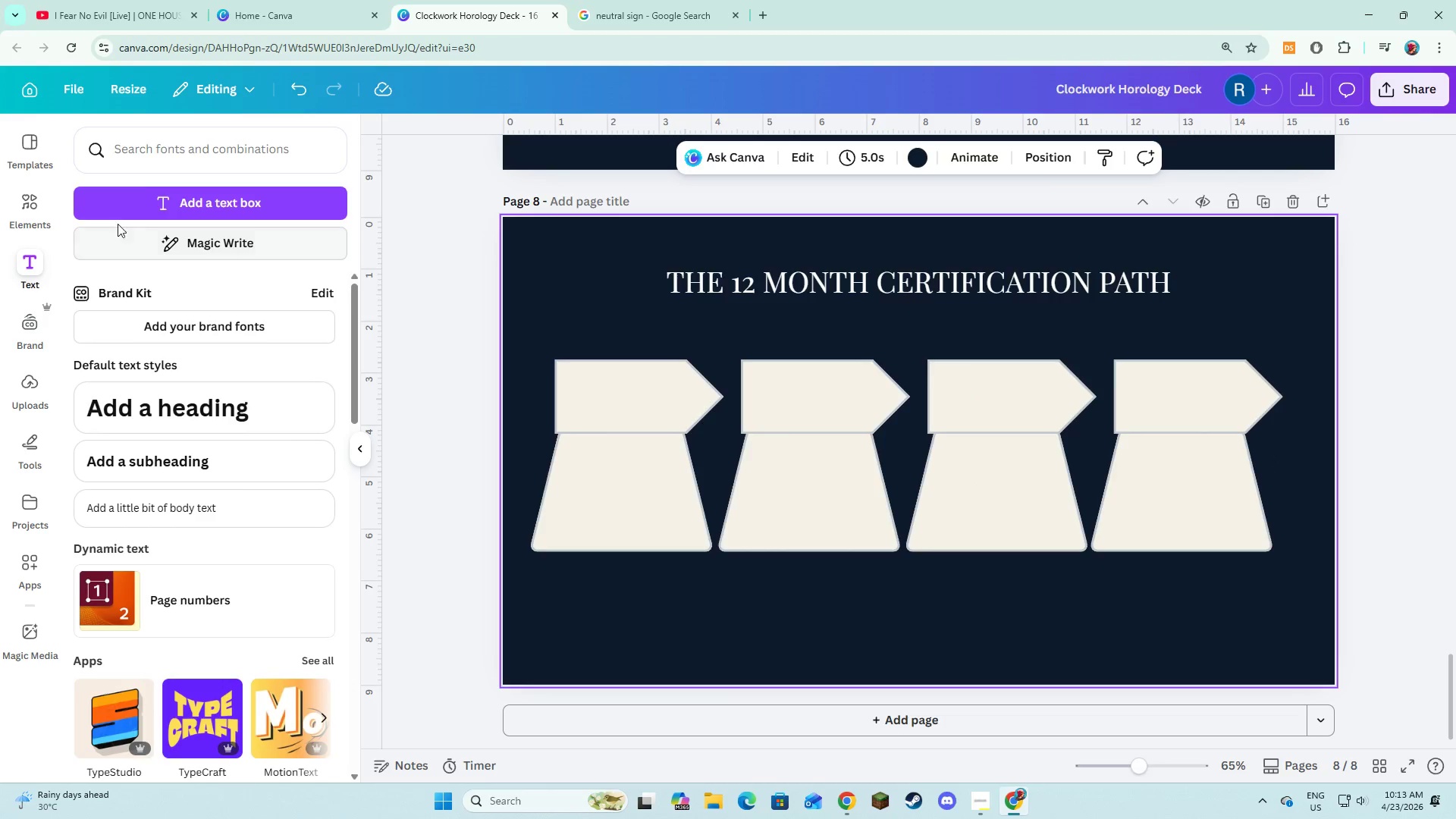 
left_click([123, 208])
 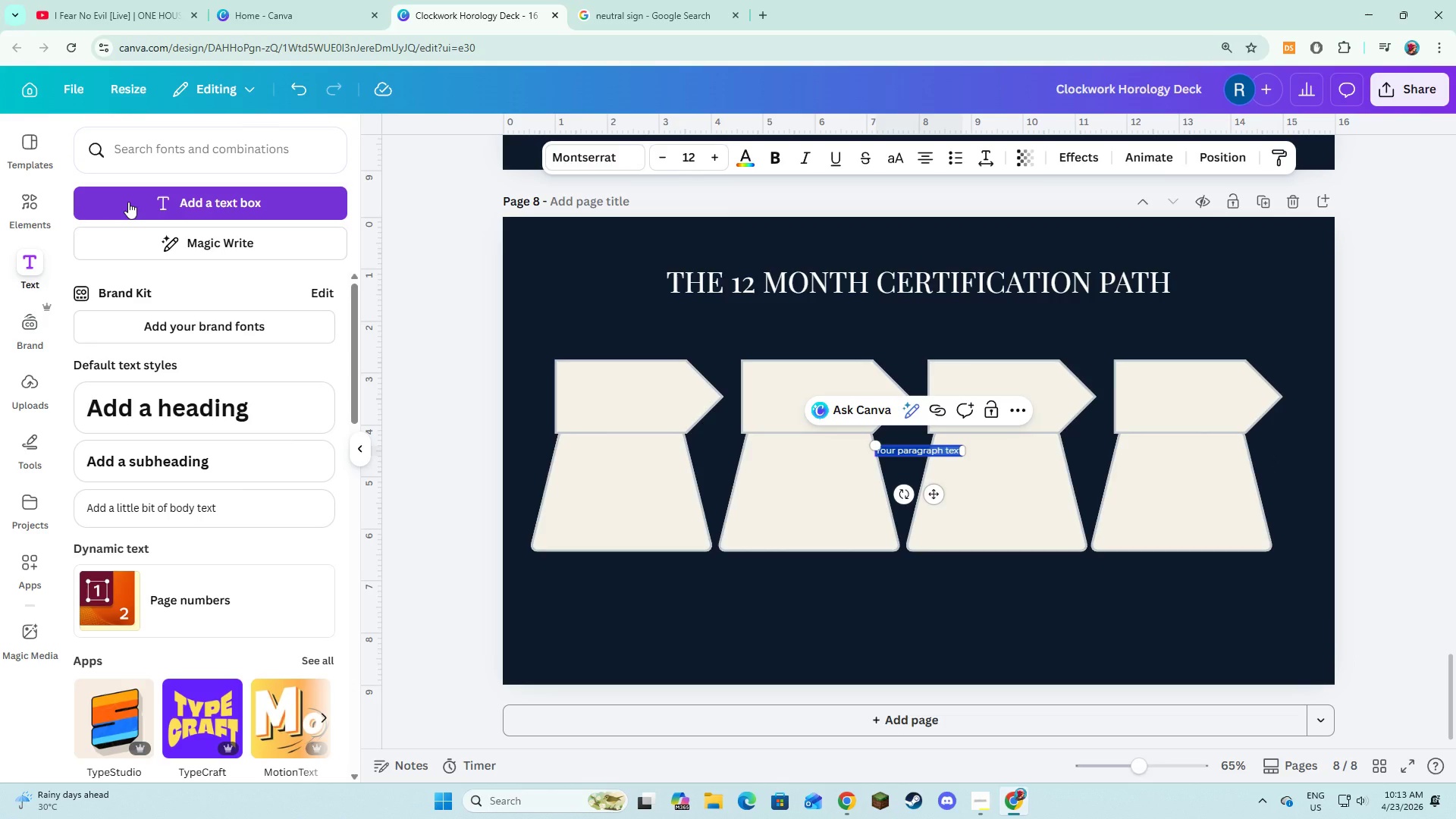 
type(Month)
 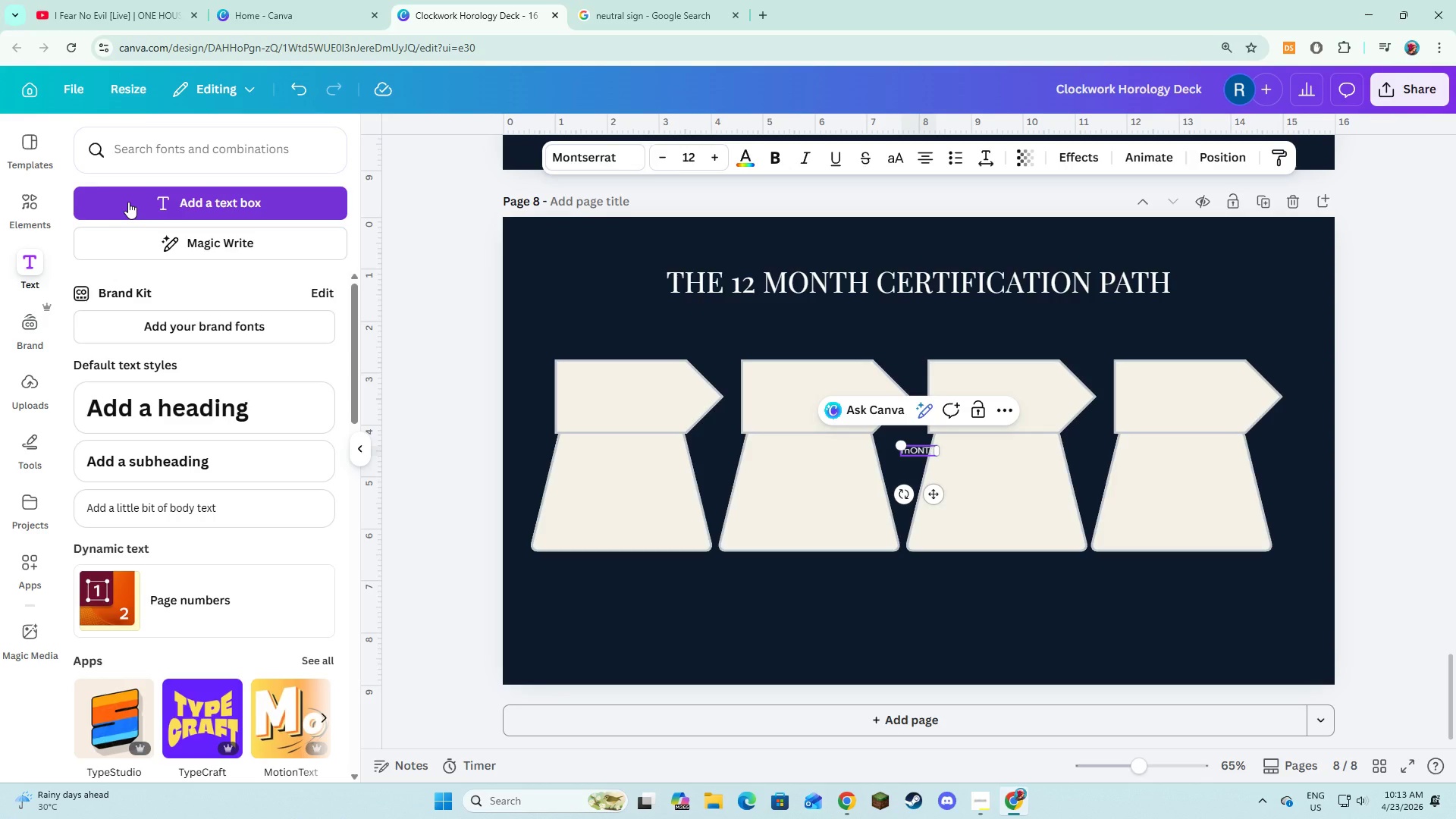 
key(Control+A)
 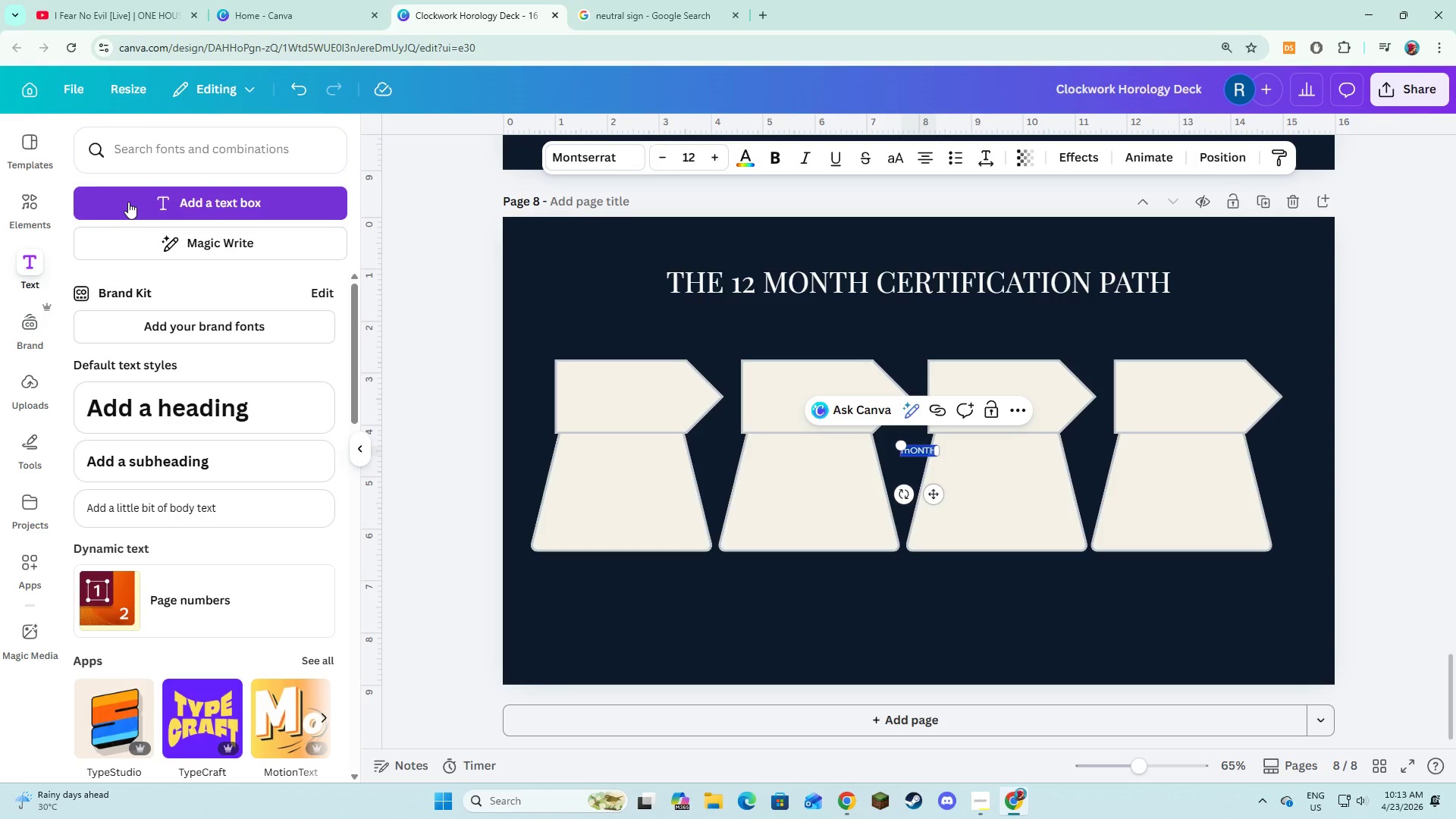 
type(Month 1-3)
 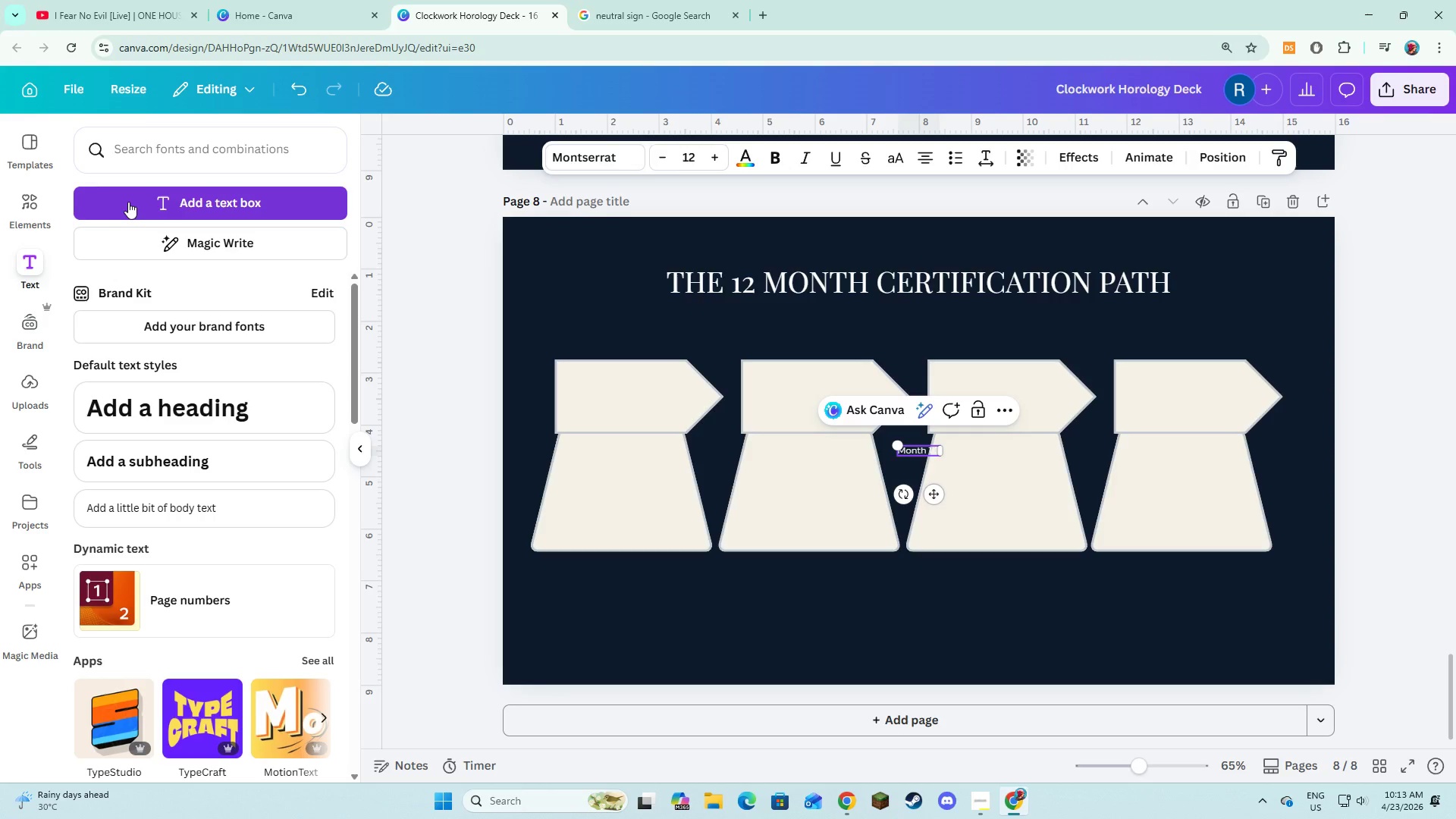 
key(Control+A)
 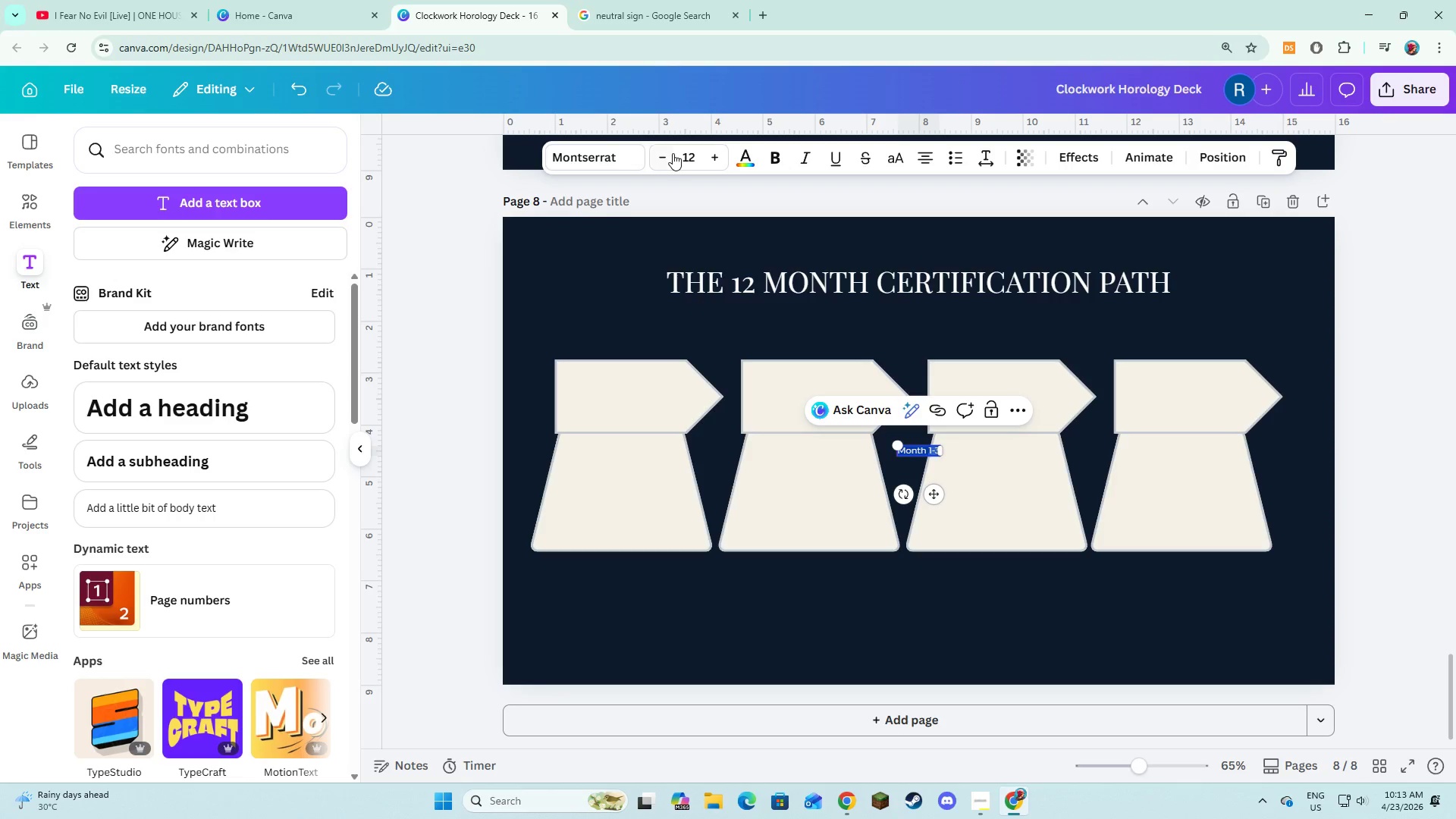 
double_click([711, 167])
 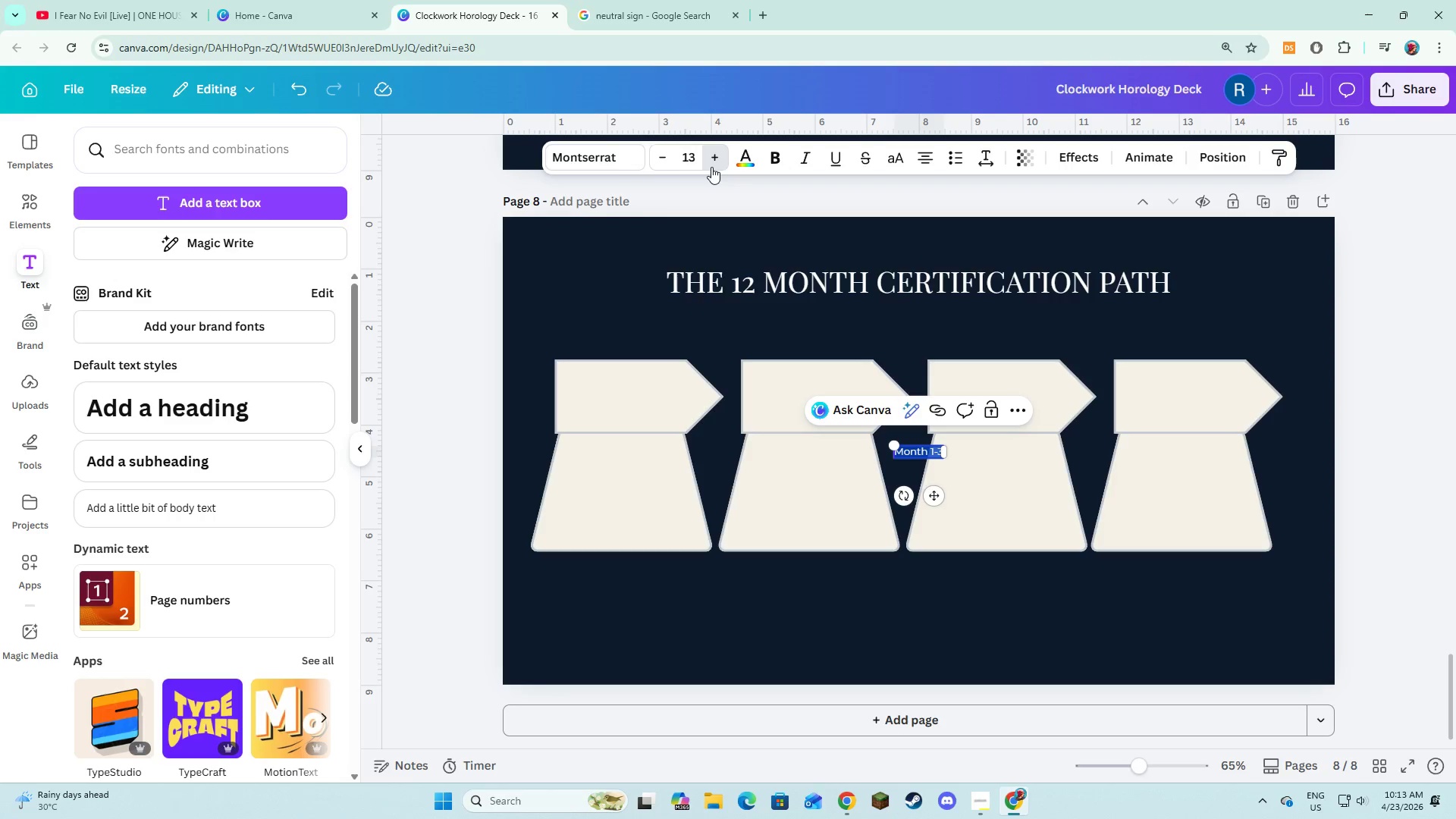 
triple_click([711, 167])
 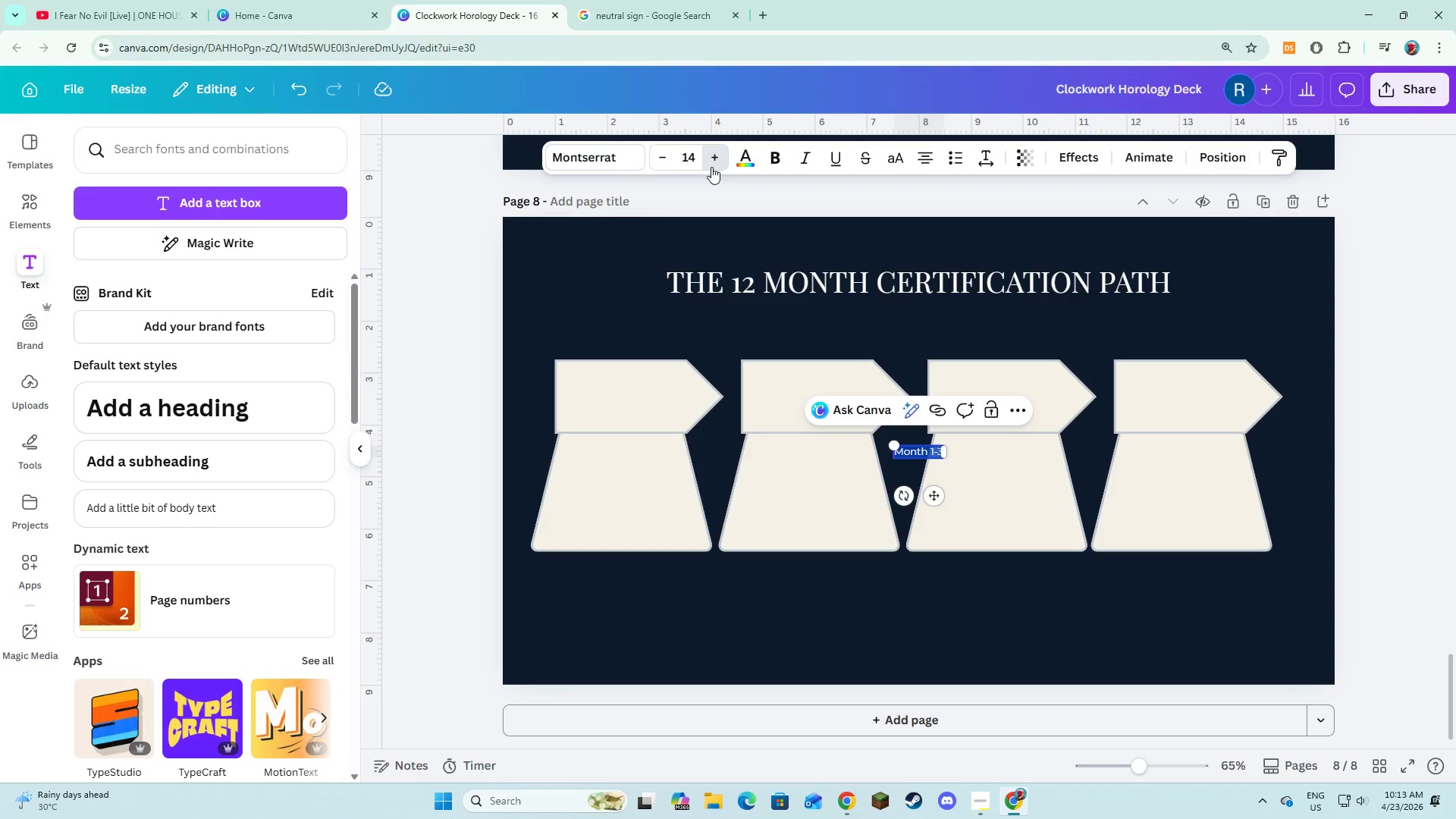 
triple_click([711, 167])
 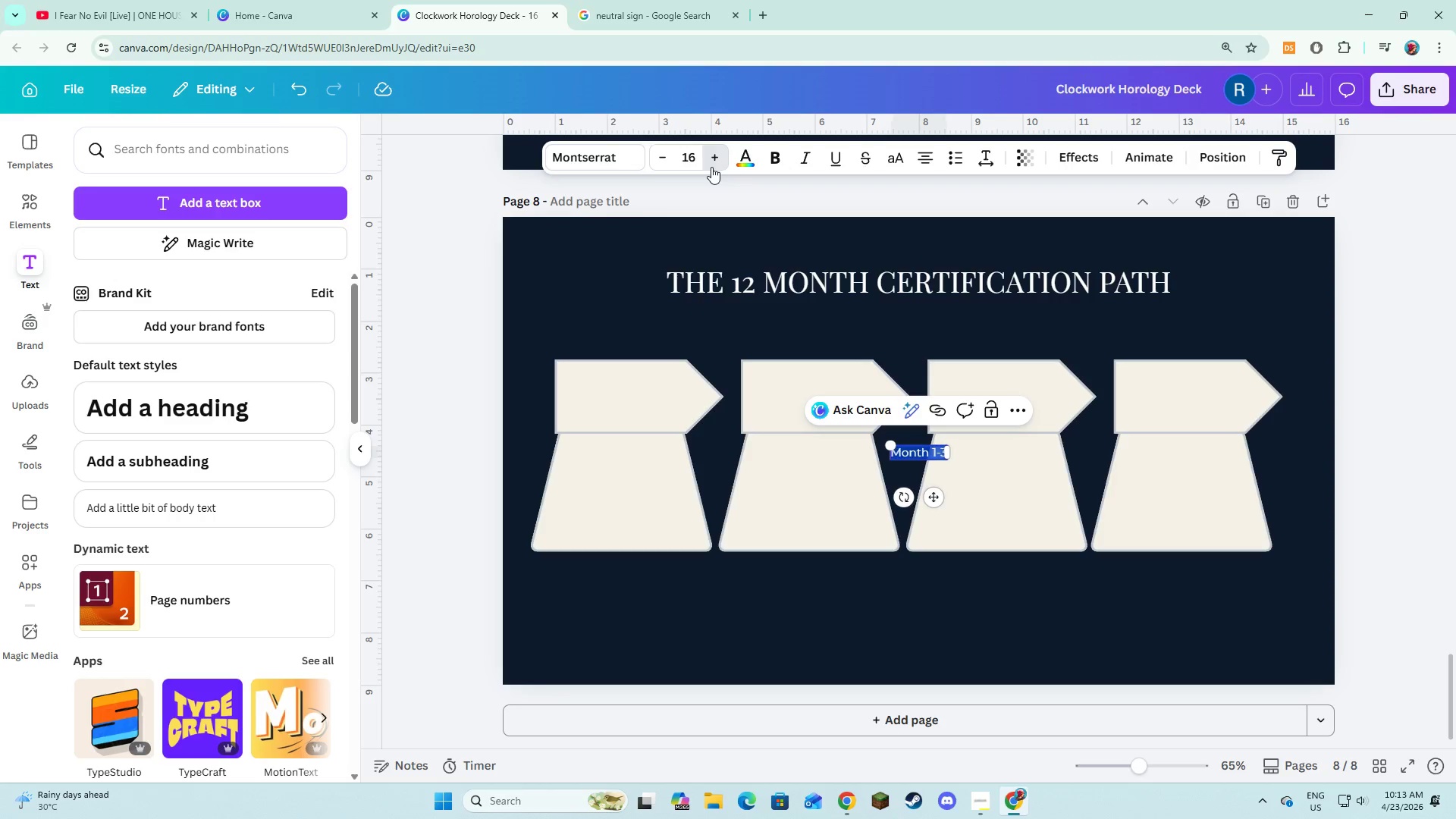 
triple_click([711, 167])
 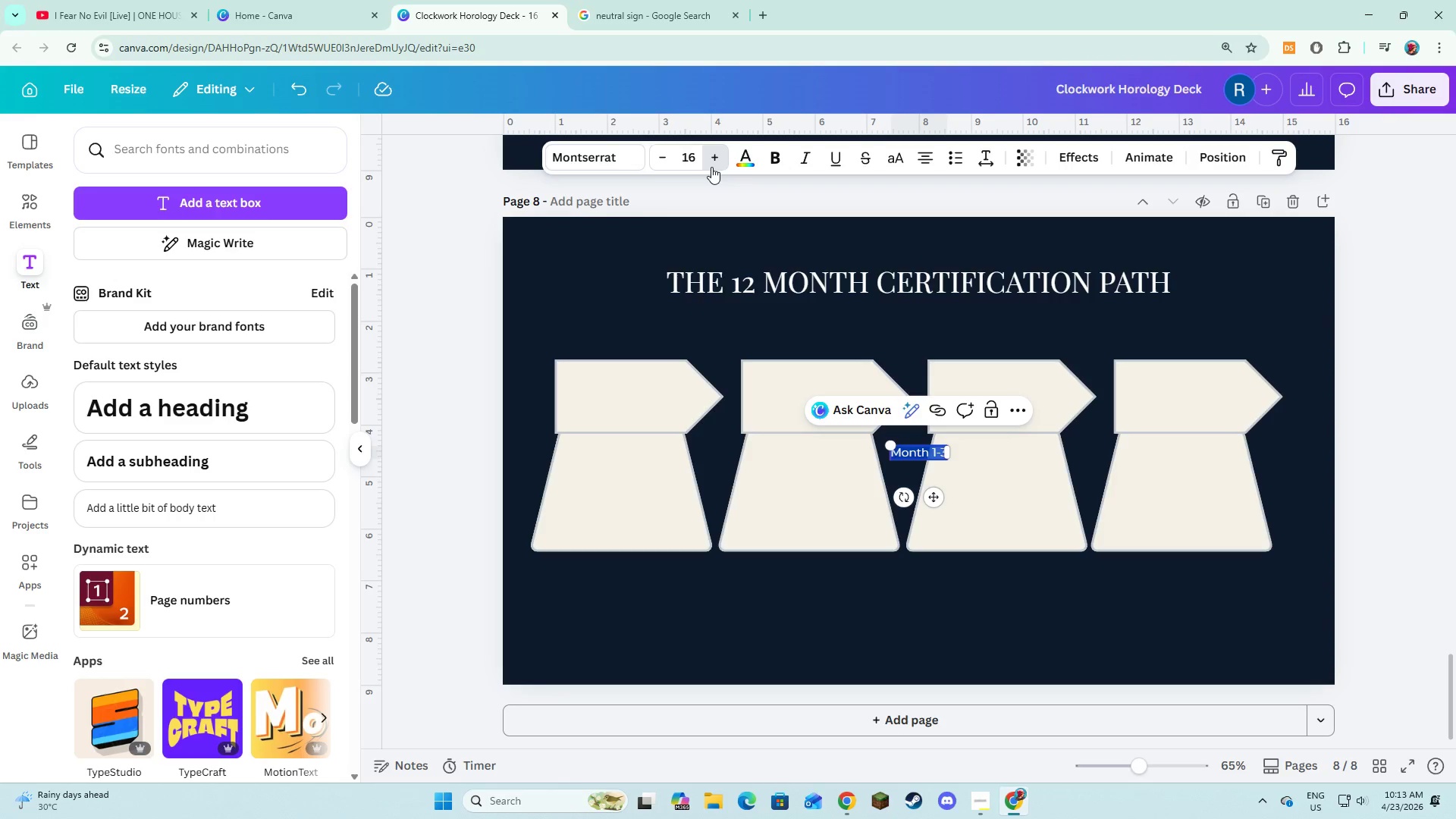 
triple_click([711, 167])
 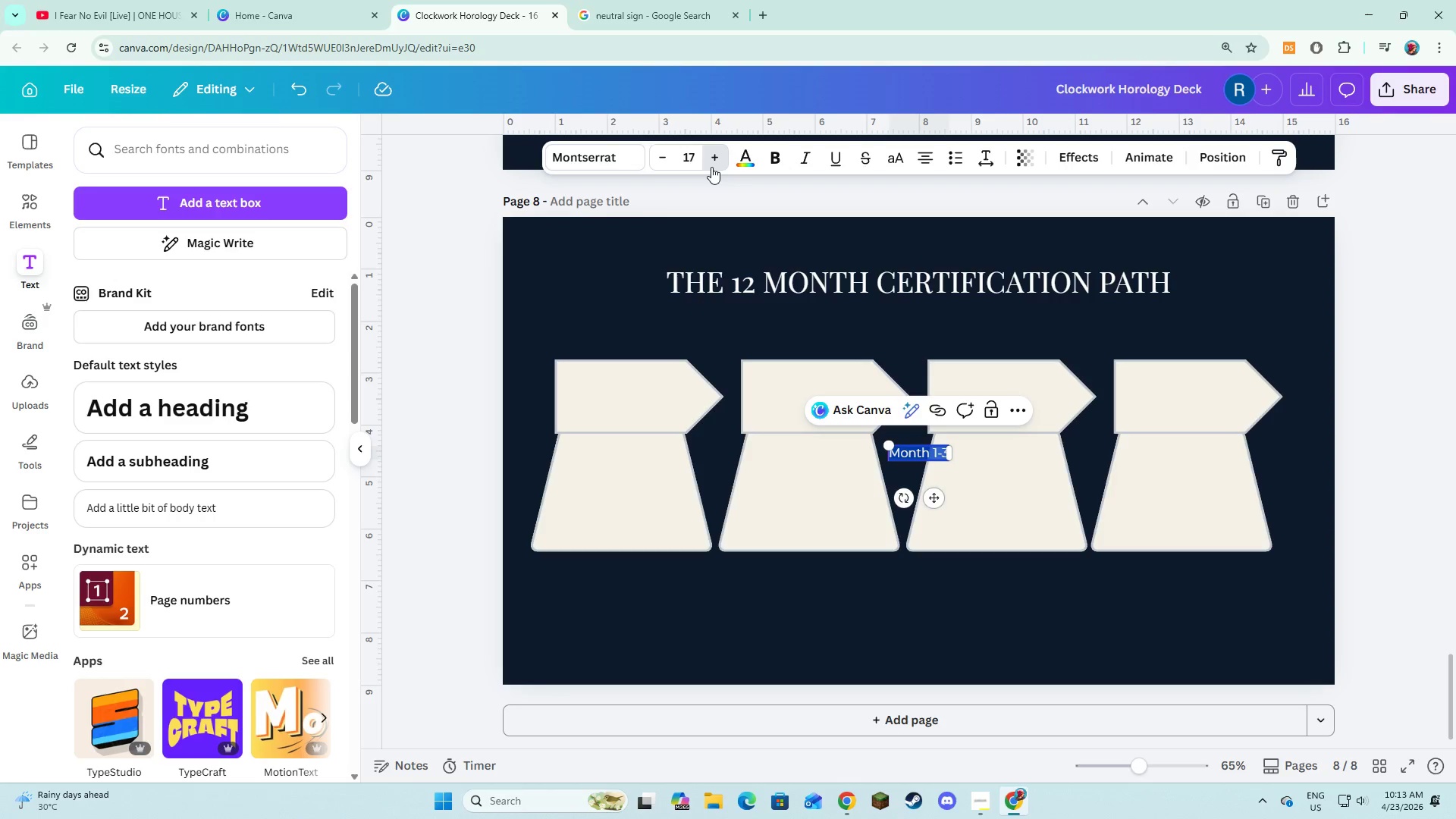 
triple_click([711, 167])
 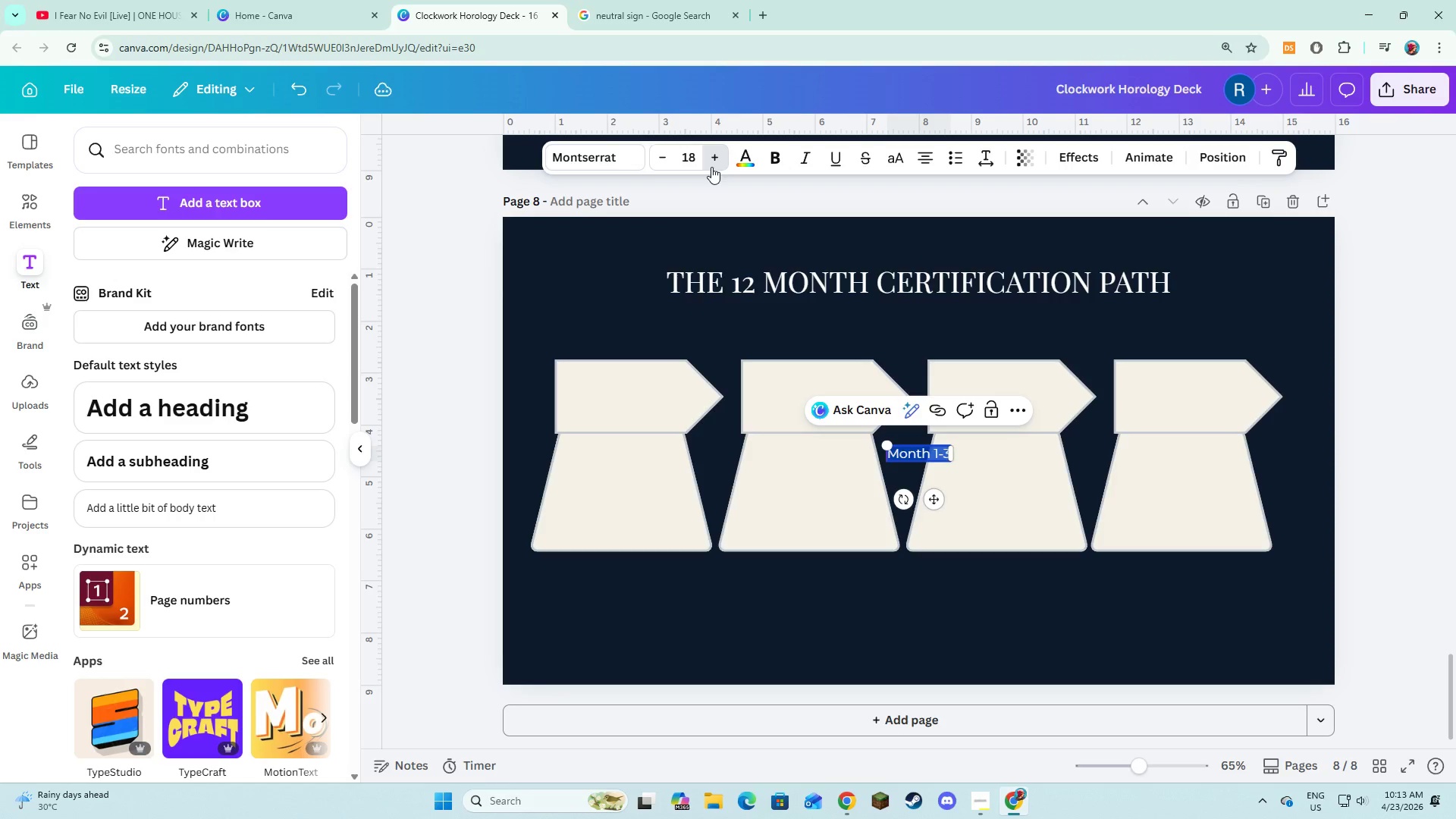 
triple_click([711, 167])
 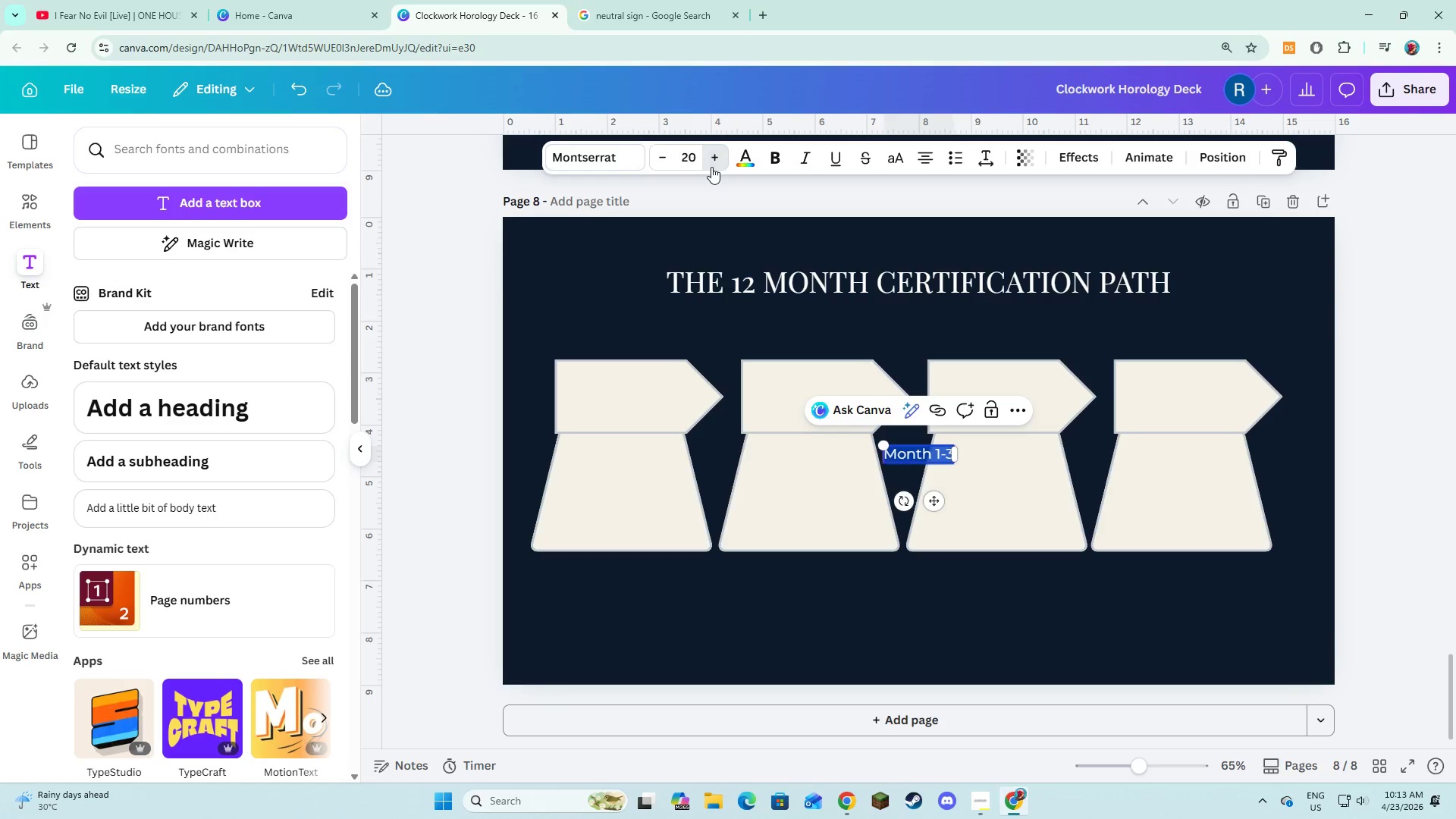 
triple_click([711, 167])
 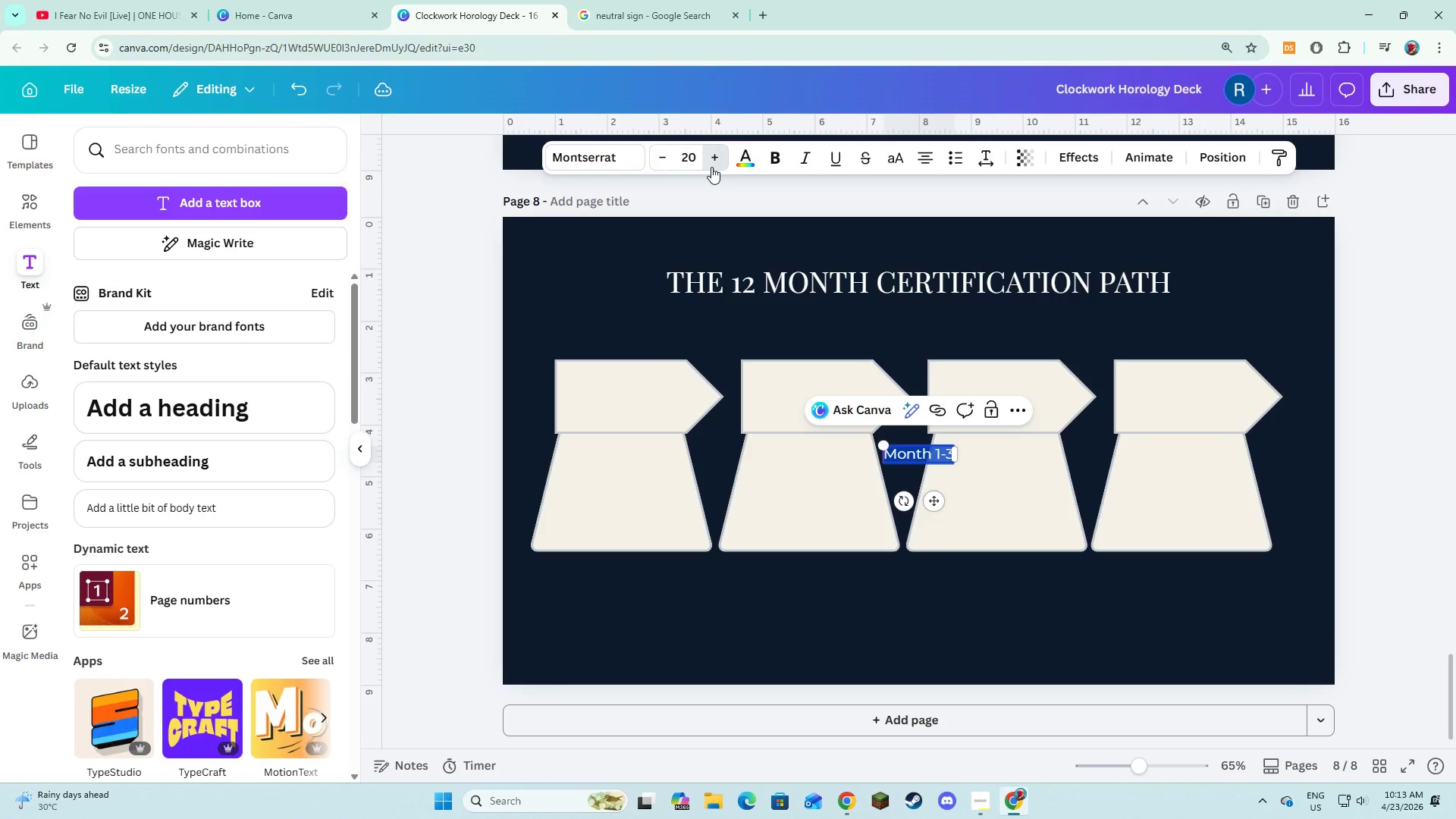 
triple_click([711, 167])
 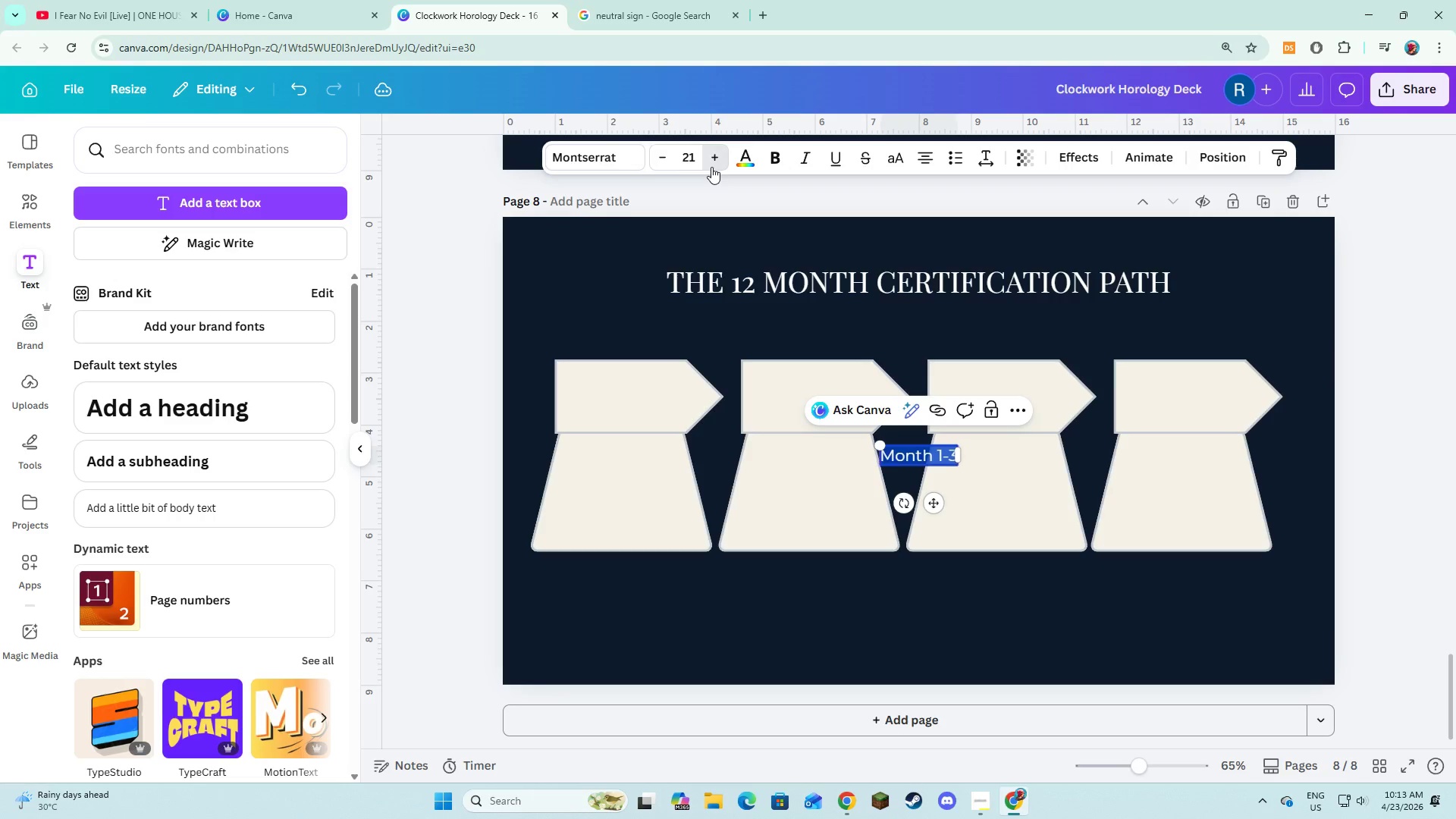 
triple_click([711, 167])
 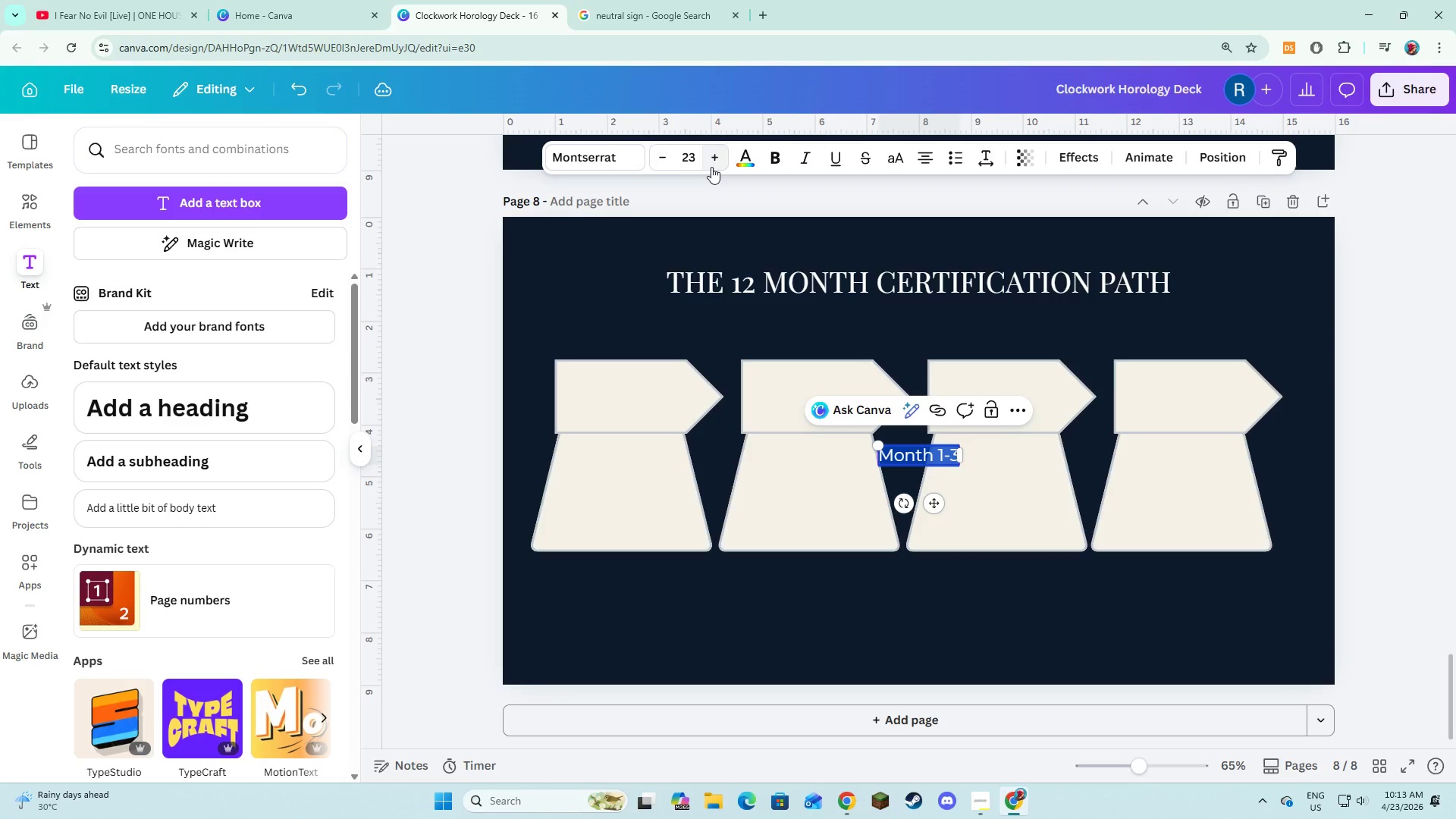 
triple_click([711, 167])
 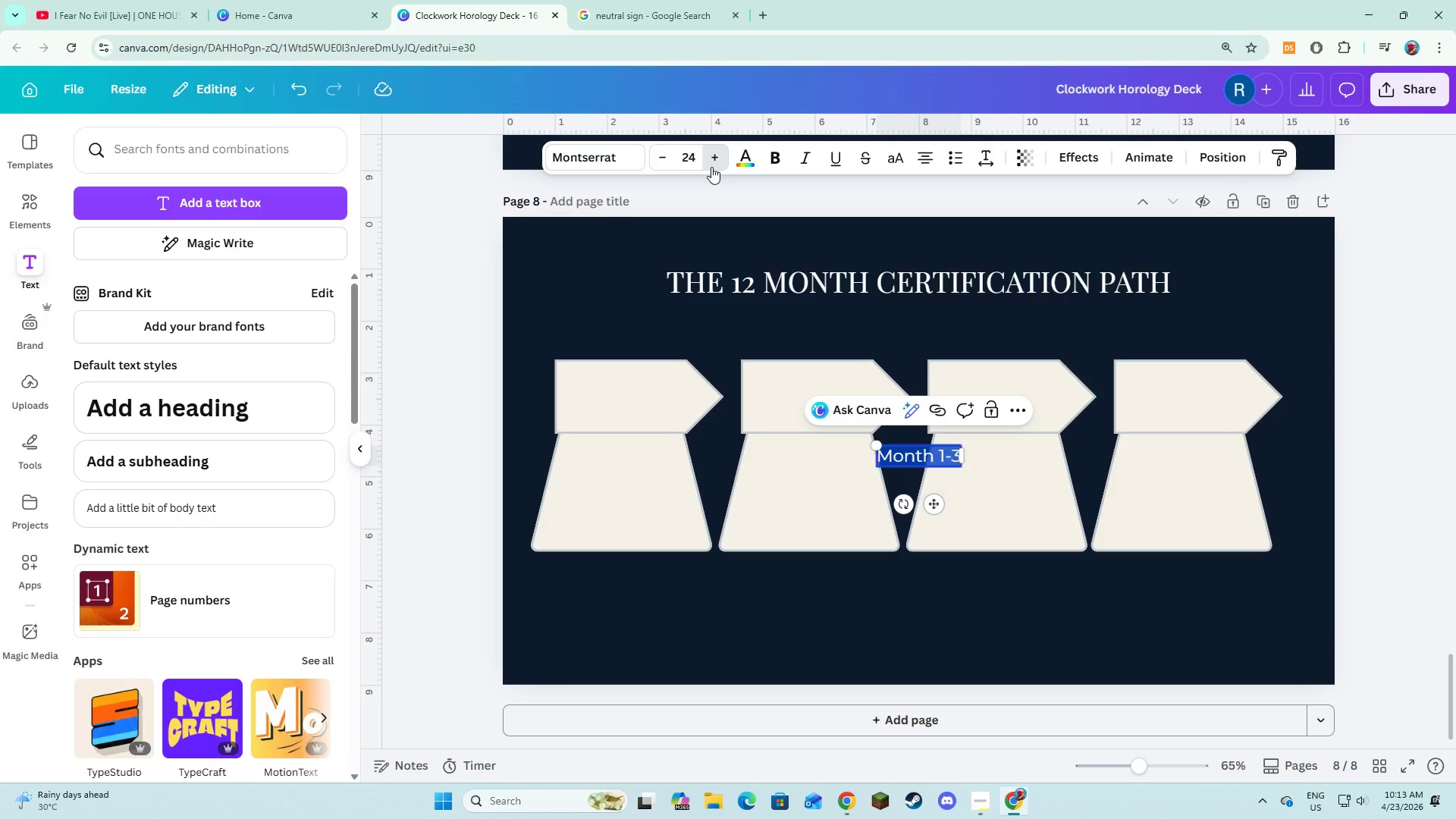 
triple_click([711, 167])
 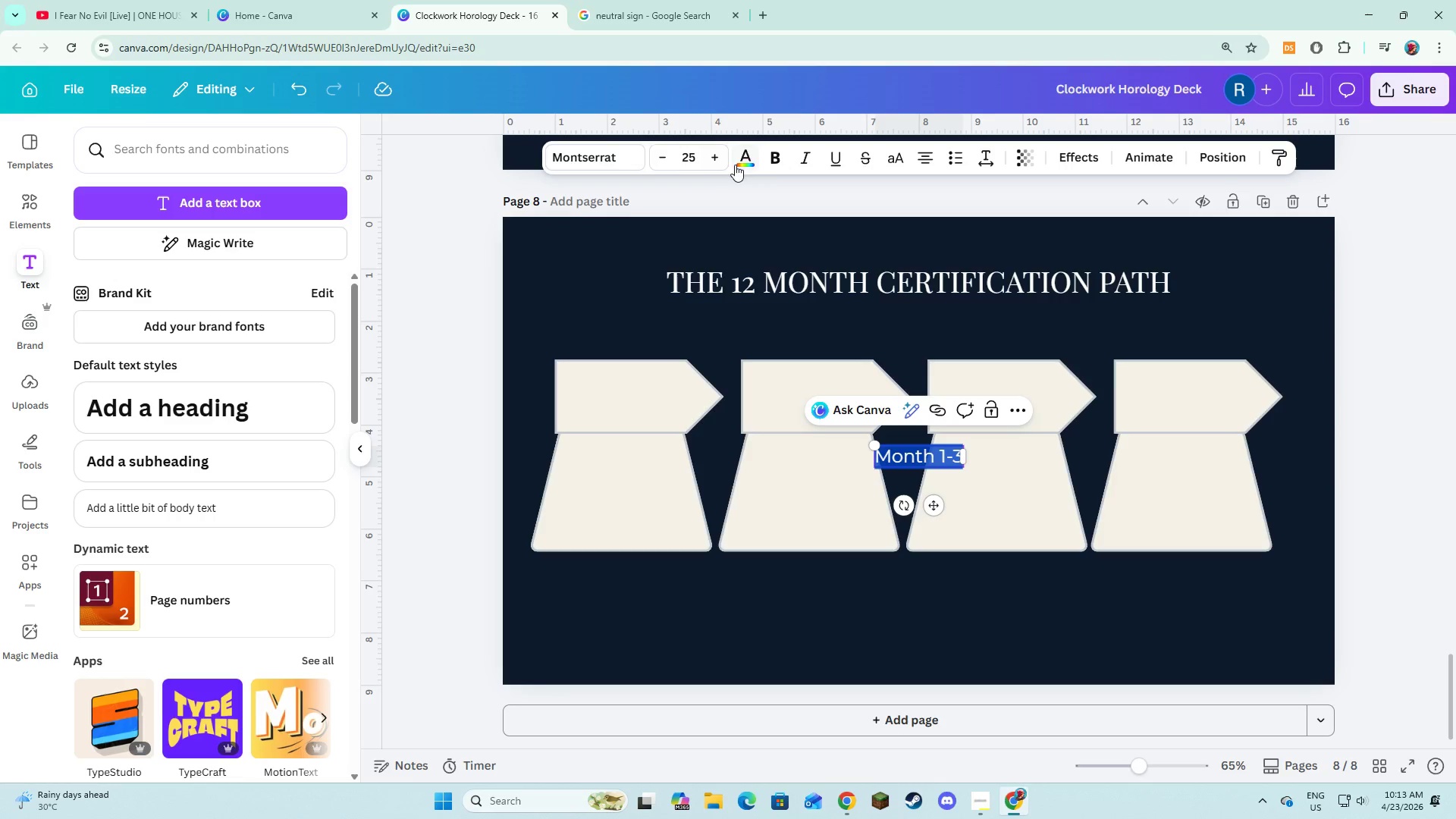 
left_click([742, 162])
 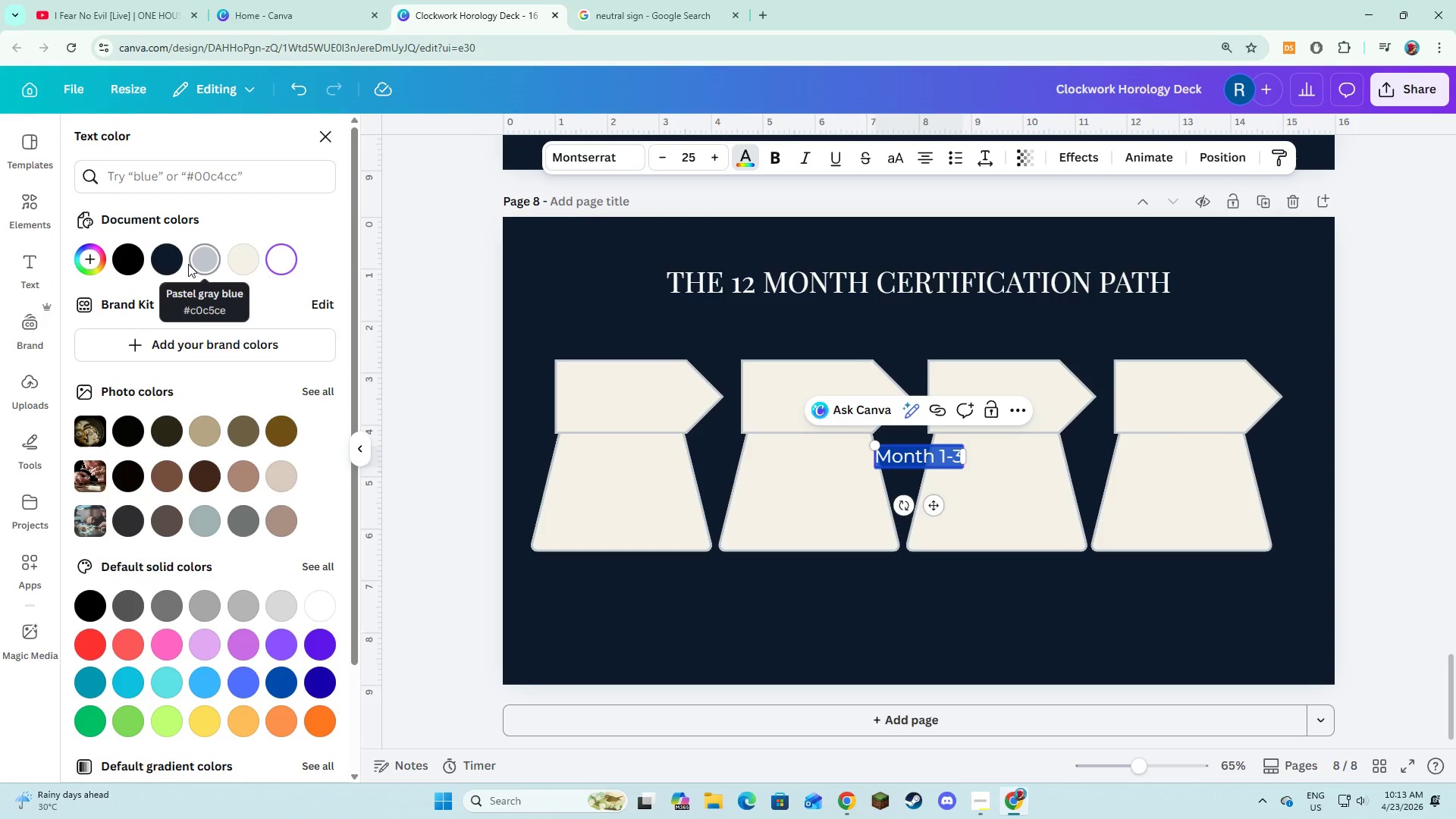 
left_click([168, 259])
 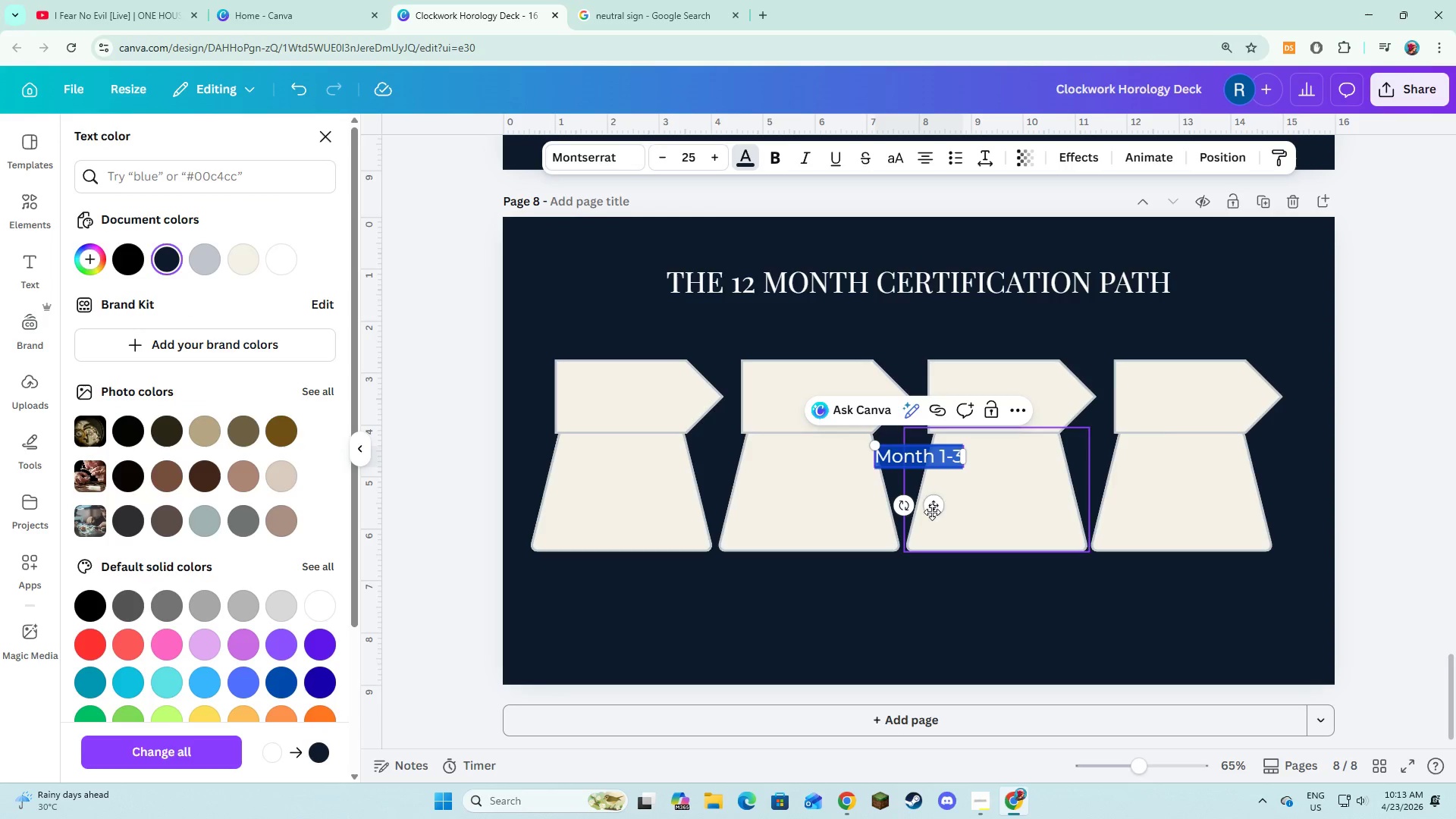 
left_click_drag(start_coordinate=[931, 506], to_coordinate=[631, 447])
 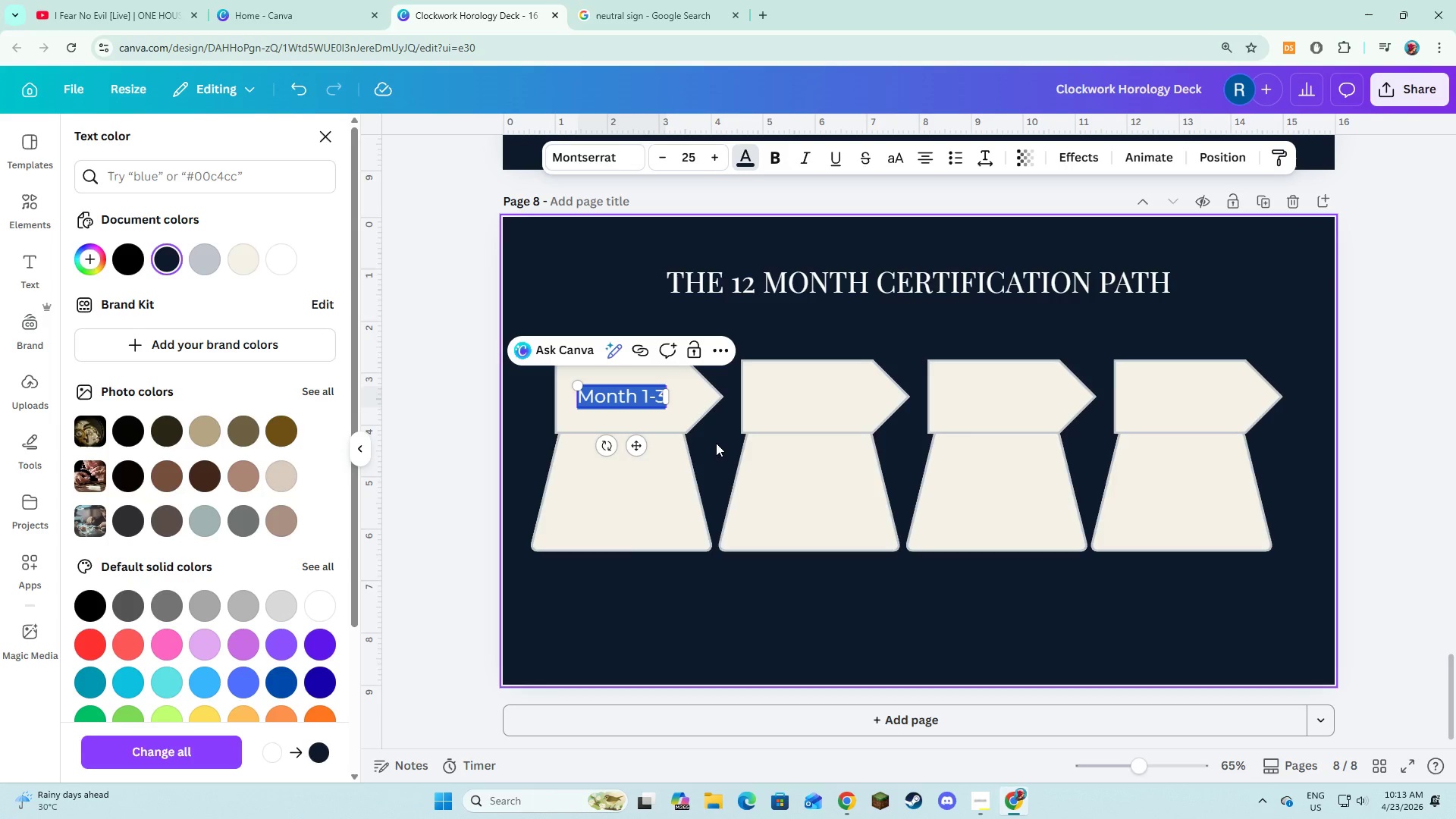 
left_click([716, 443])
 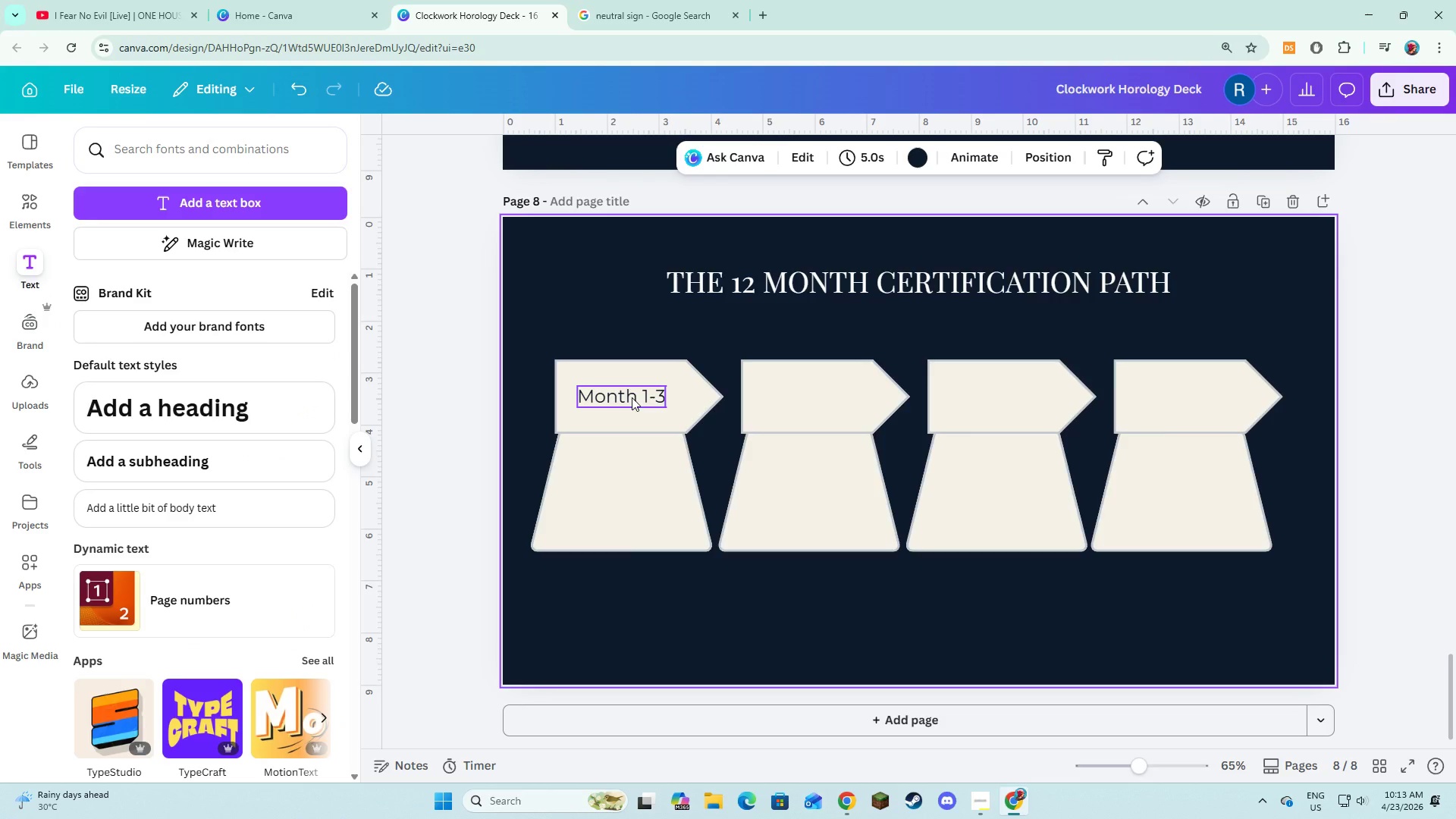 
left_click([632, 397])
 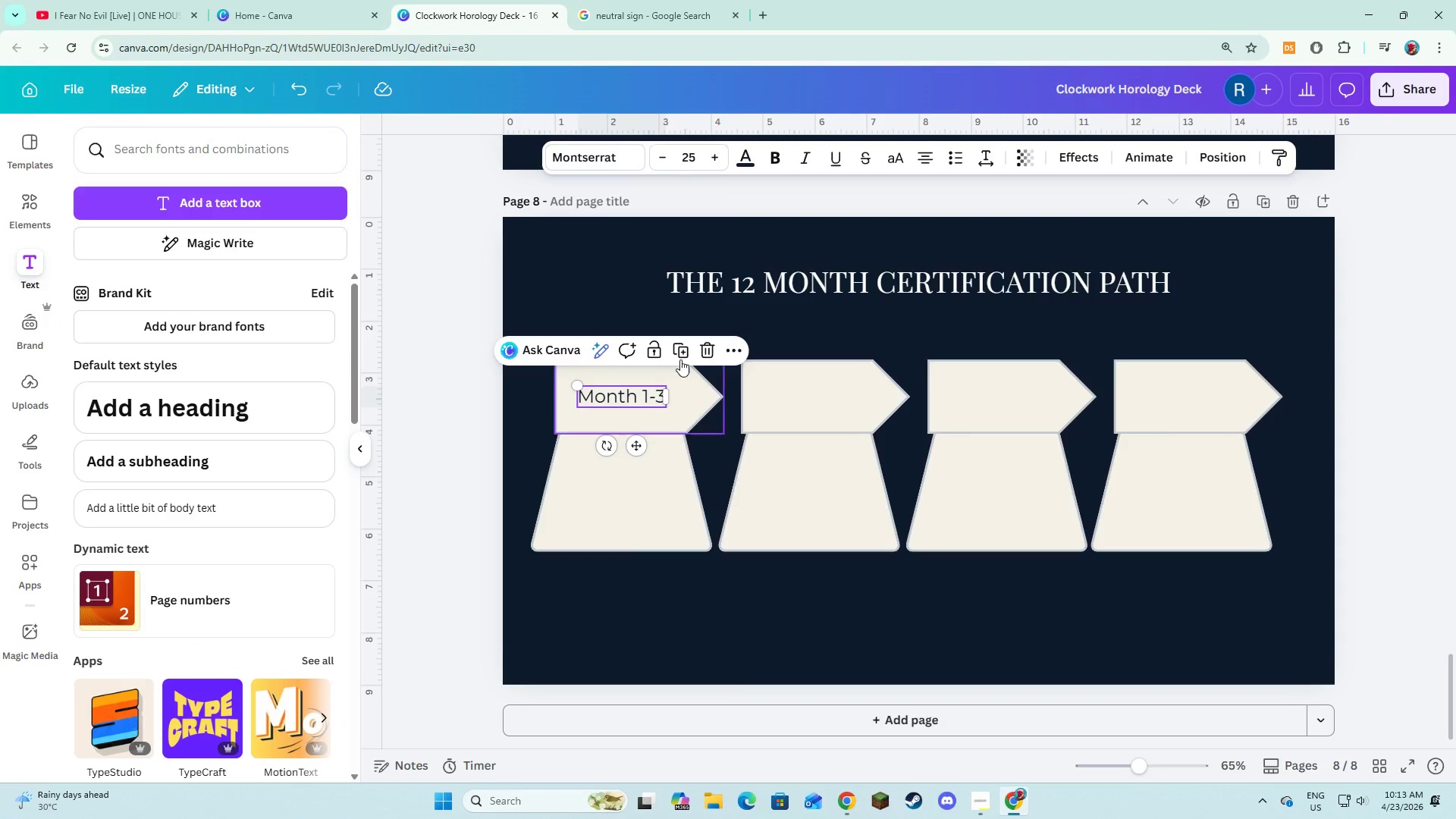 
left_click([683, 347])
 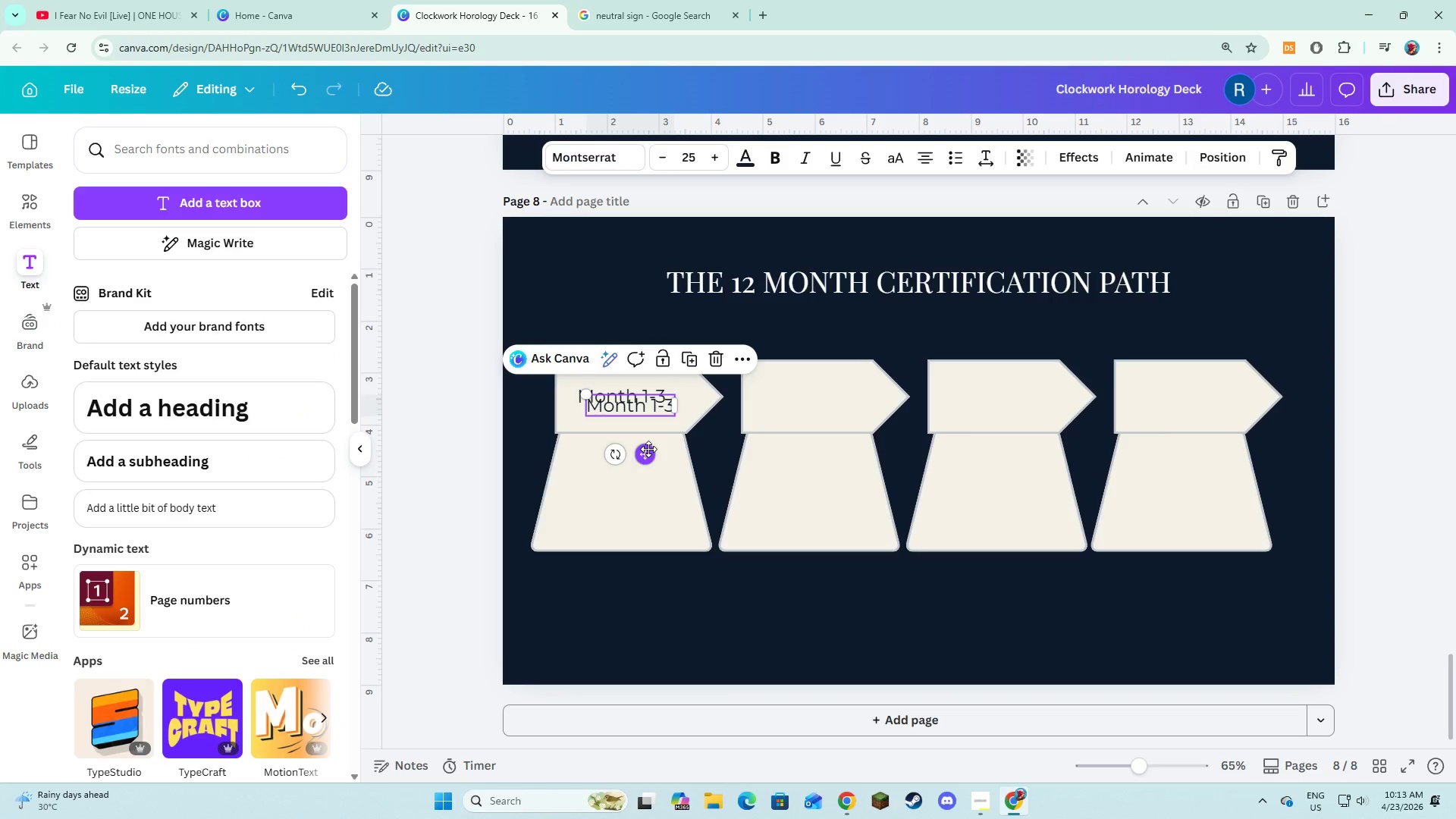 
left_click_drag(start_coordinate=[648, 449], to_coordinate=[829, 443])
 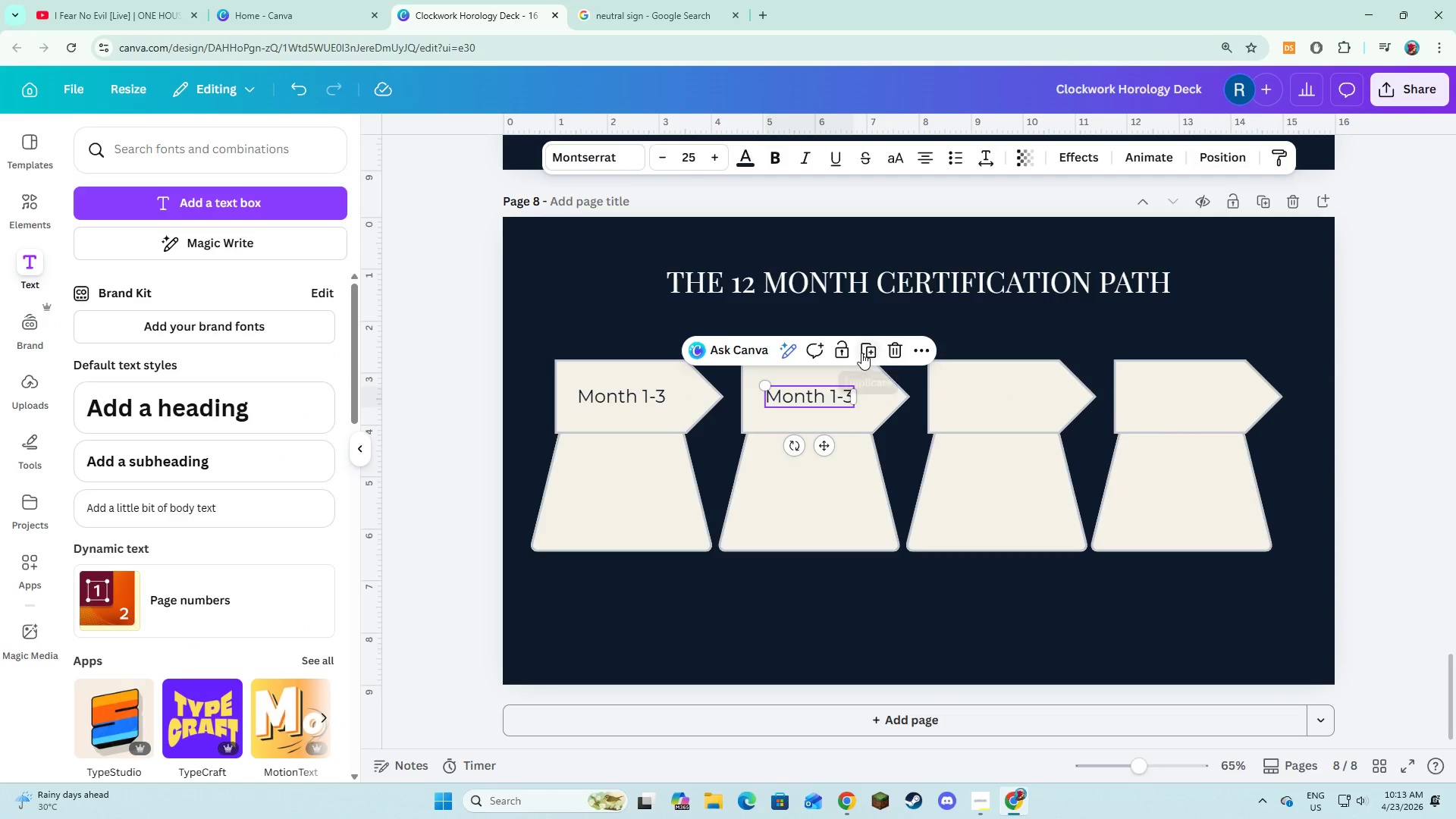 
left_click([867, 350])
 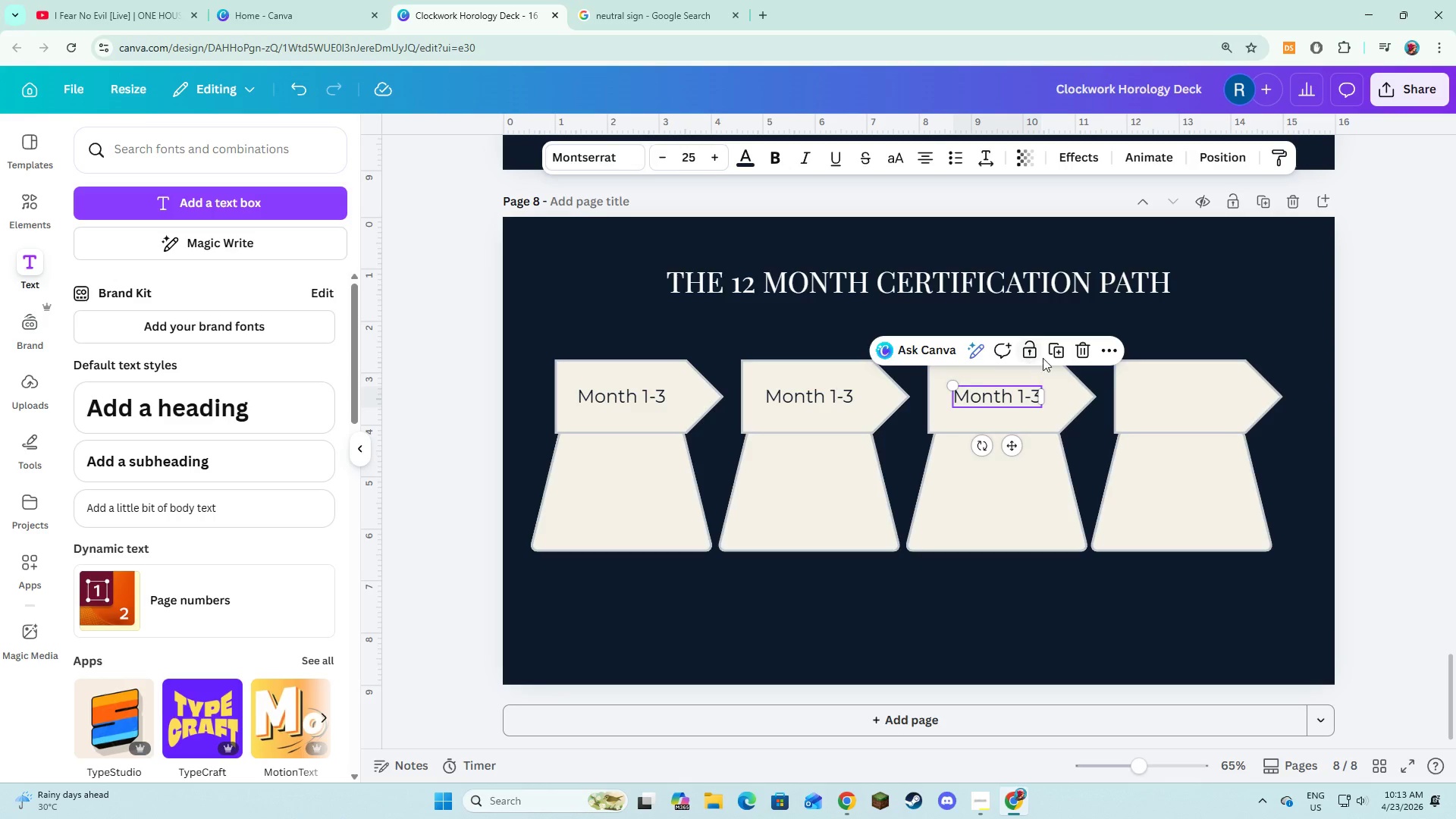 
left_click([1049, 356])
 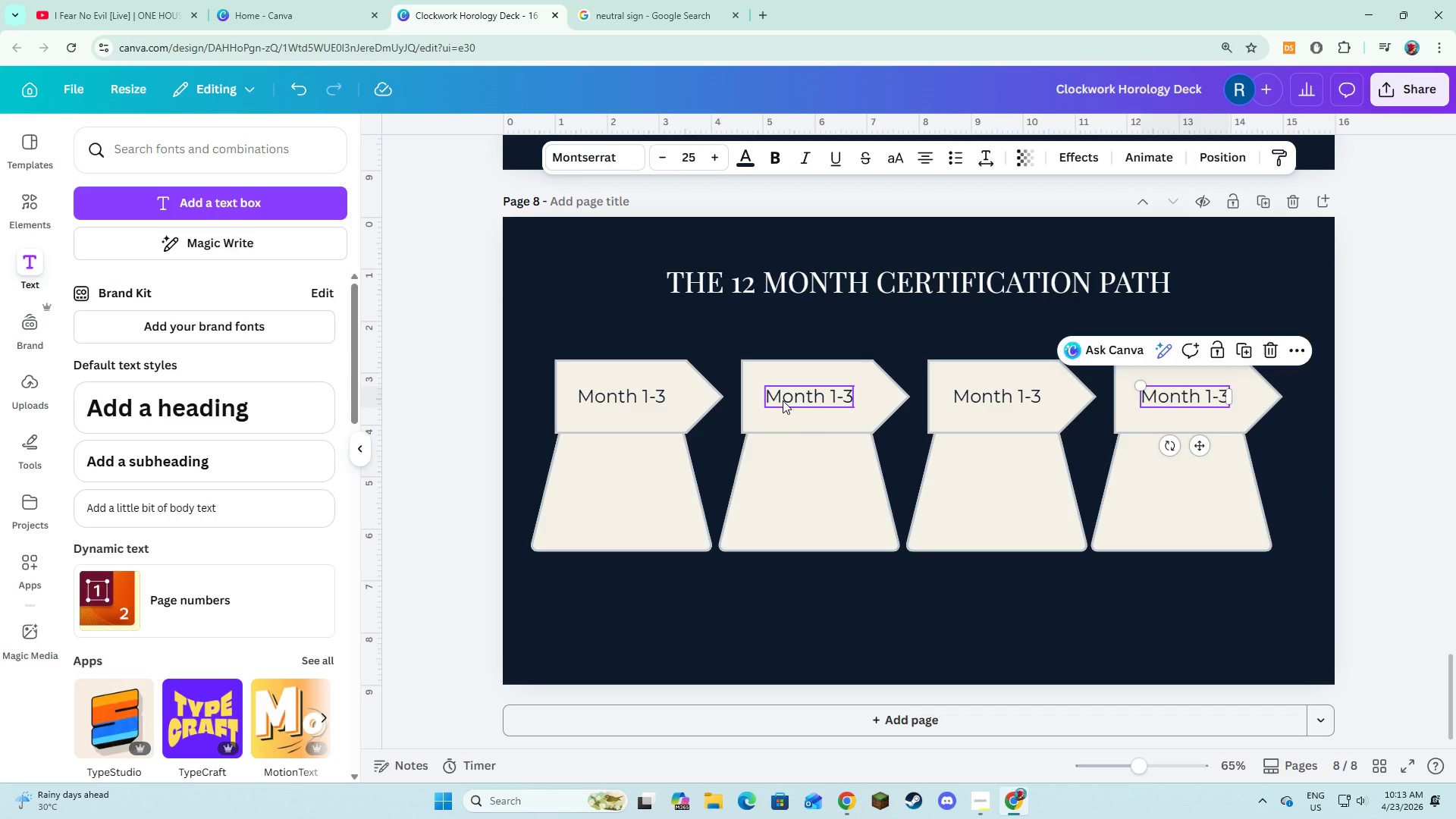 
double_click([783, 400])
 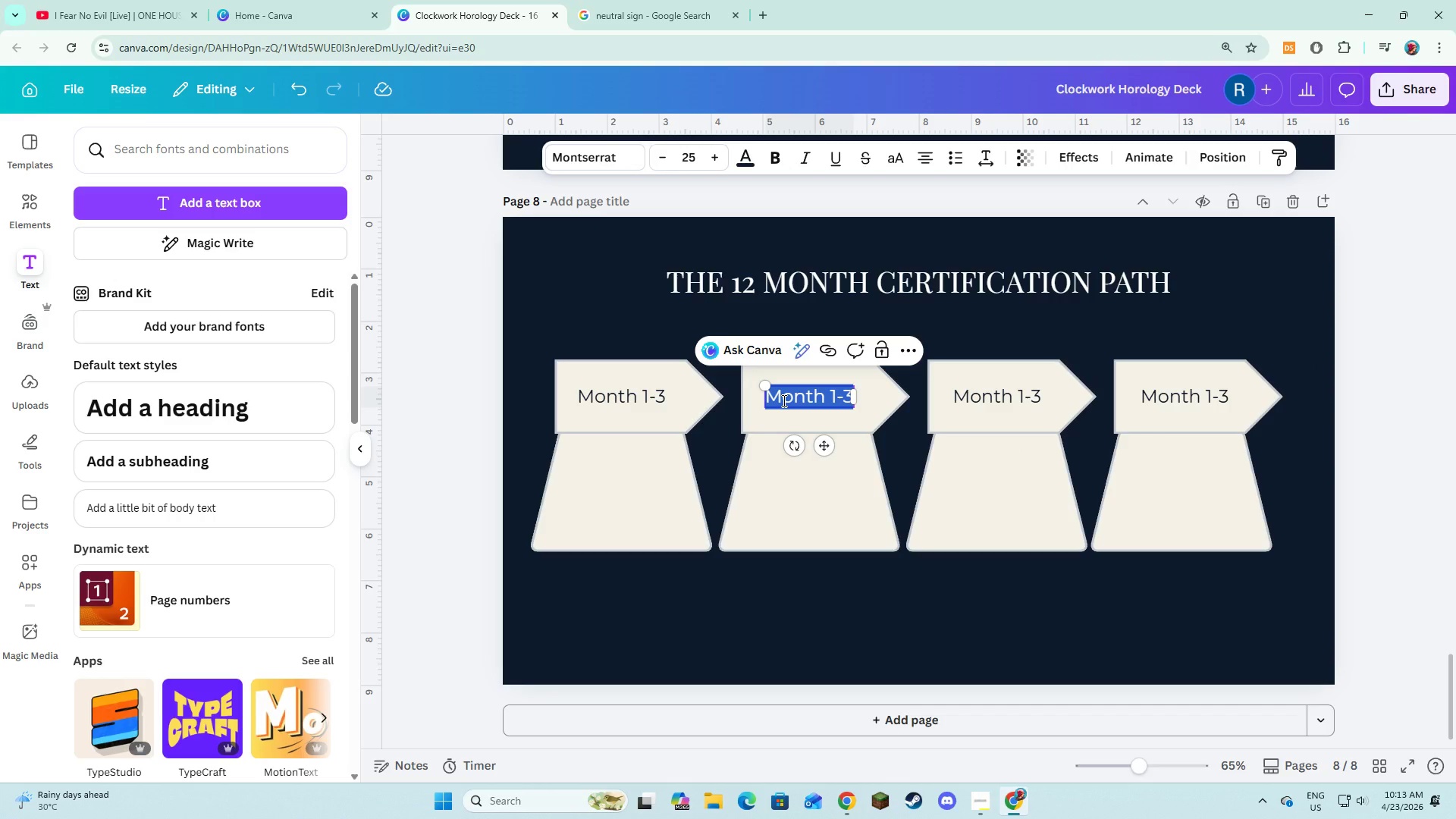 
type(Month 4-6)
 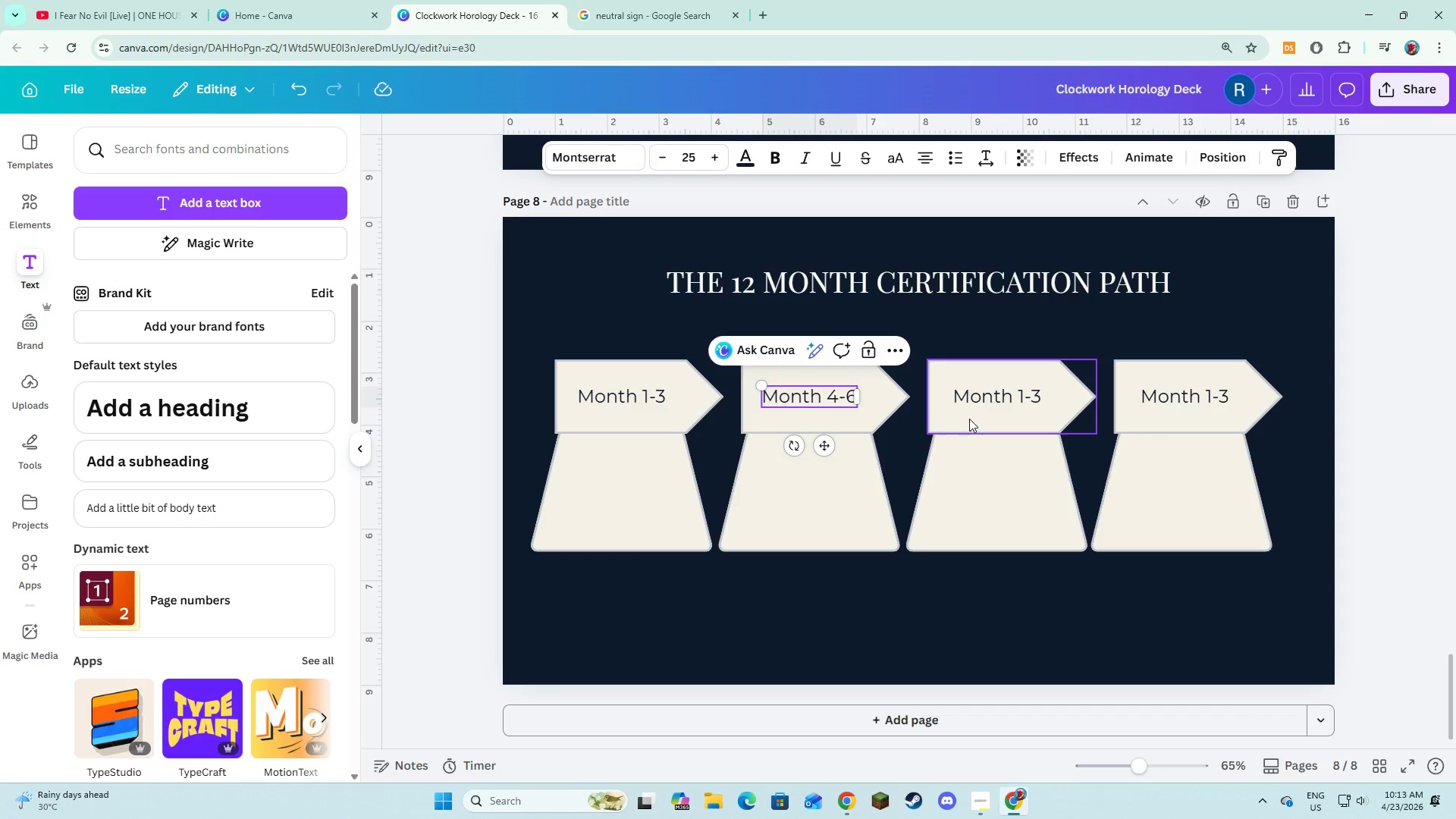 
double_click([1001, 391])
 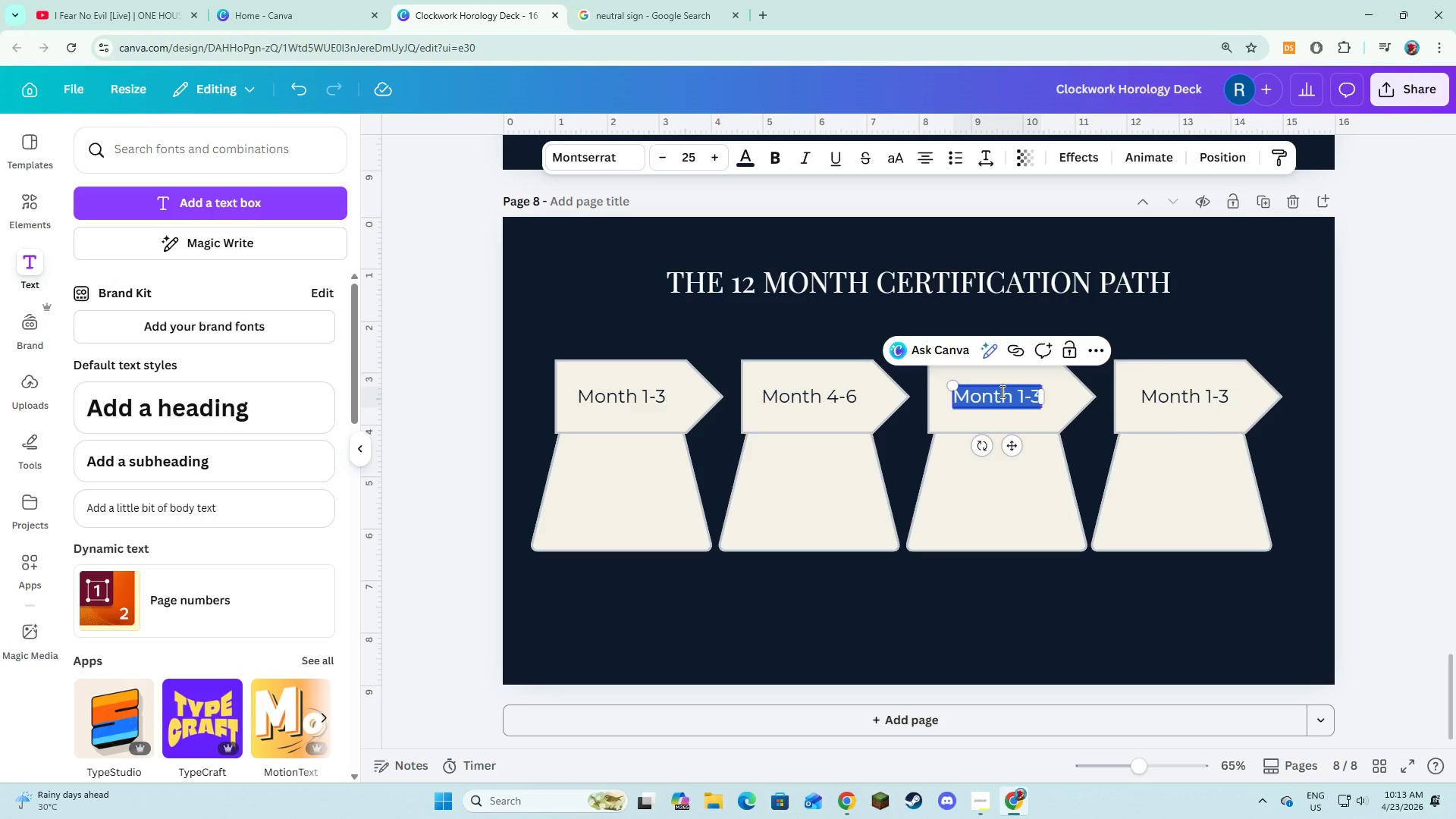 
type(Month 7)
 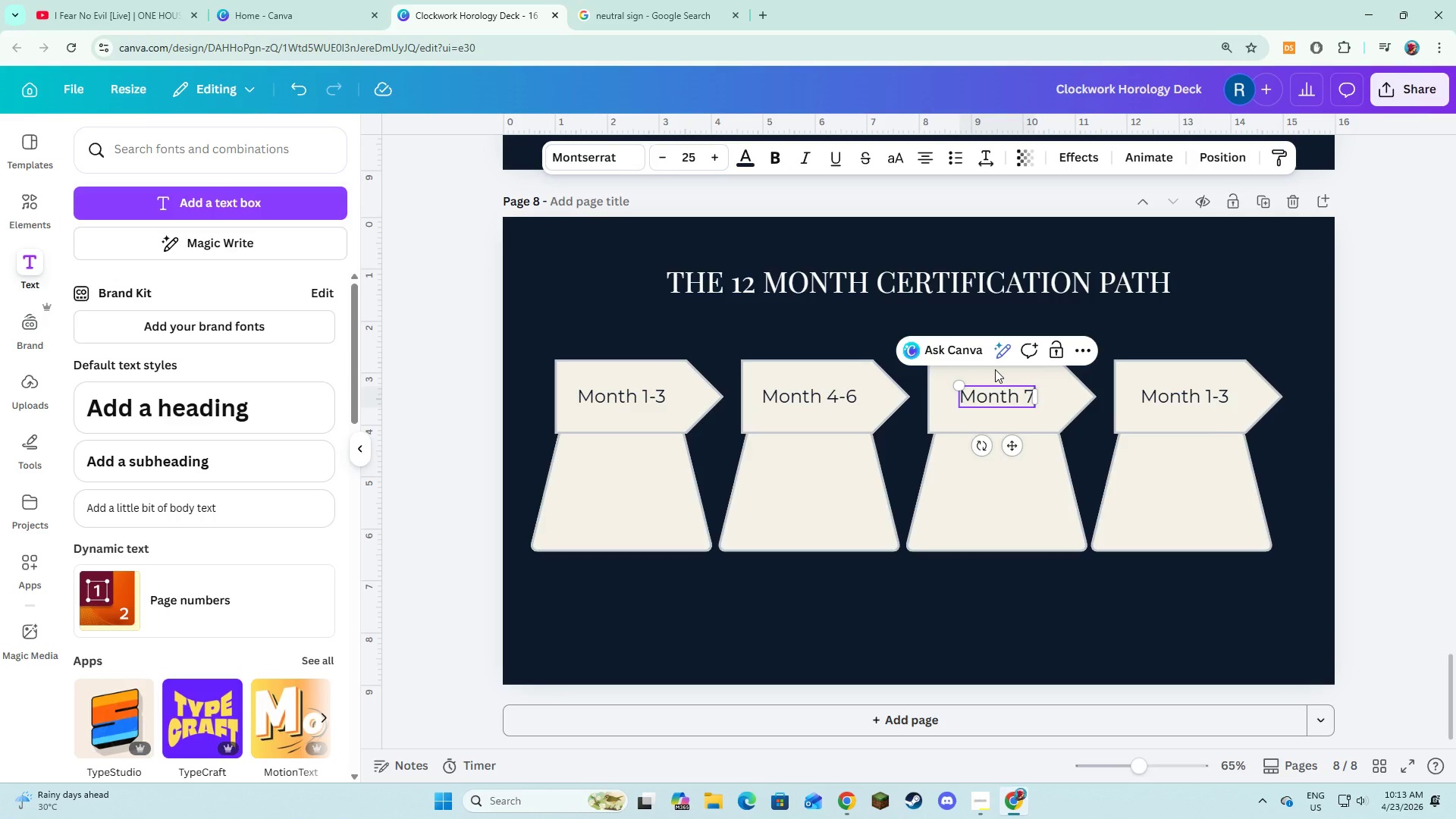 
key(Minus)
 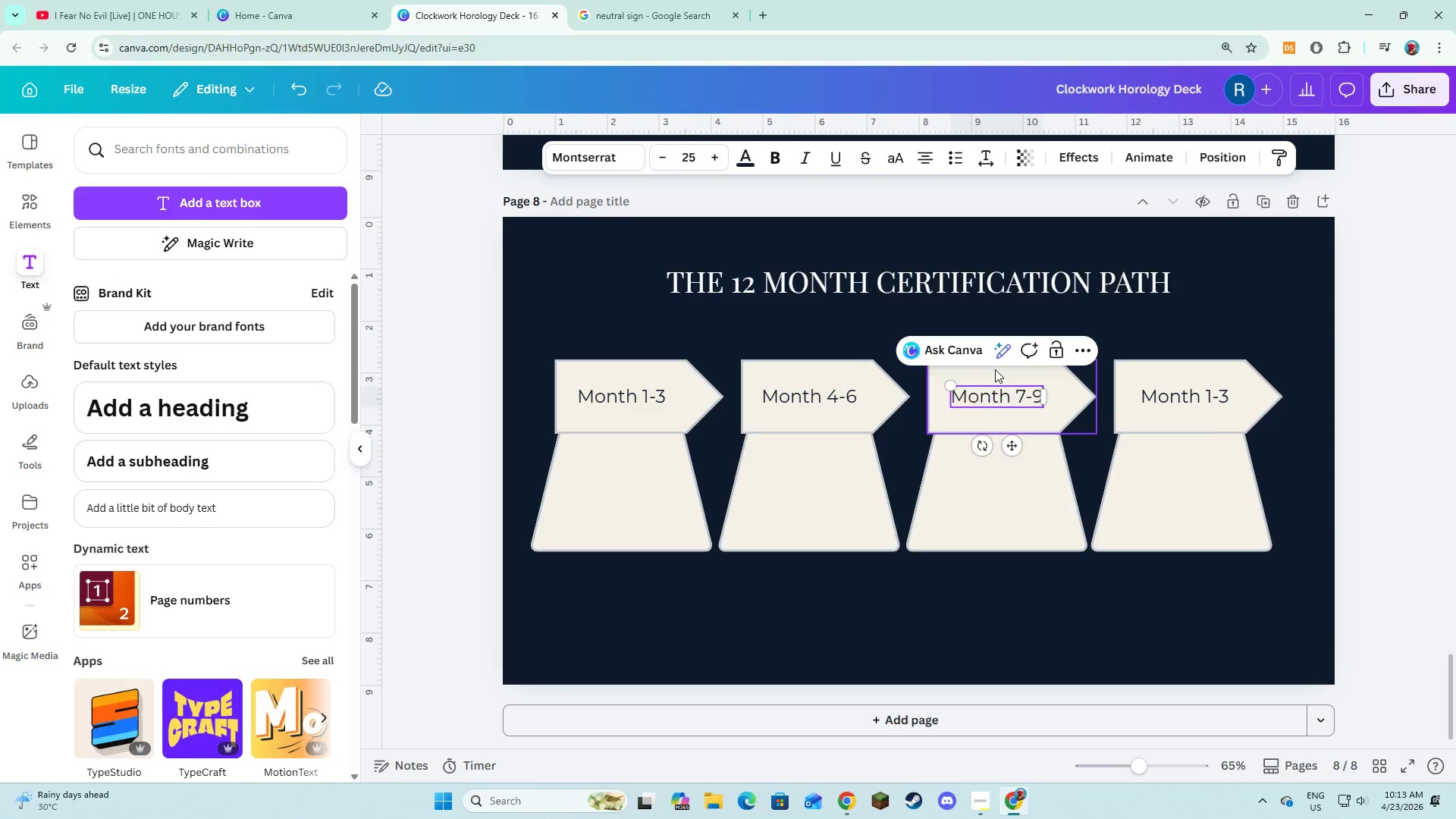 
key(9)
 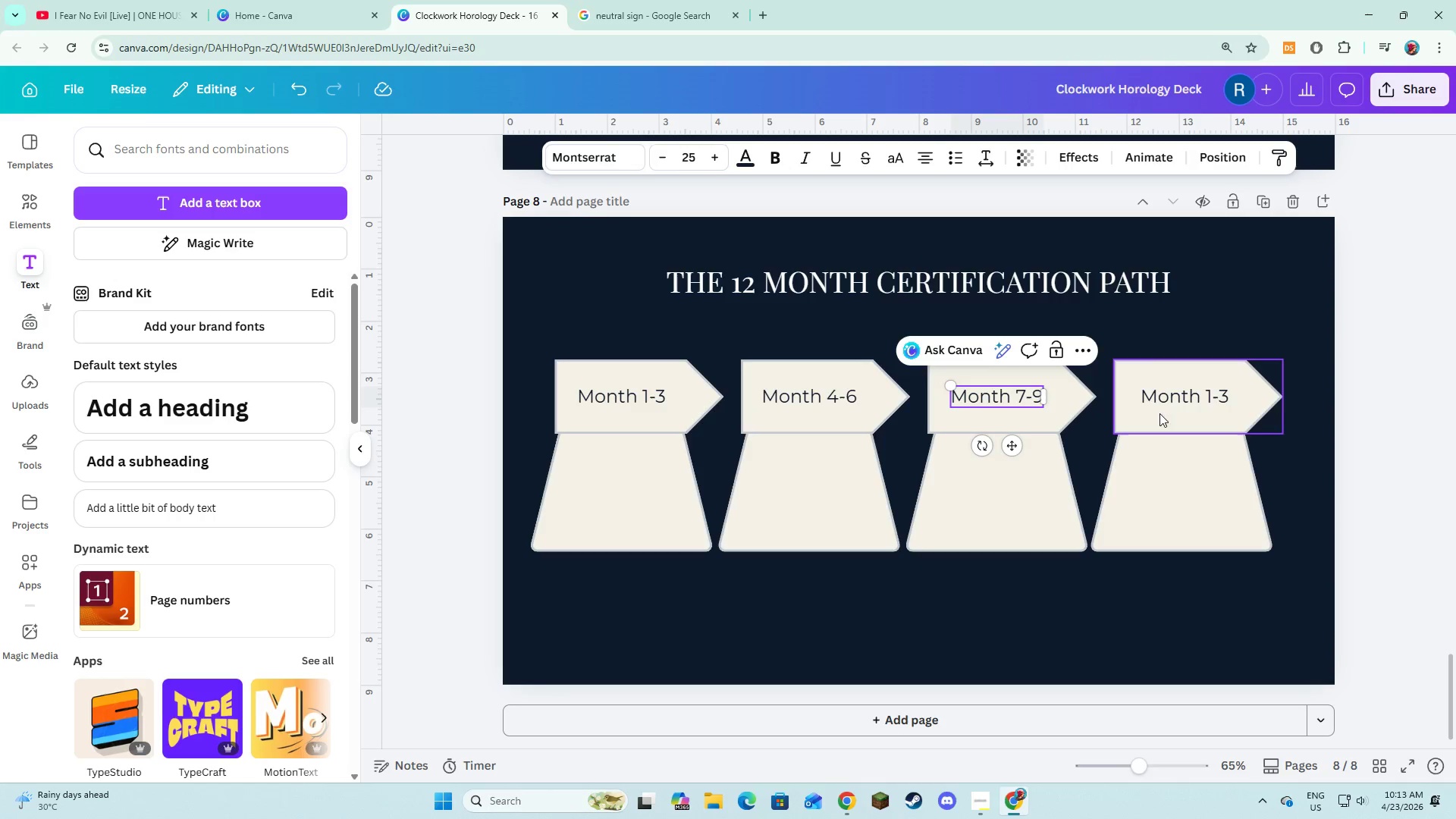 
double_click([1172, 397])
 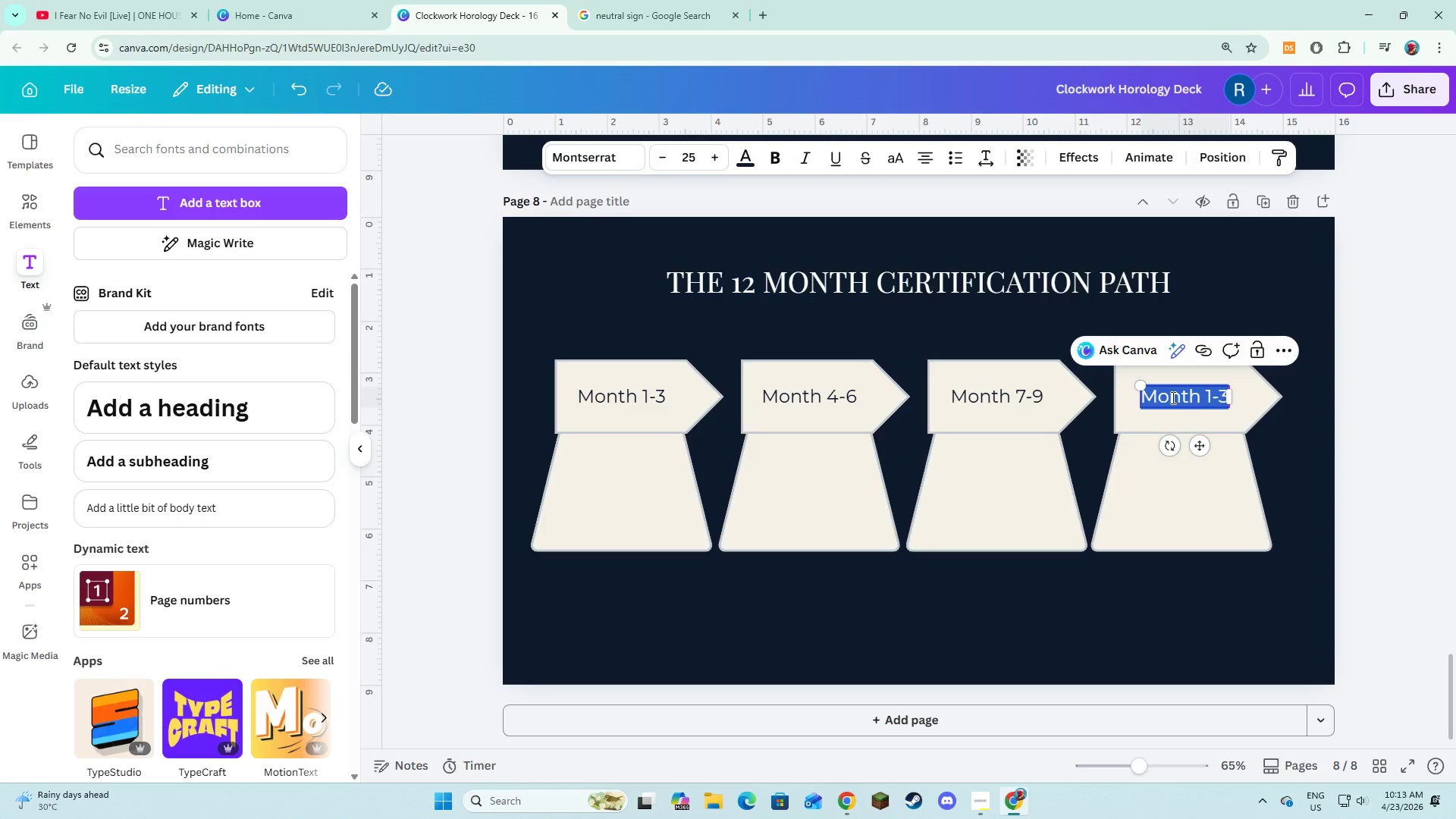 
type(Month 10-12)
 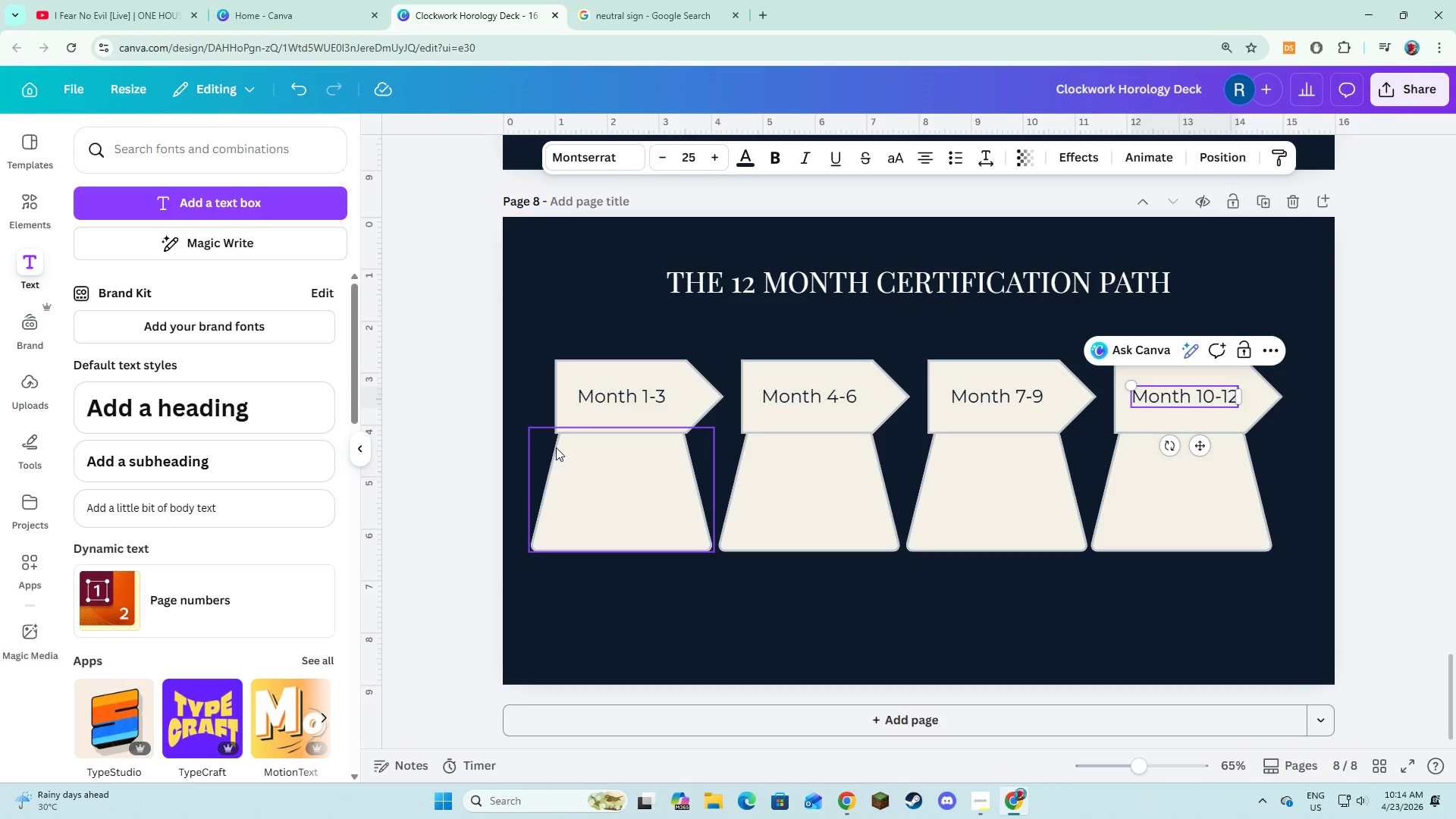 
left_click([551, 582])
 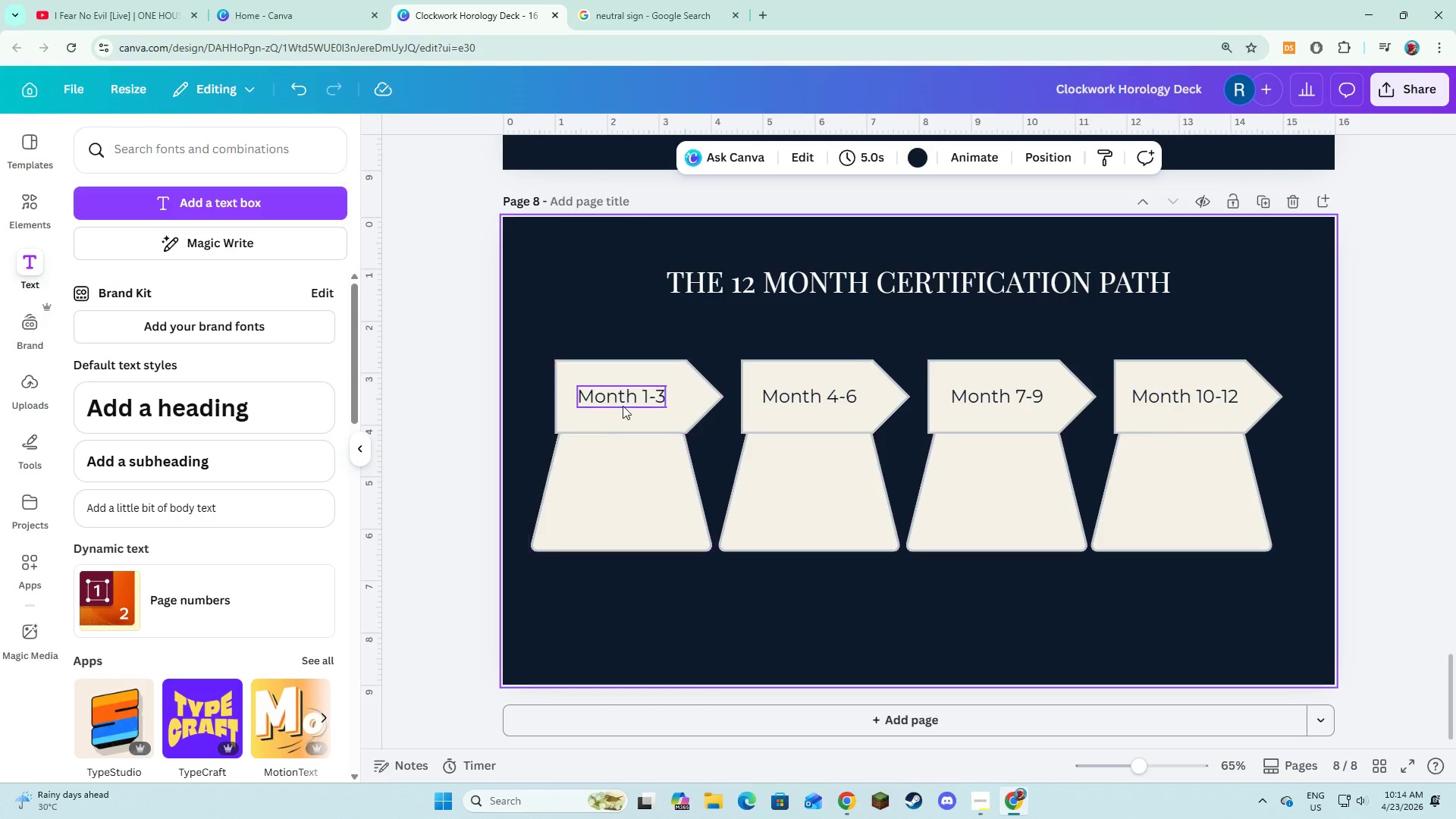 
left_click([624, 402])
 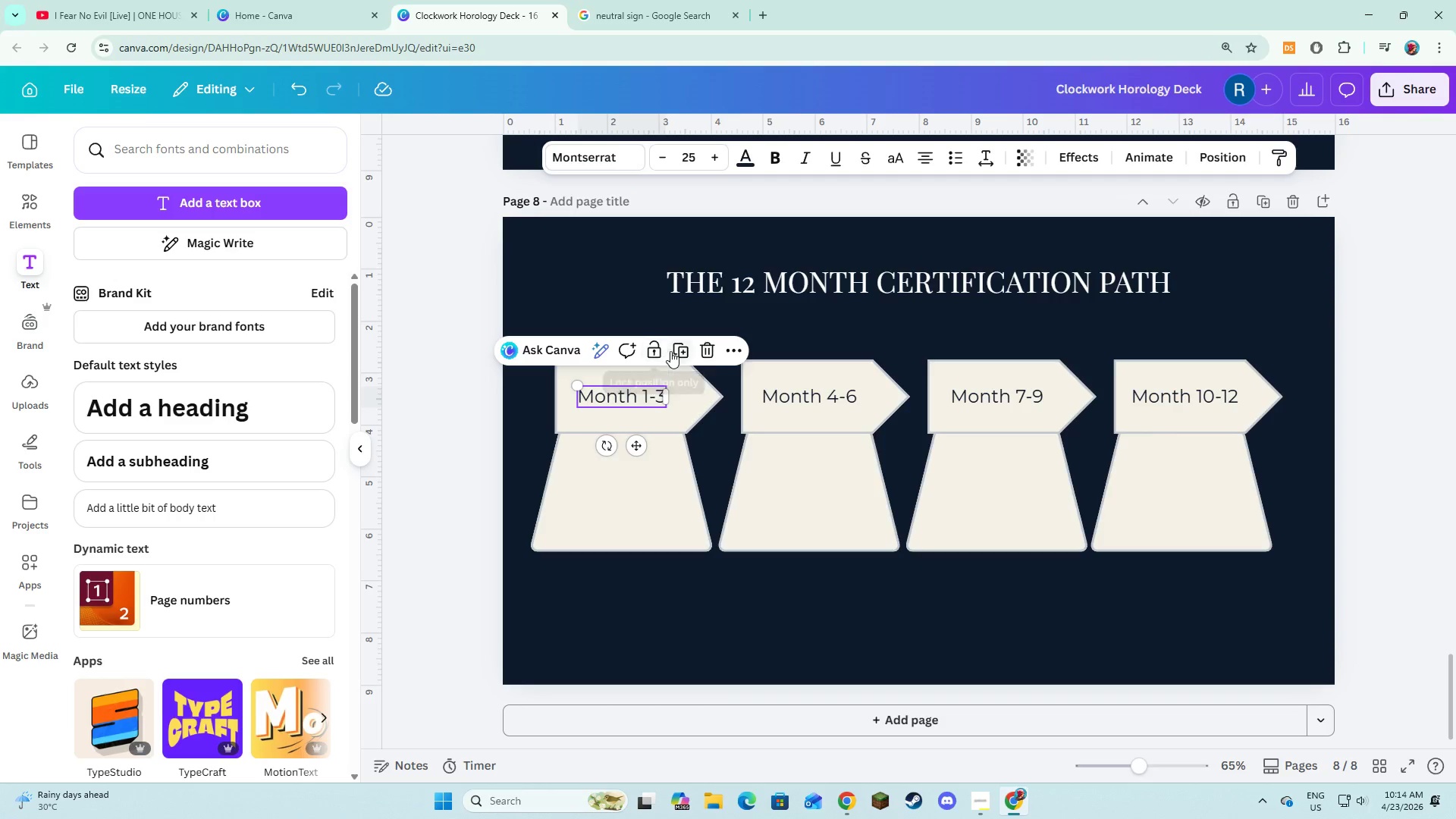 
left_click([671, 350])
 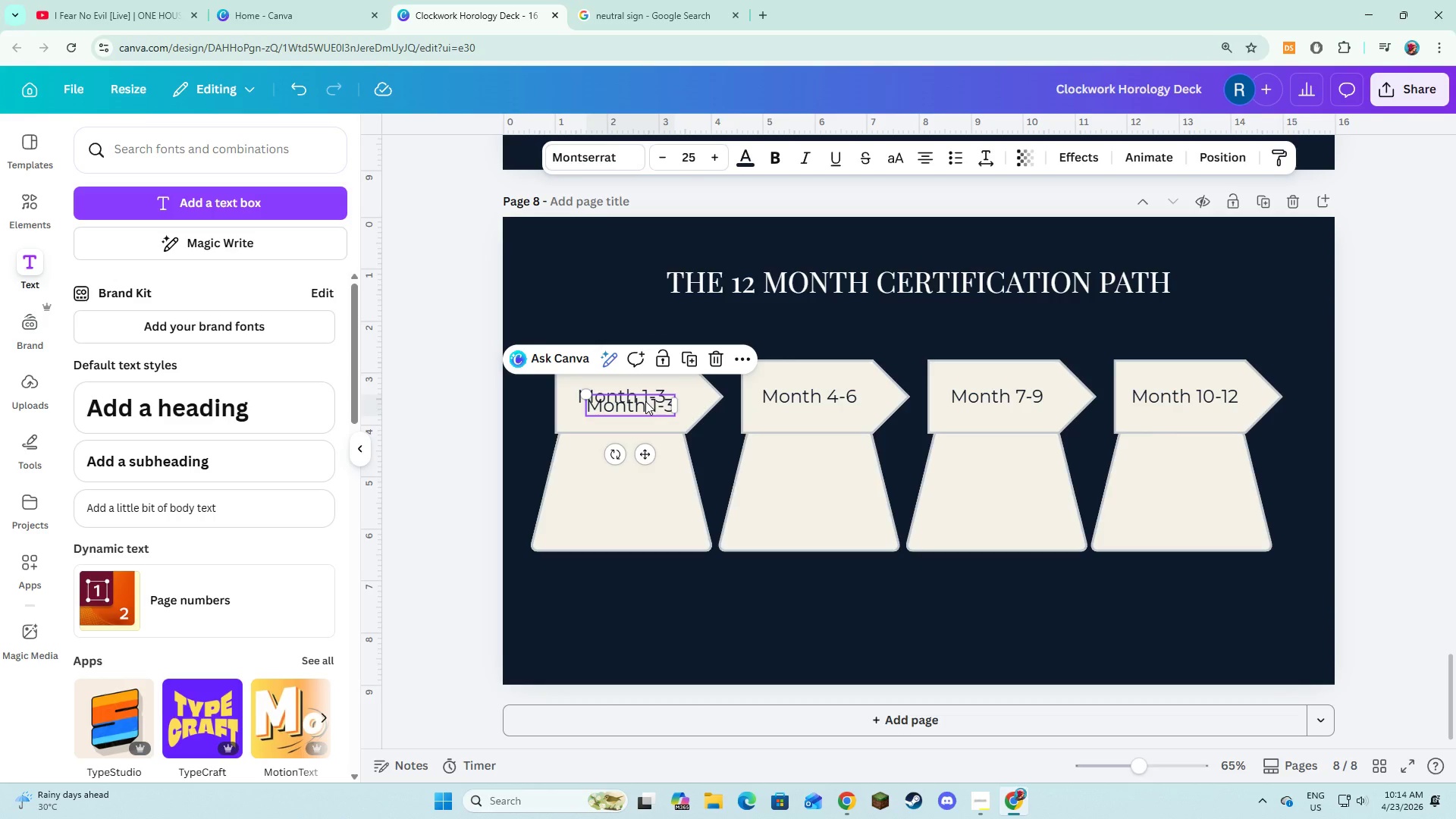 
left_click_drag(start_coordinate=[645, 403], to_coordinate=[631, 471])
 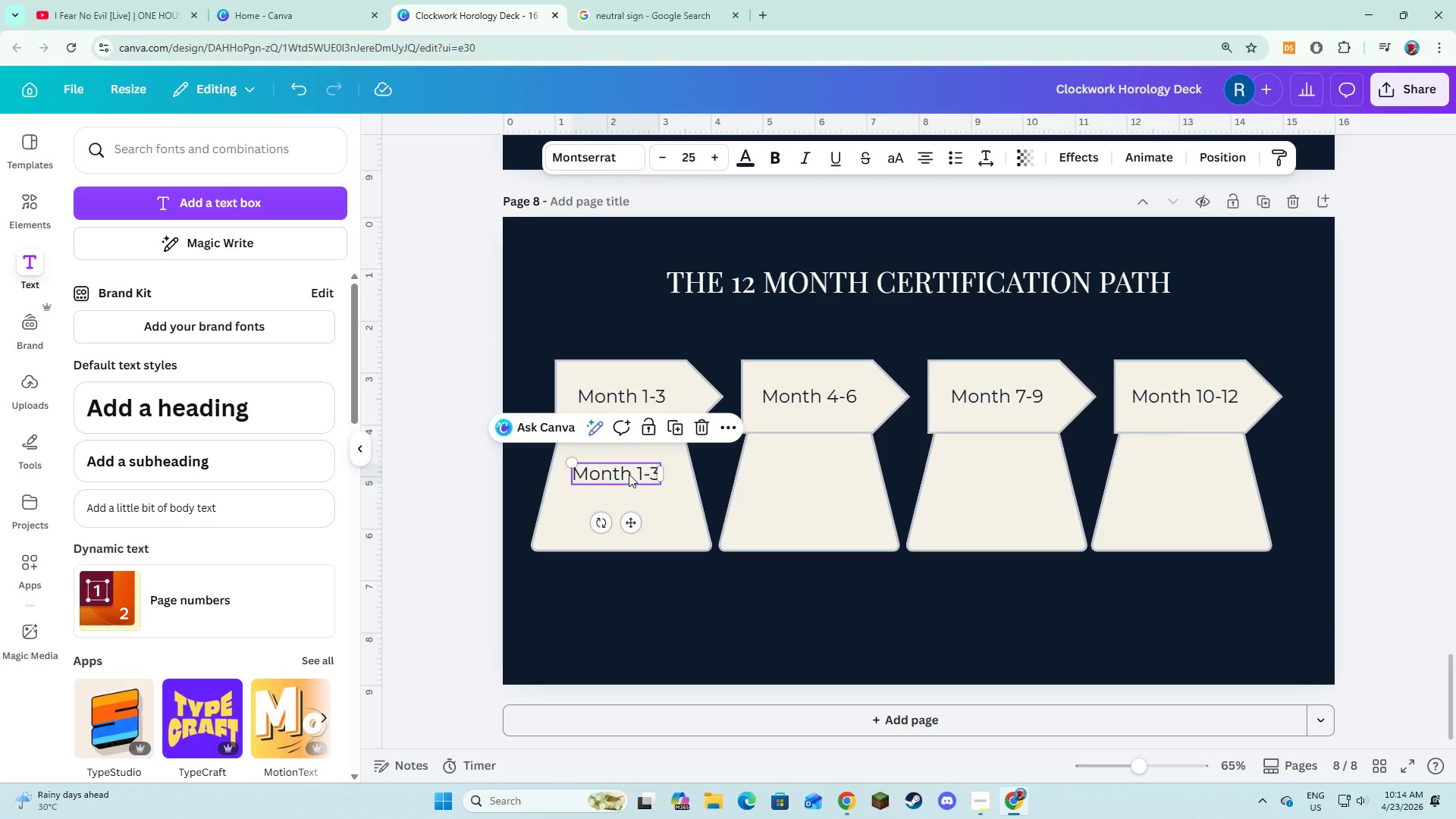 
left_click([629, 474])
 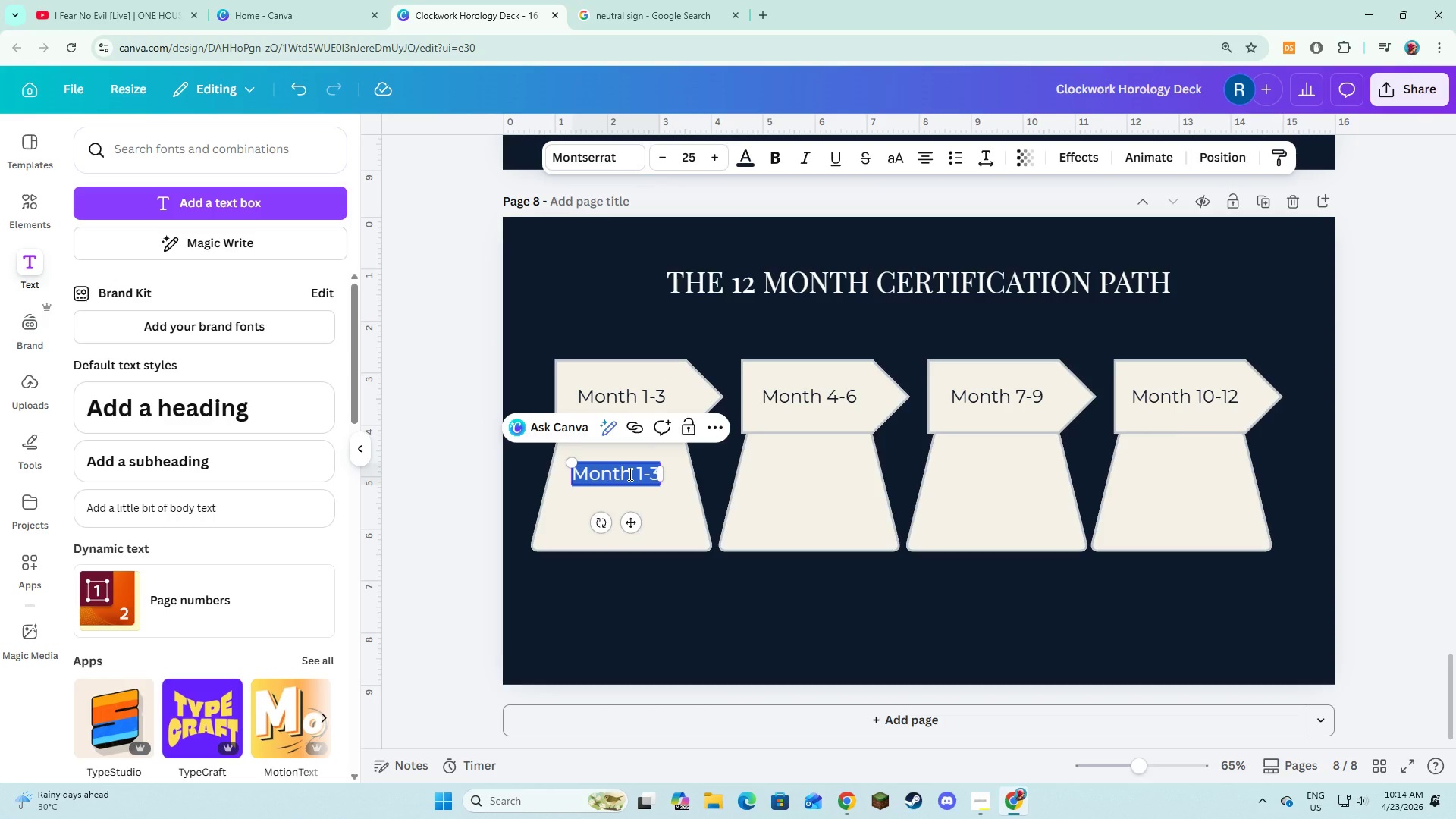 
type(Fundamentals of Micro-)
key(Tab)
 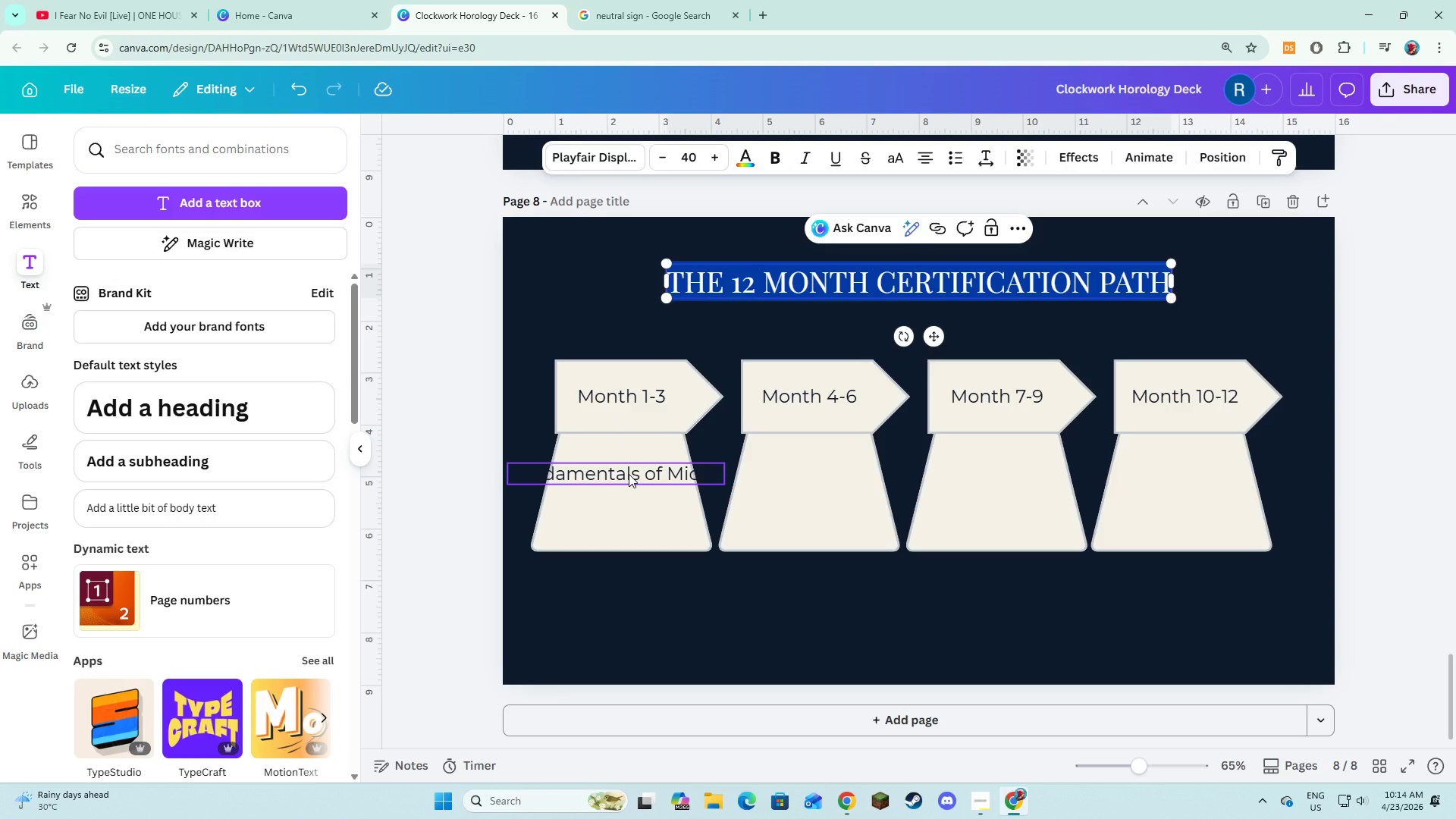 
wait(7.41)
 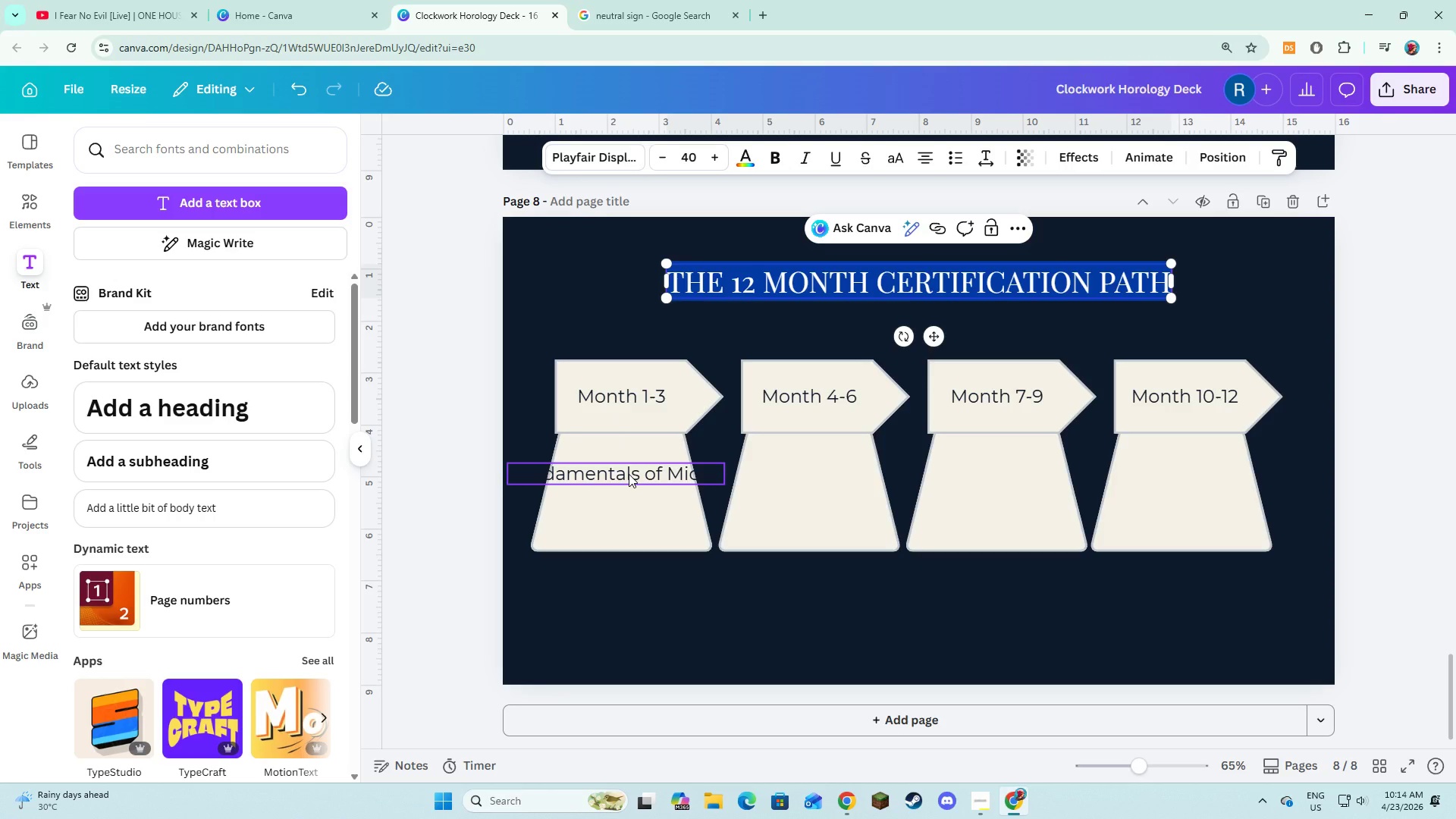 
left_click([641, 472])
 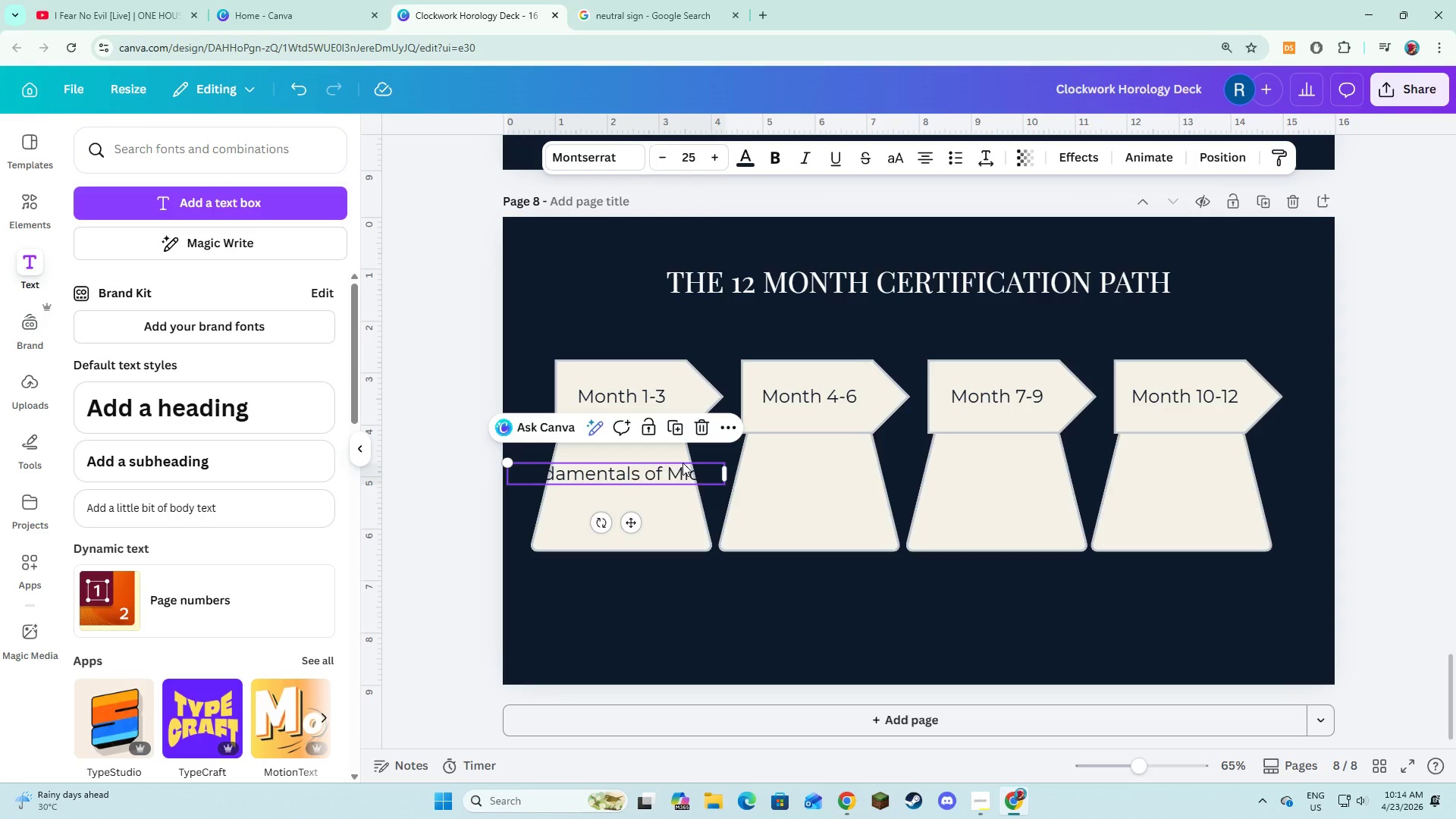 
left_click([682, 463])
 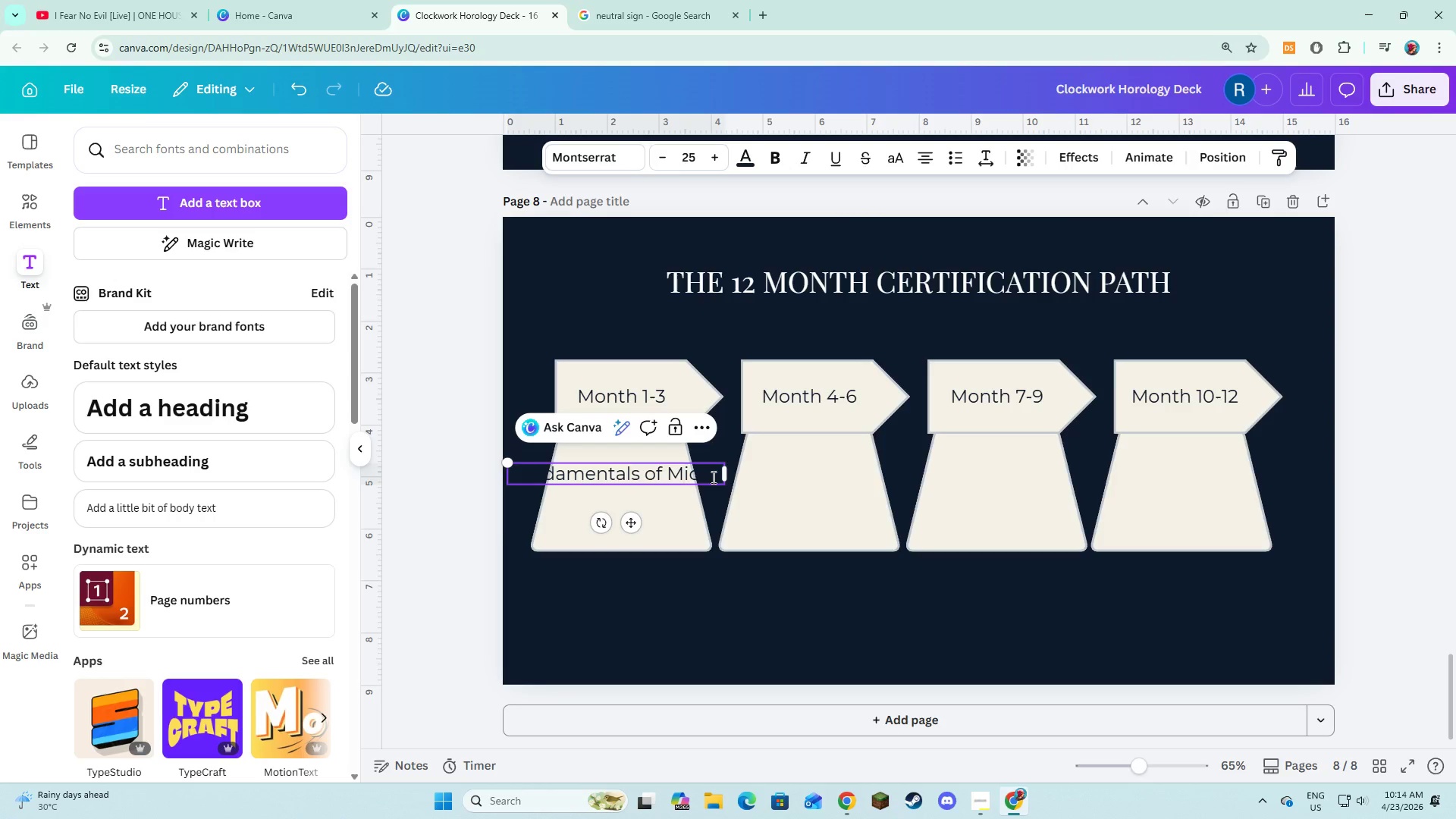 
left_click([717, 477])
 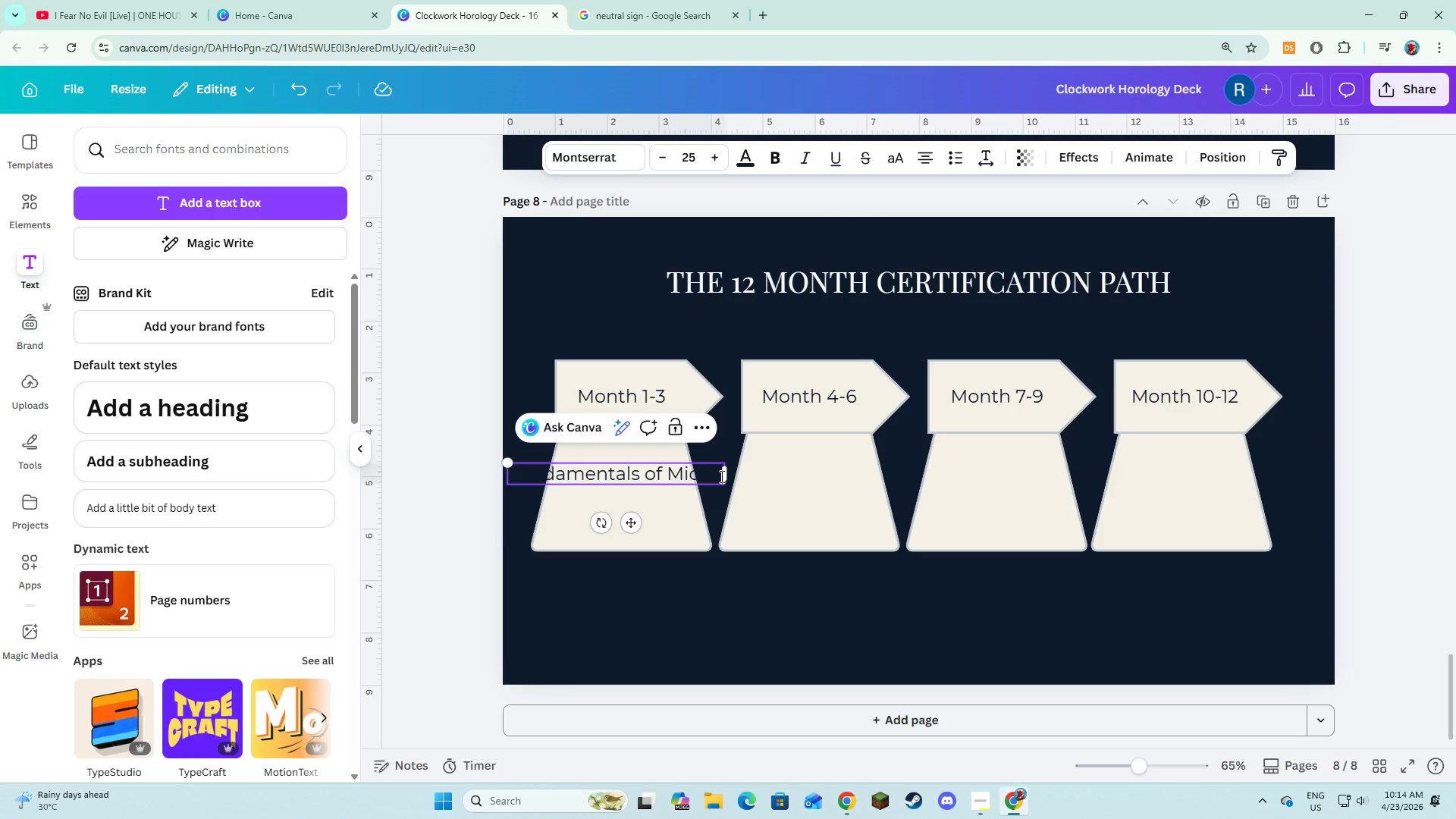 
key(Space)
 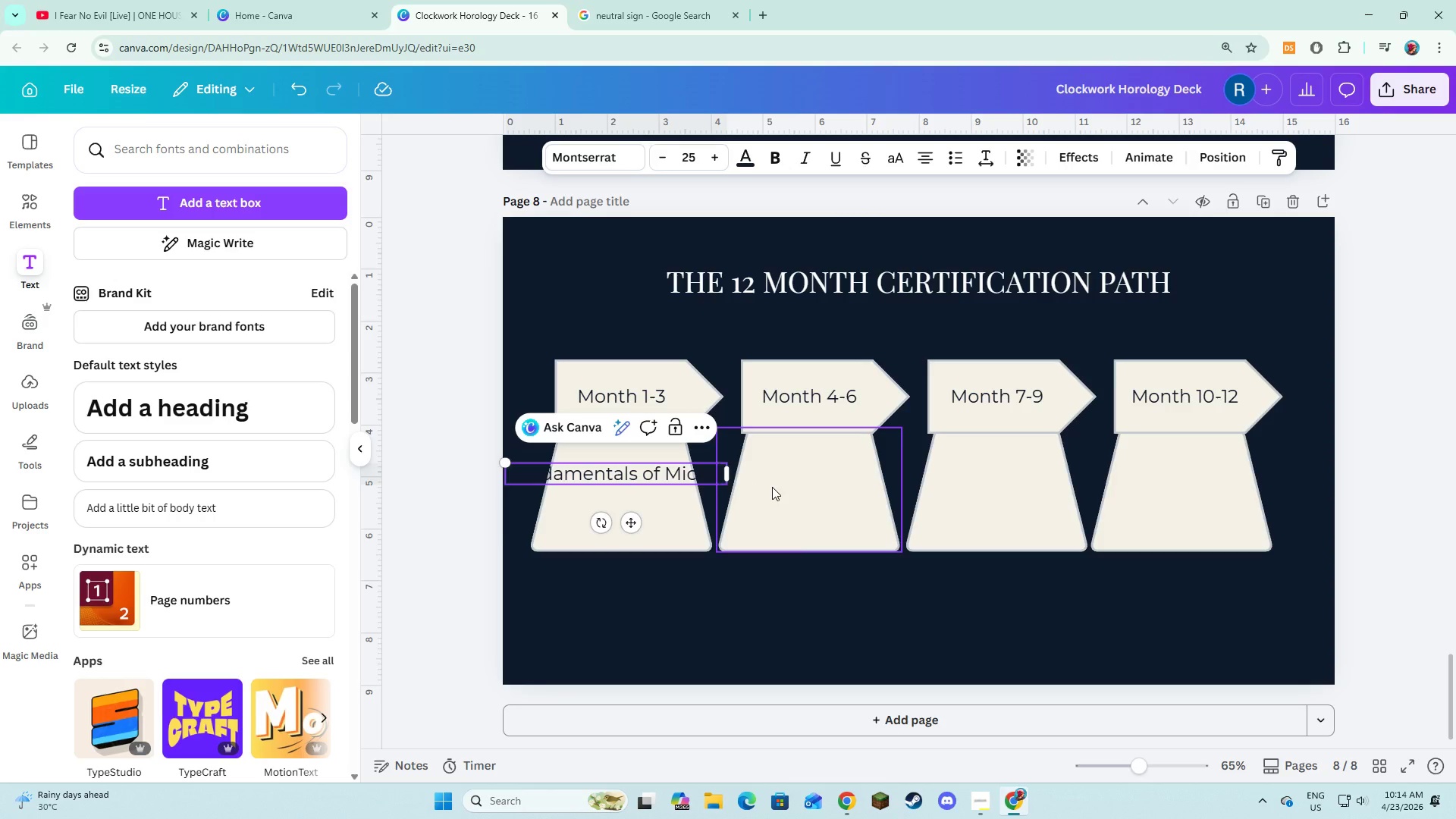 
key(Backspace)
 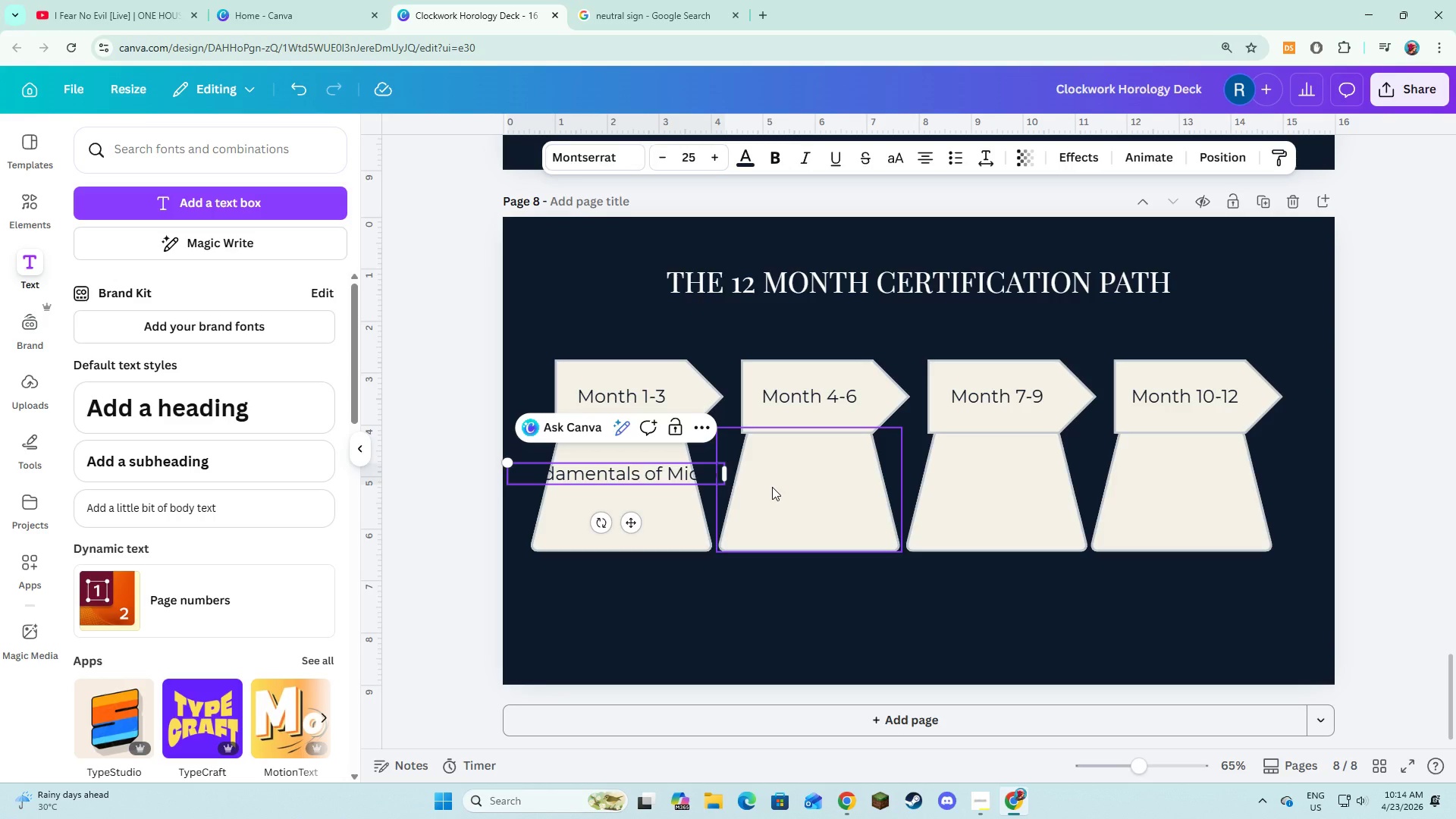 
key(ArrowRight)
 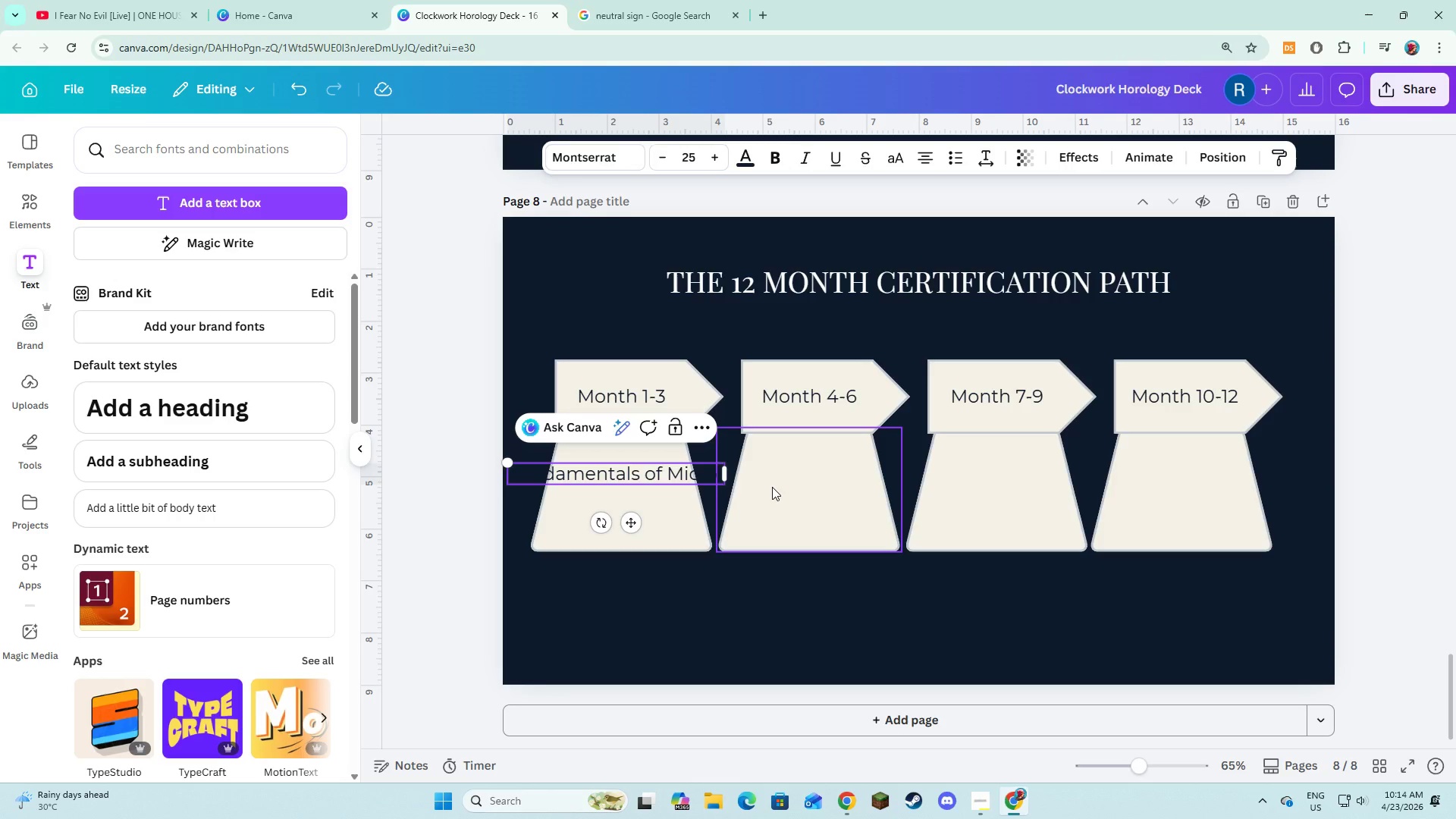 
type(-Mechanics)
 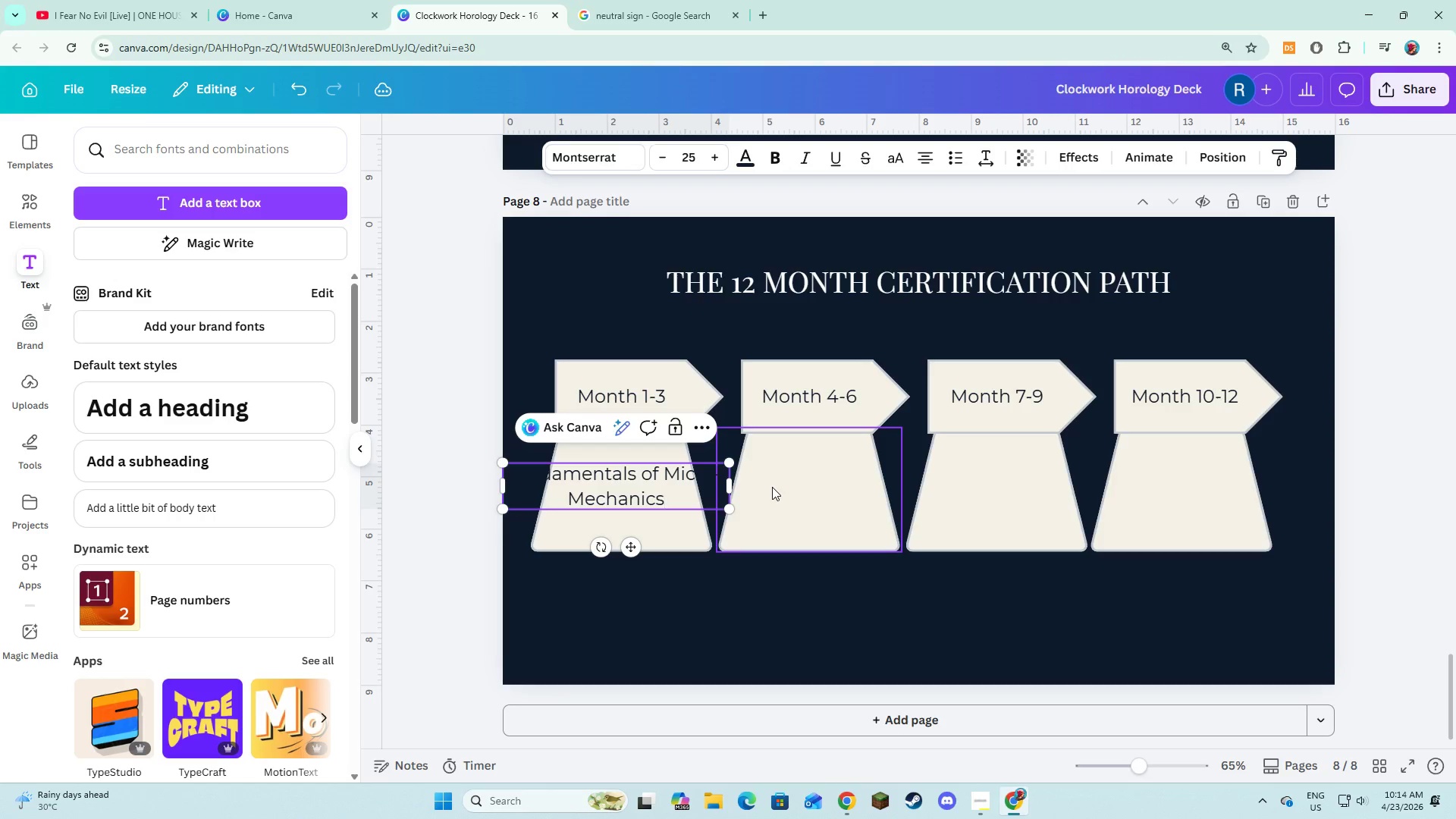 
key(Control+A)
 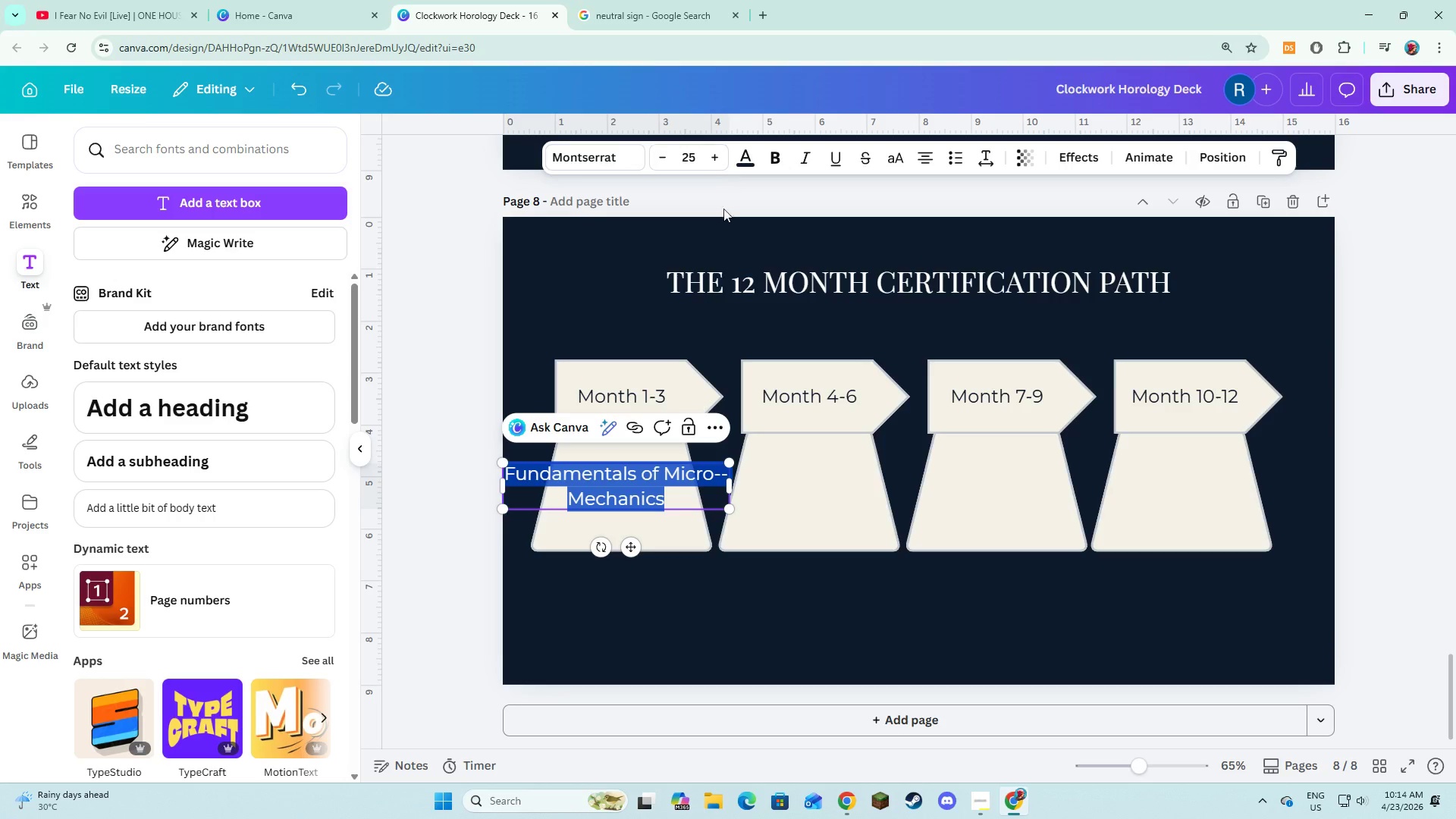 
left_click([729, 492])
 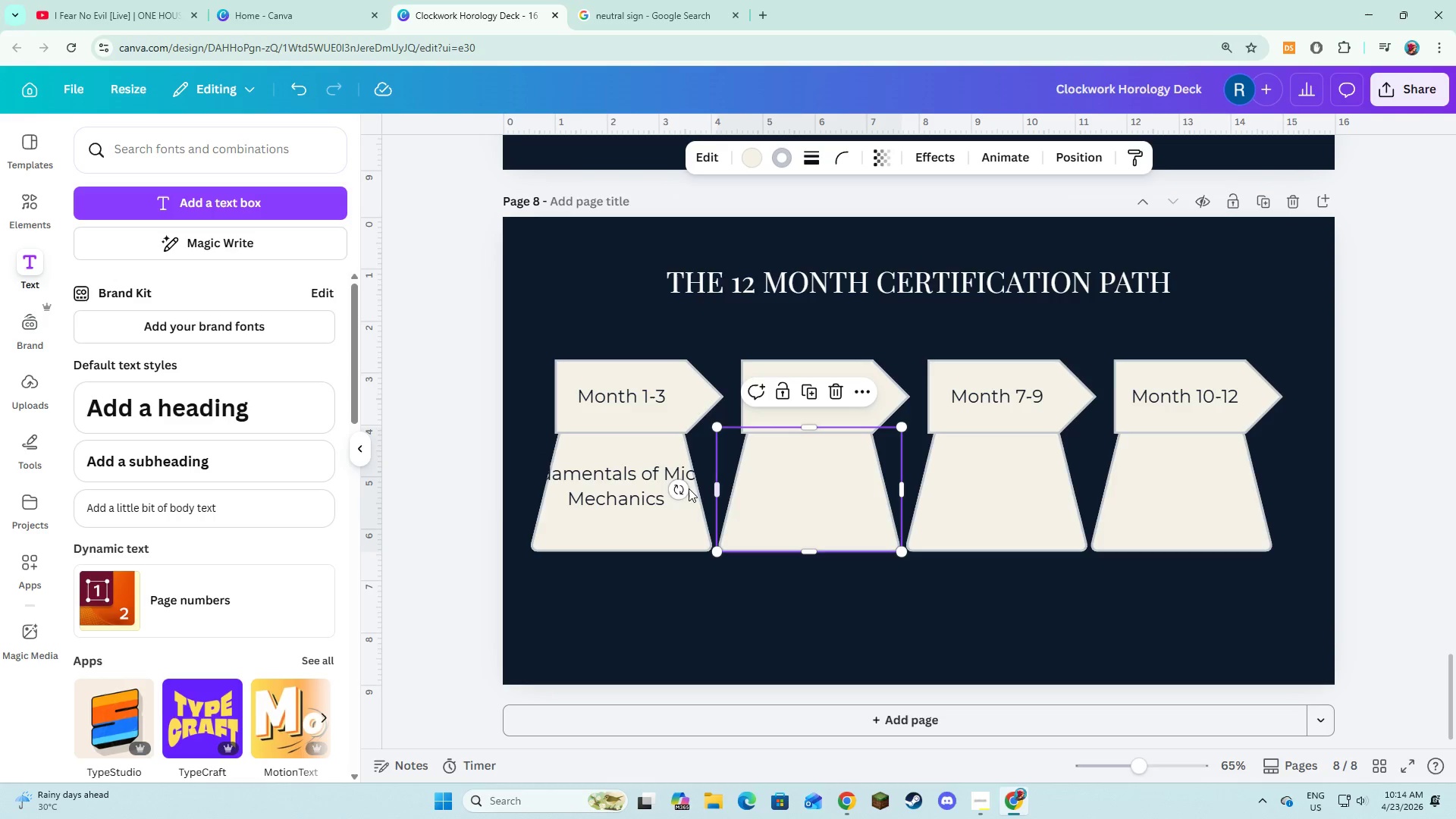 
left_click([660, 488])
 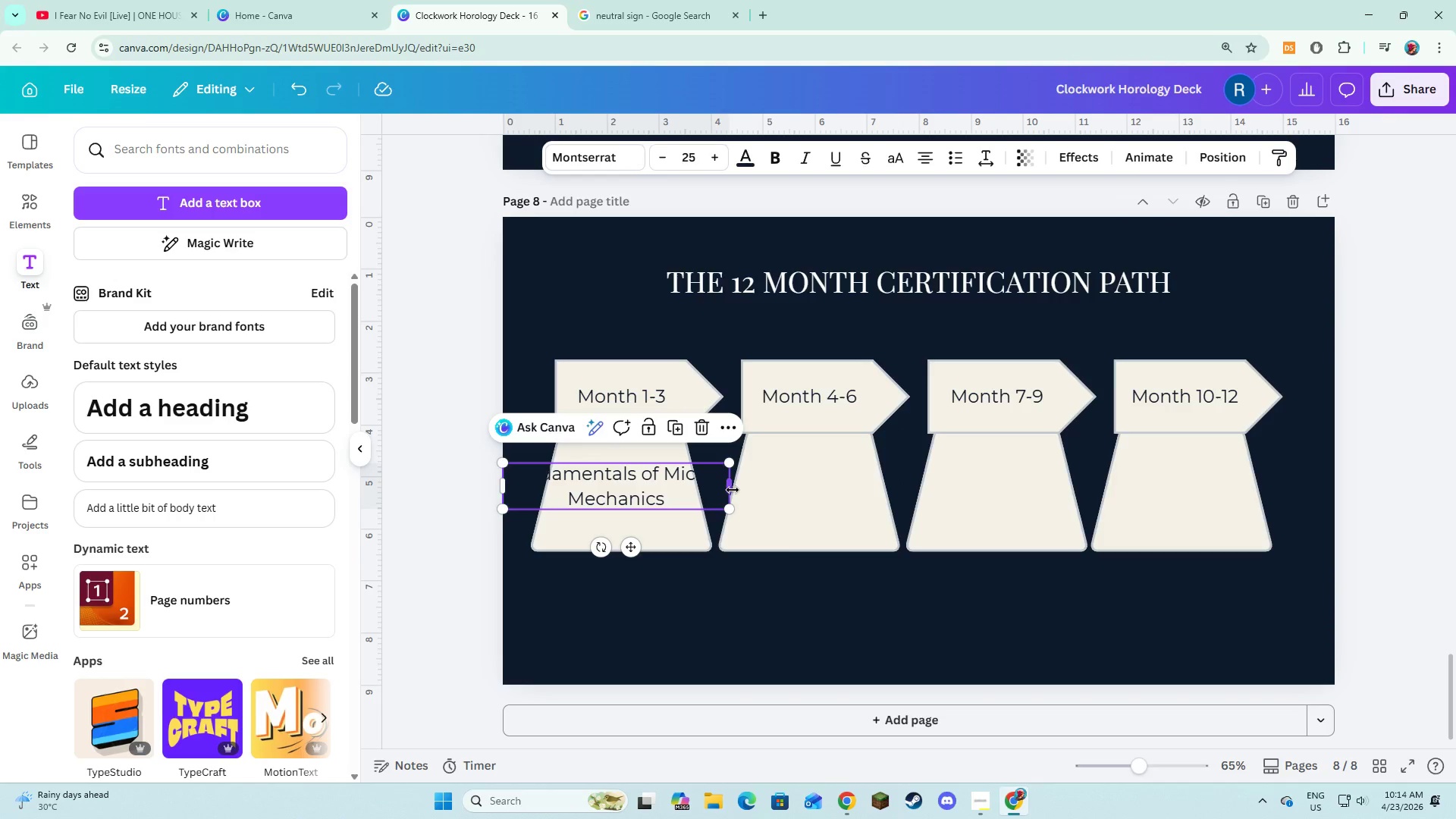 
left_click_drag(start_coordinate=[733, 490], to_coordinate=[626, 508])
 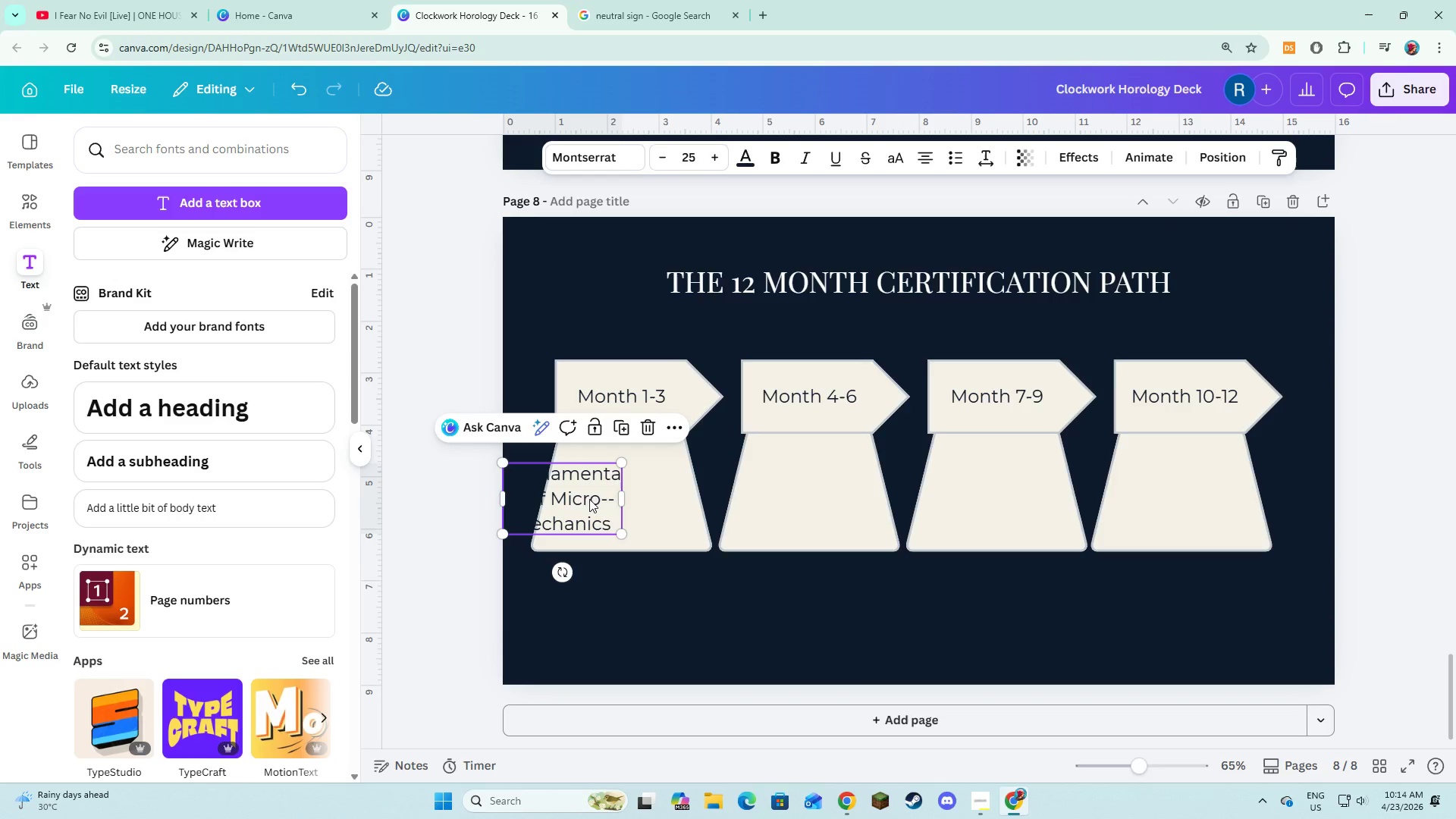 
left_click_drag(start_coordinate=[586, 500], to_coordinate=[644, 501])
 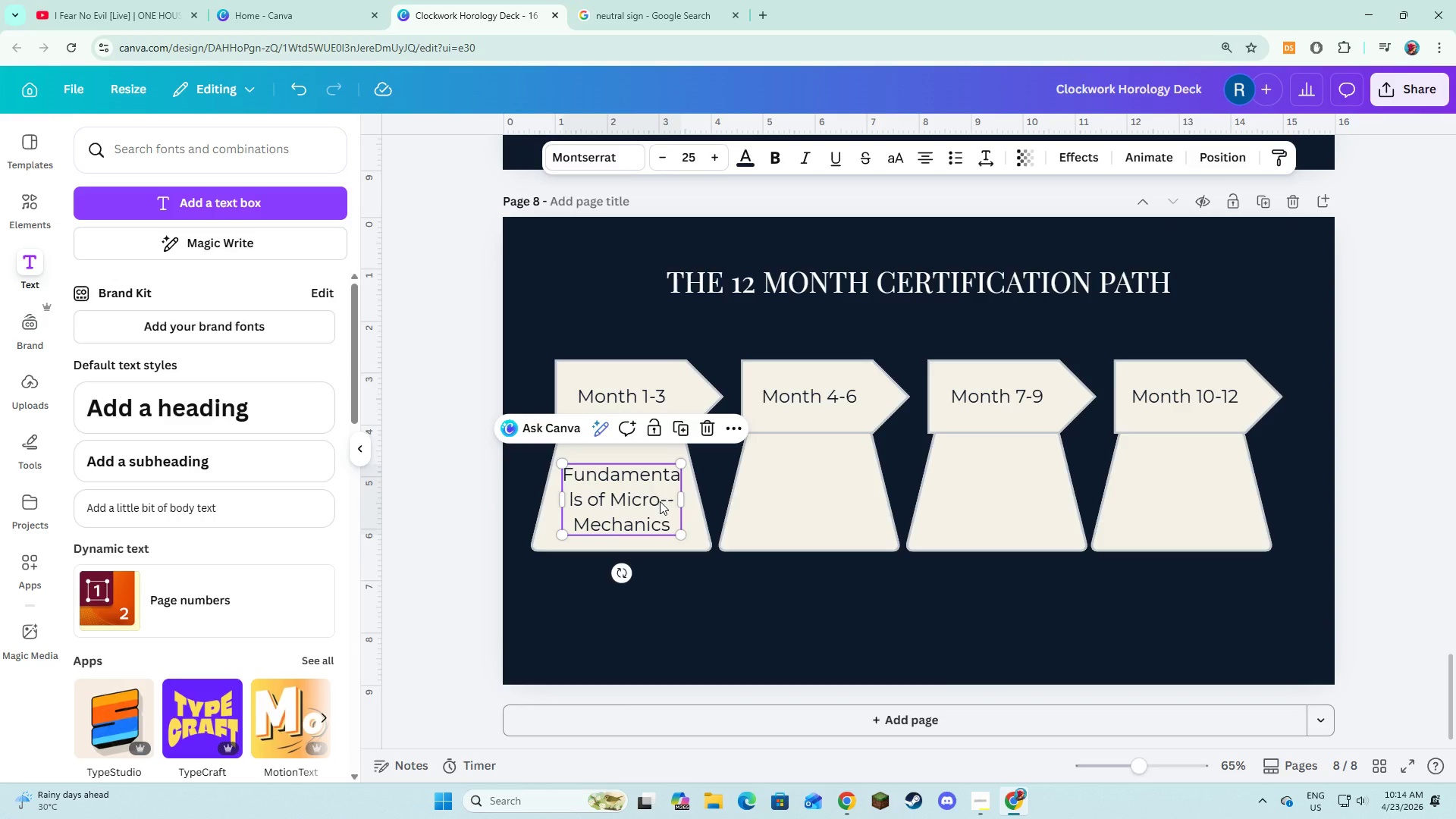 
left_click([660, 501])
 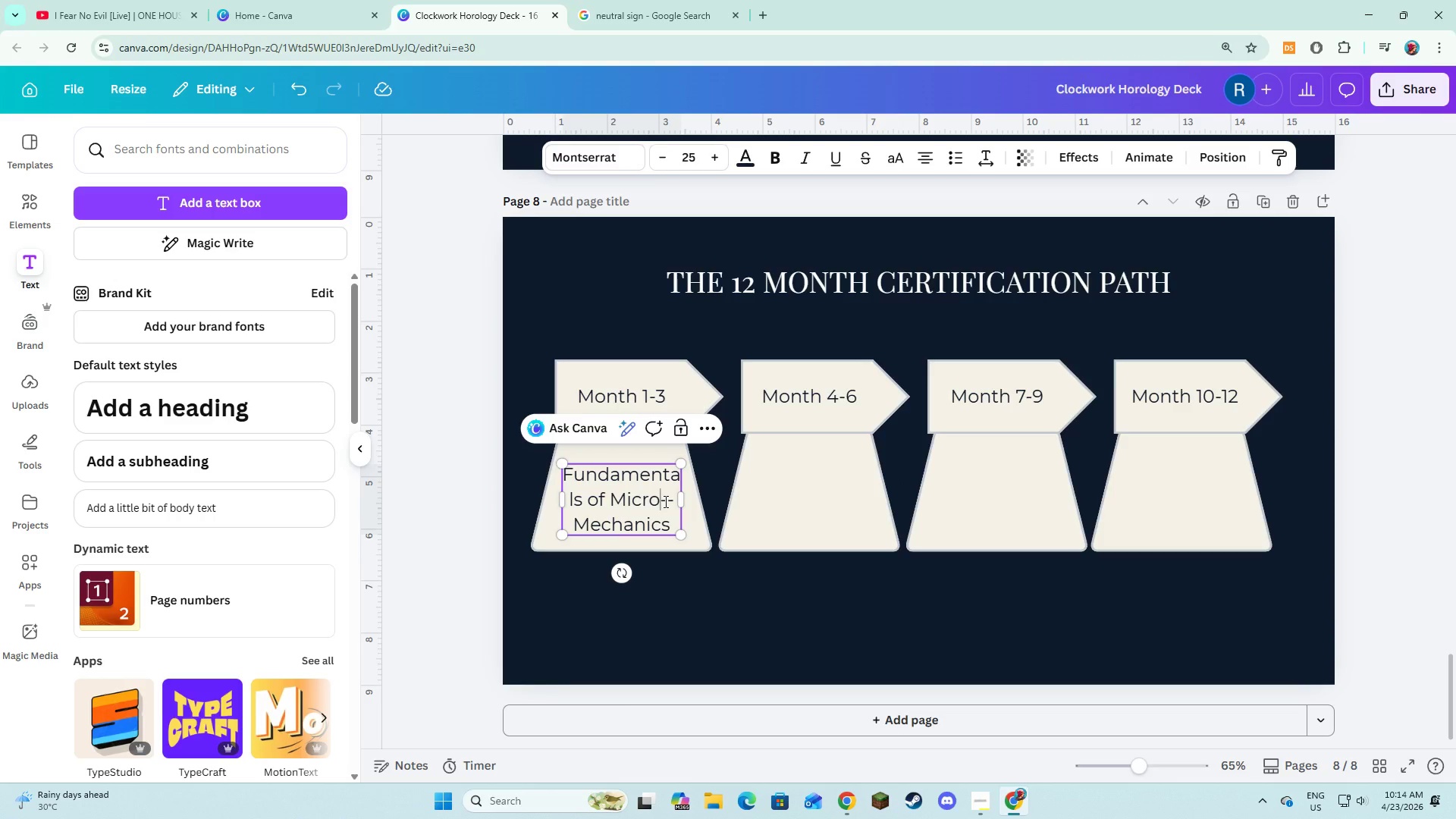 
left_click([664, 501])
 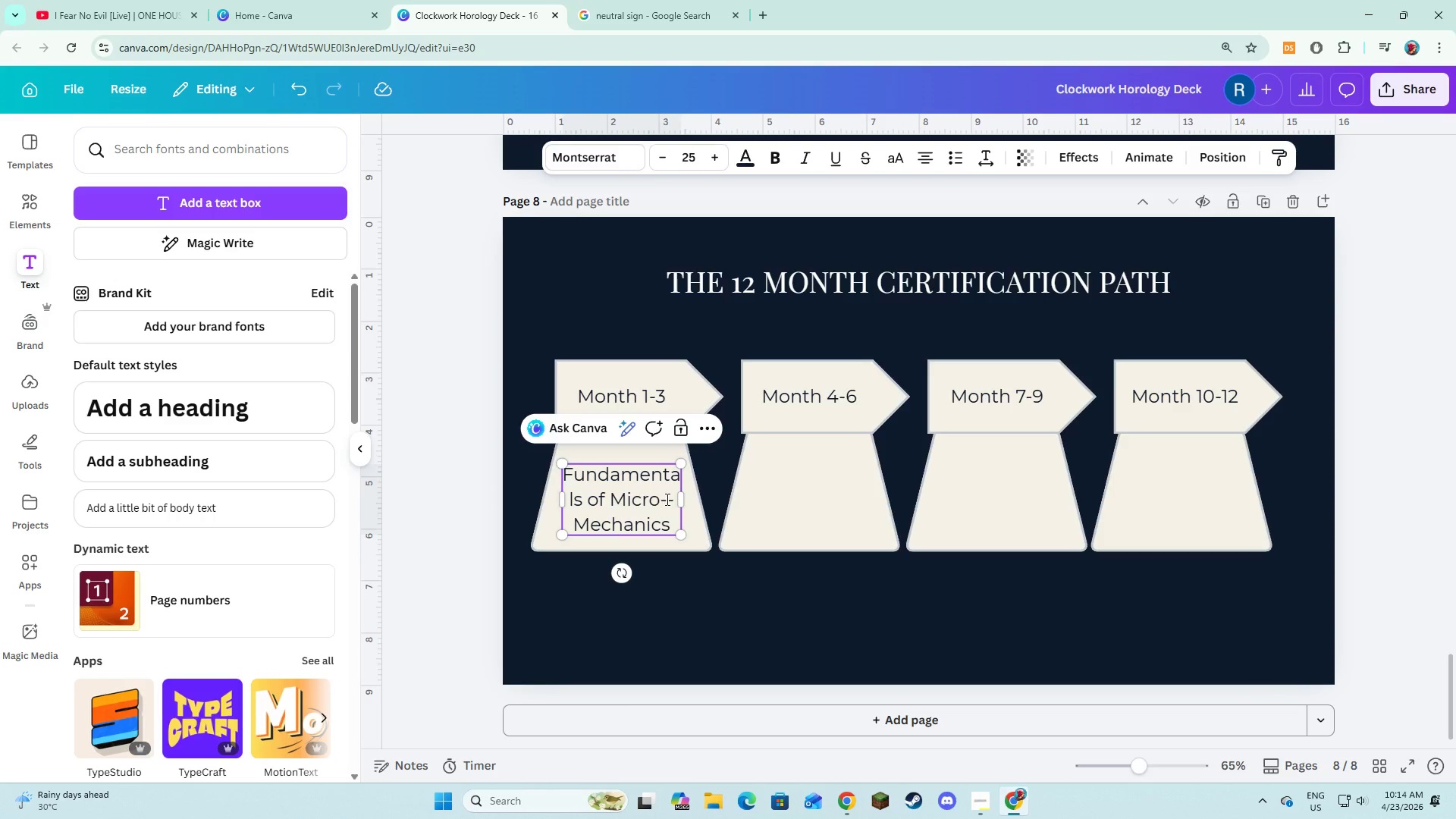 
key(Backspace)
 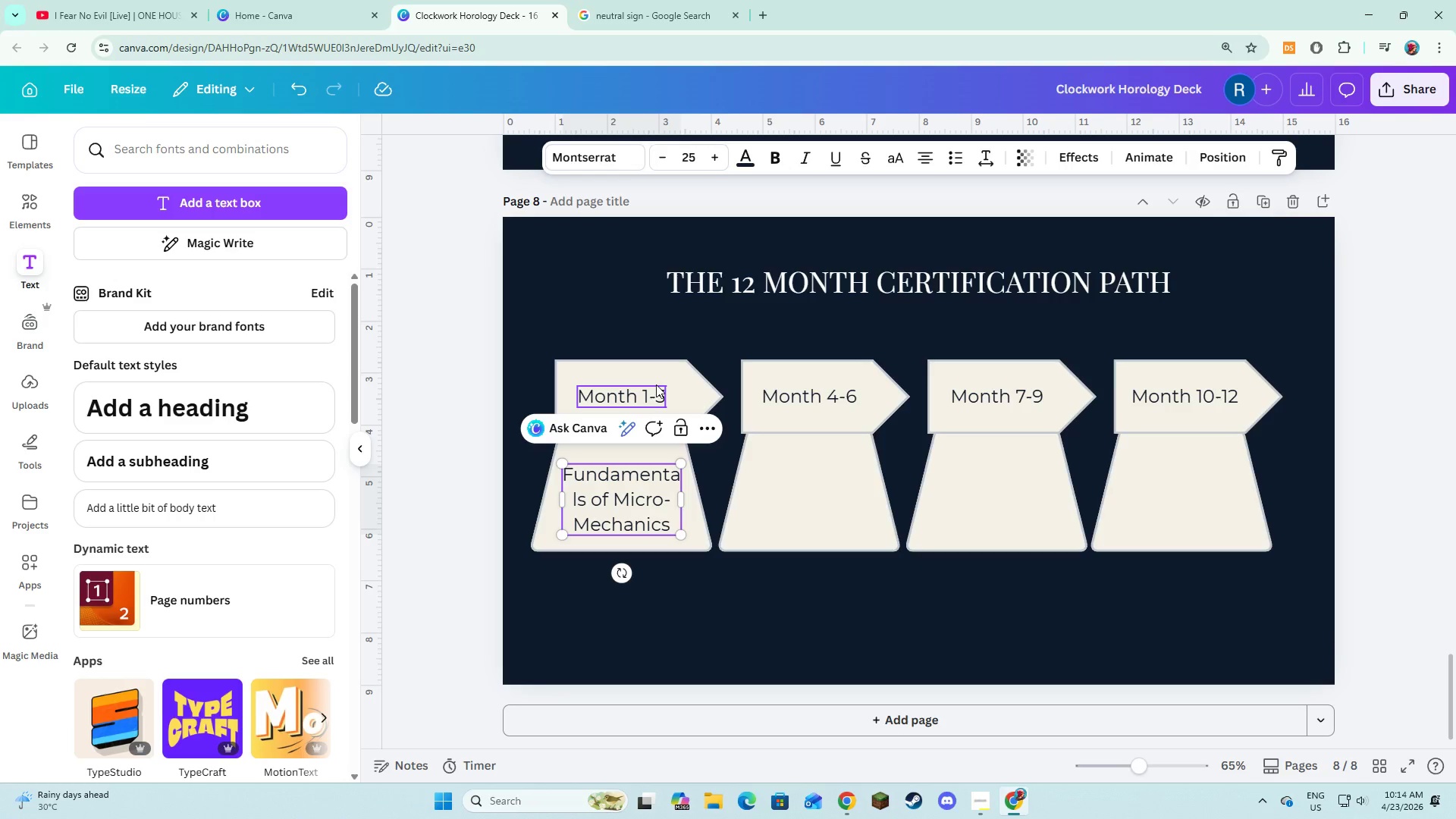 
left_click([654, 388])
 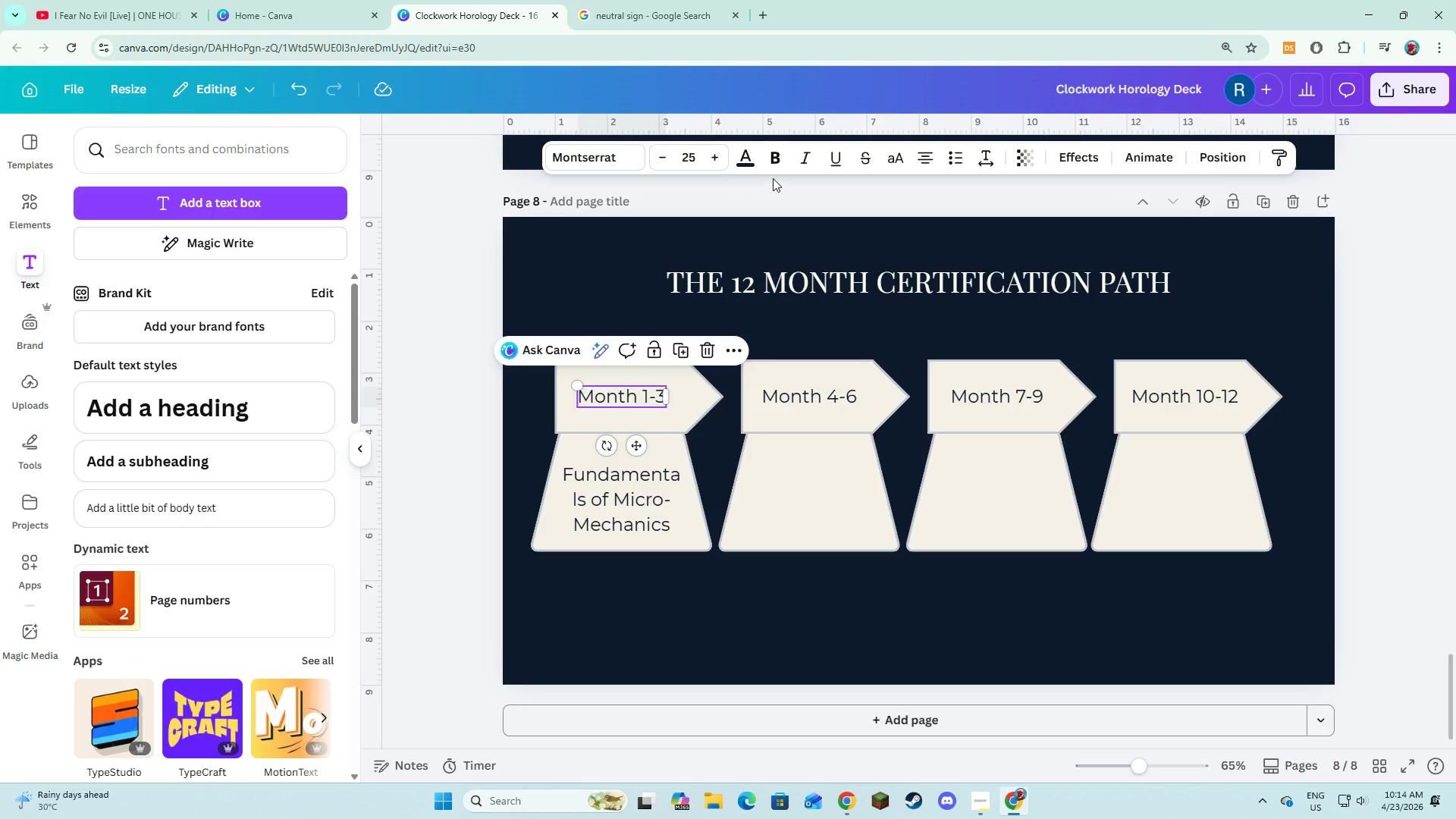 
left_click([773, 160])
 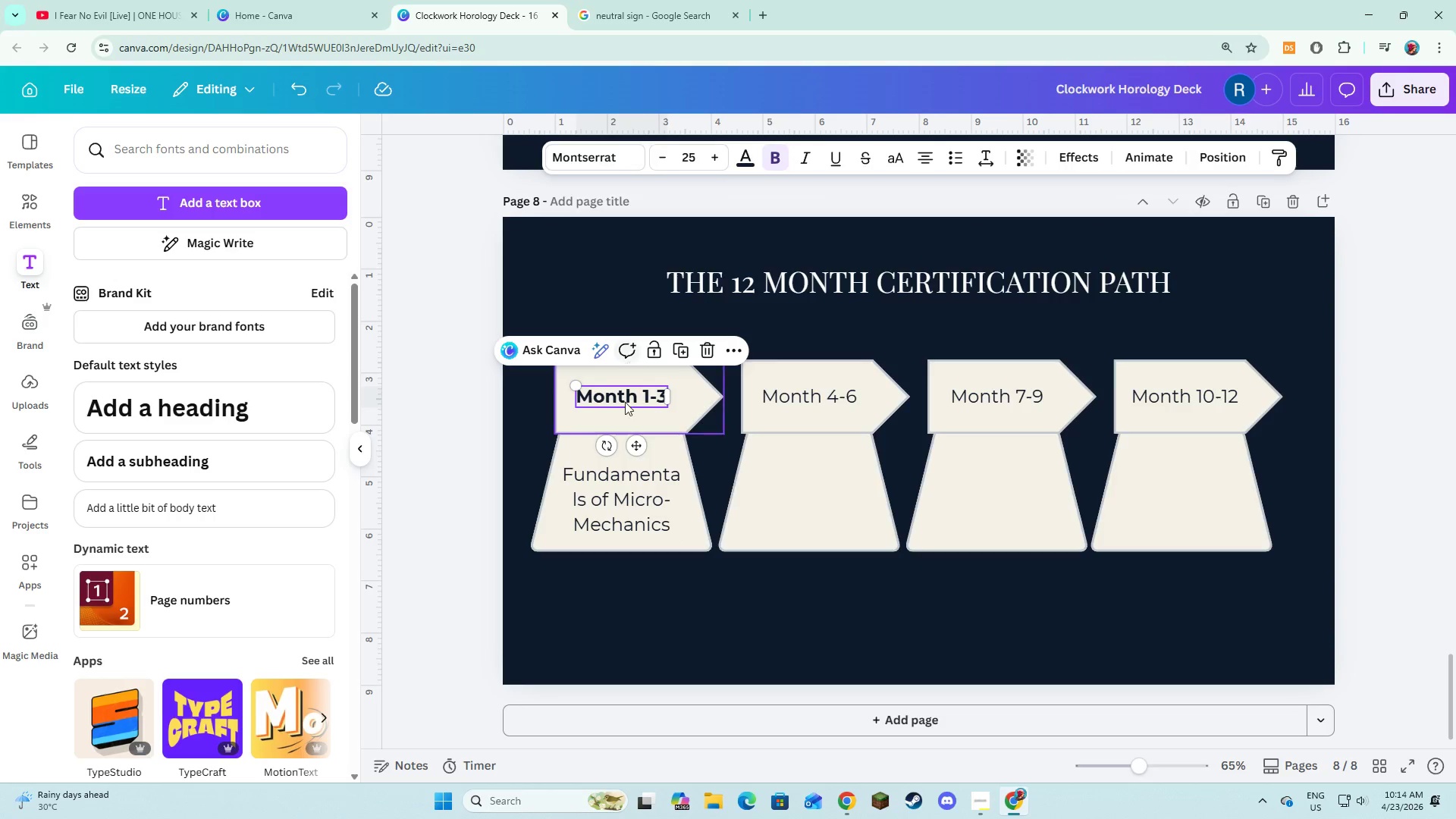 
left_click([608, 514])
 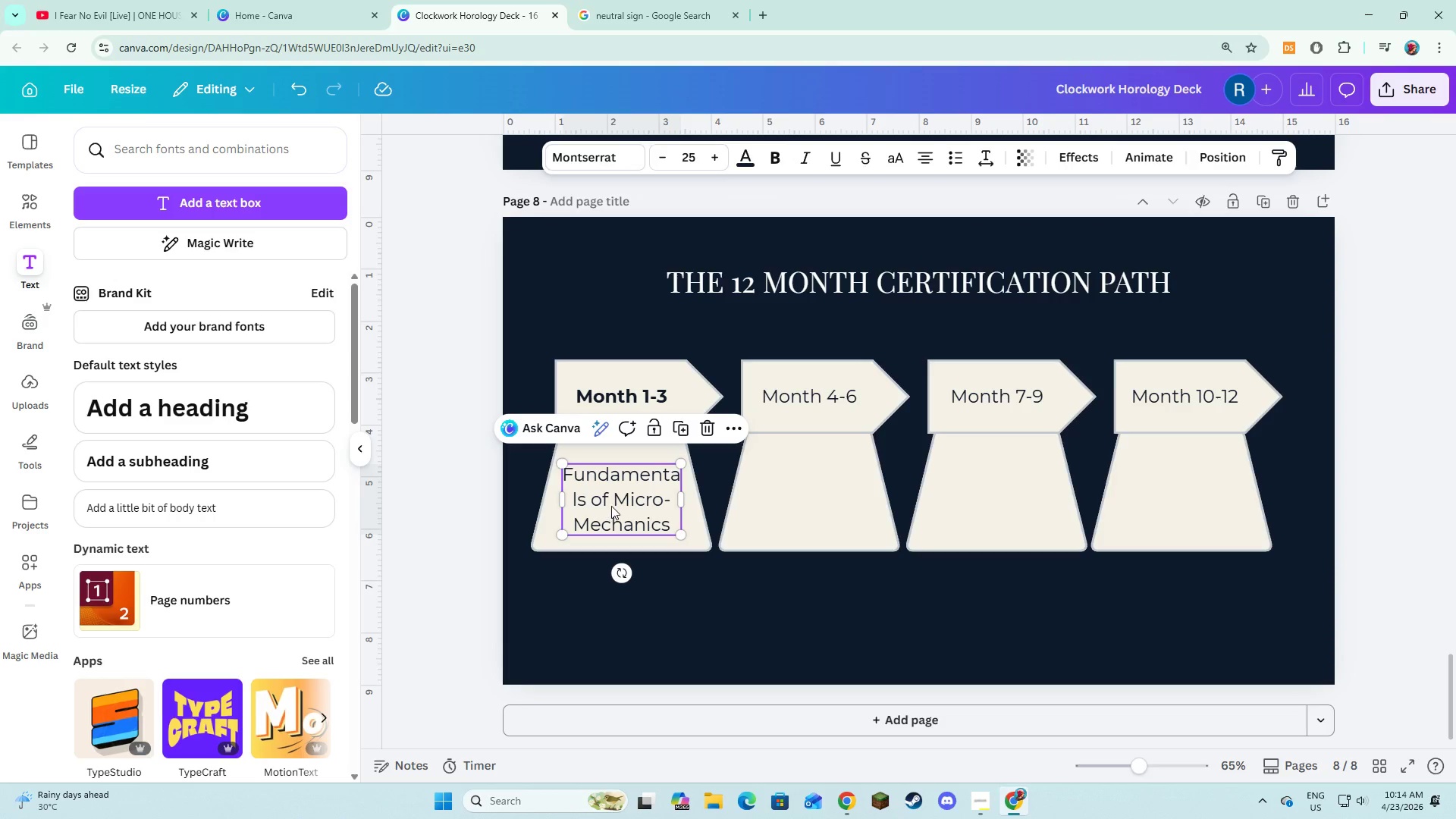 
left_click_drag(start_coordinate=[611, 506], to_coordinate=[611, 497])
 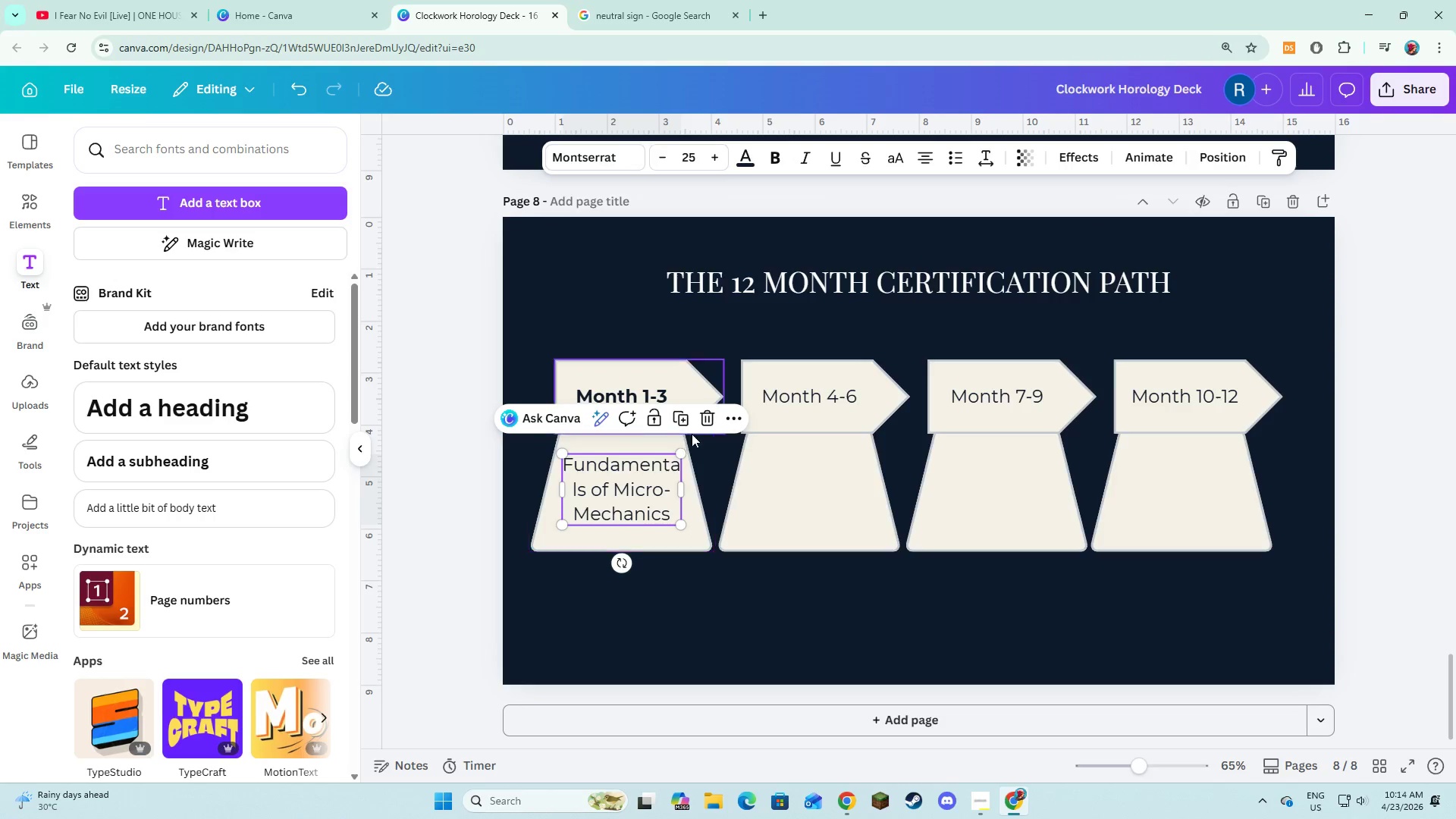 
left_click([686, 424])
 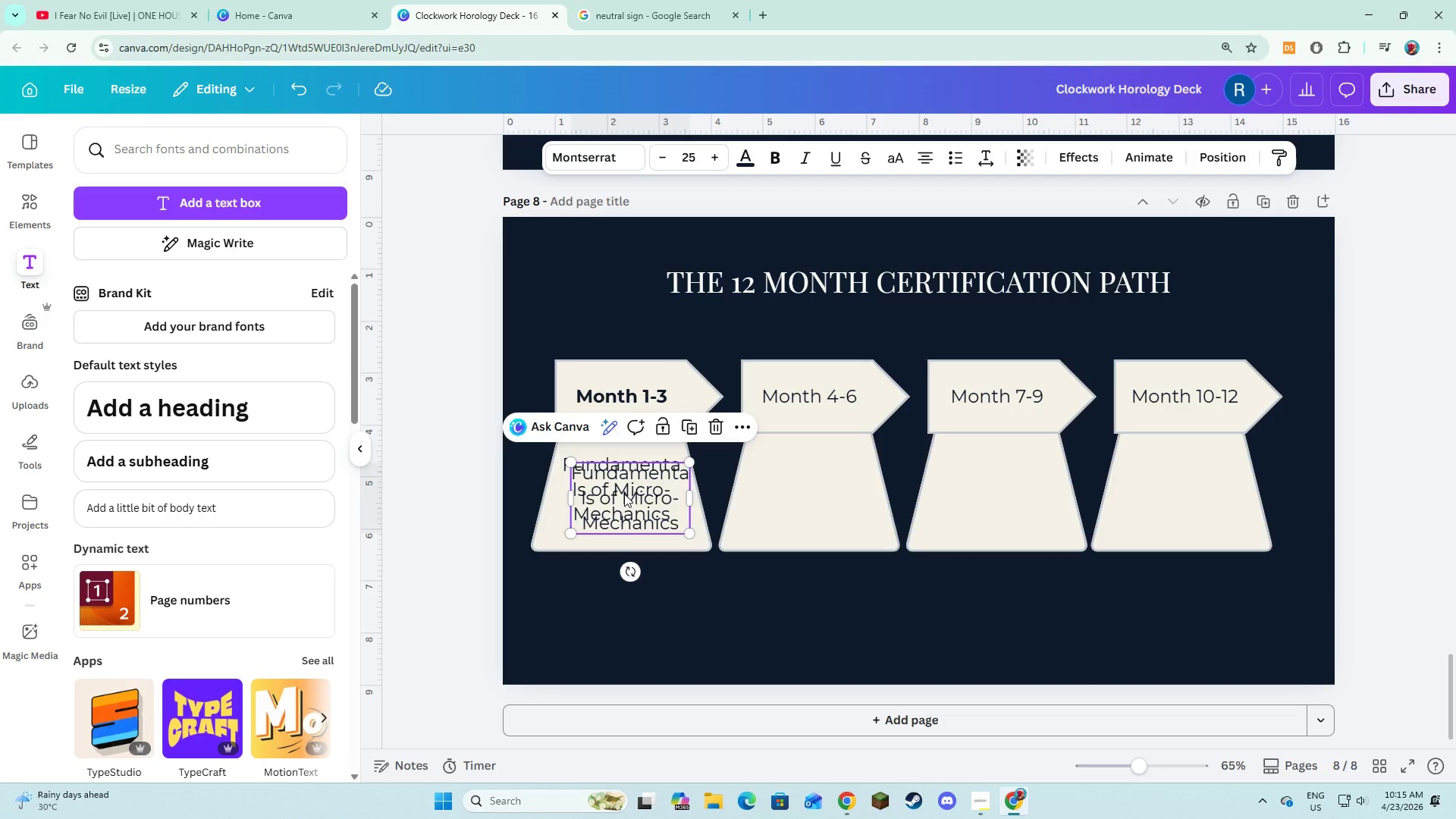 
left_click_drag(start_coordinate=[624, 494], to_coordinate=[806, 488])
 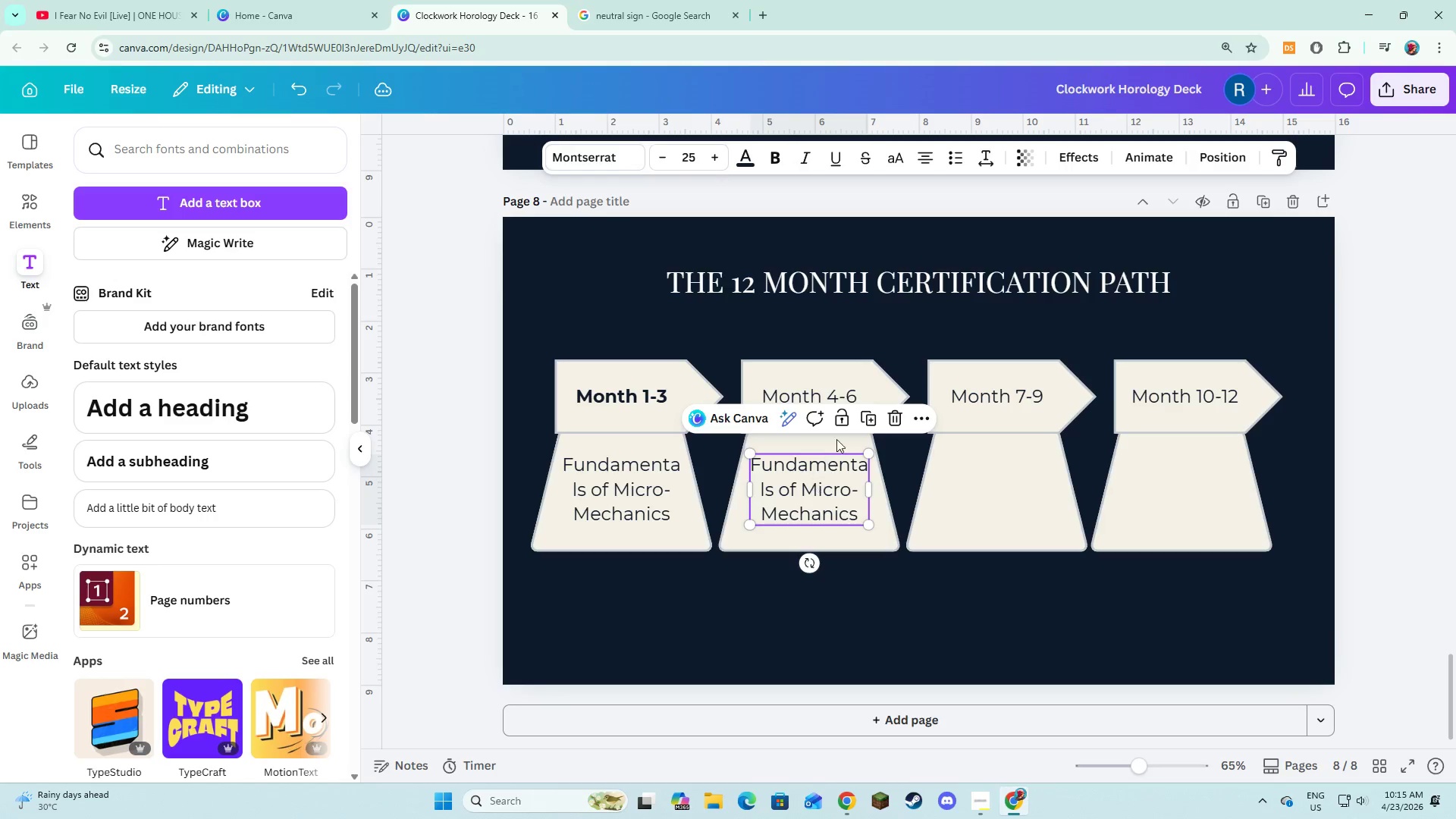 
left_click([871, 416])
 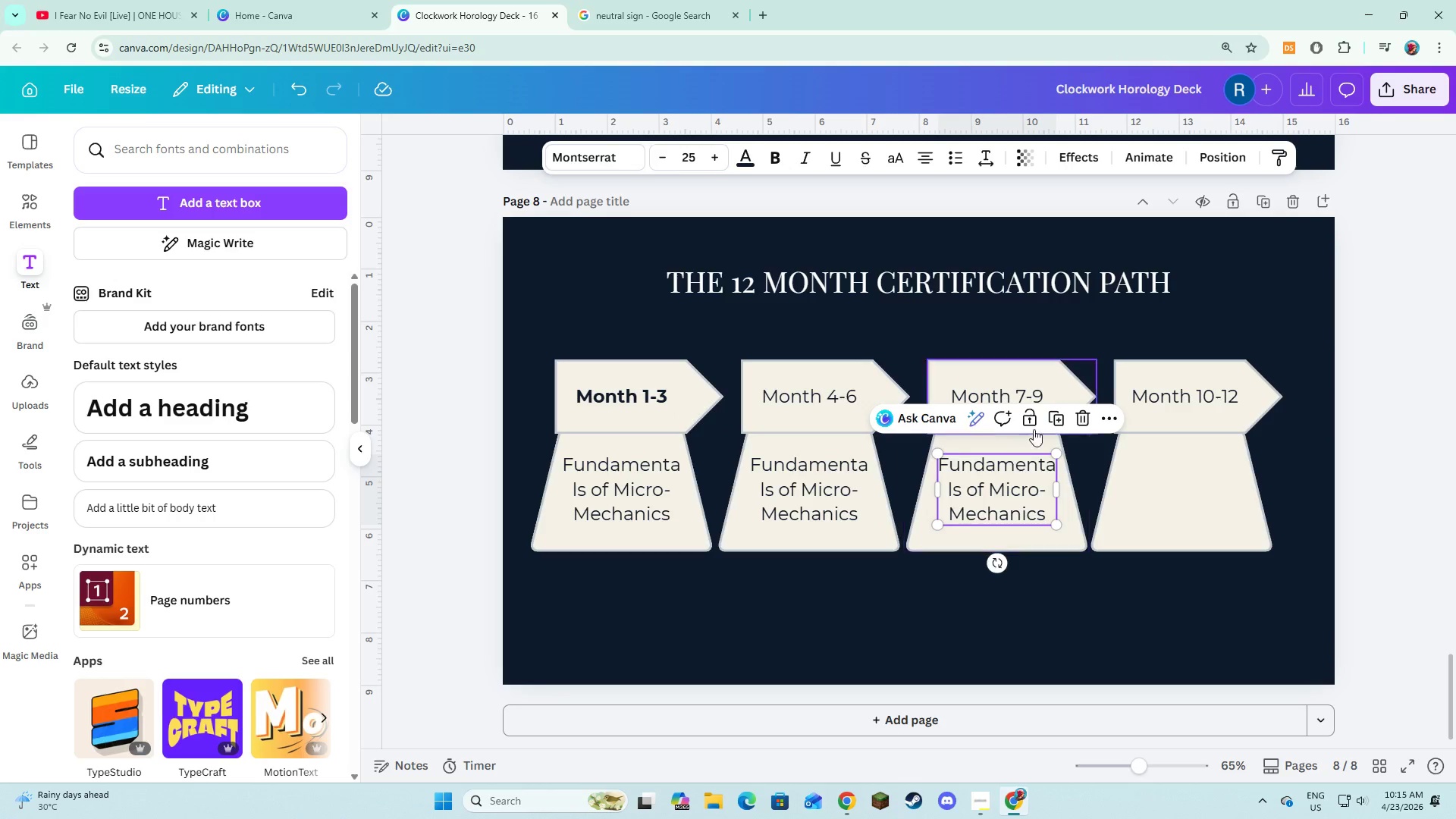 
left_click([1061, 421])
 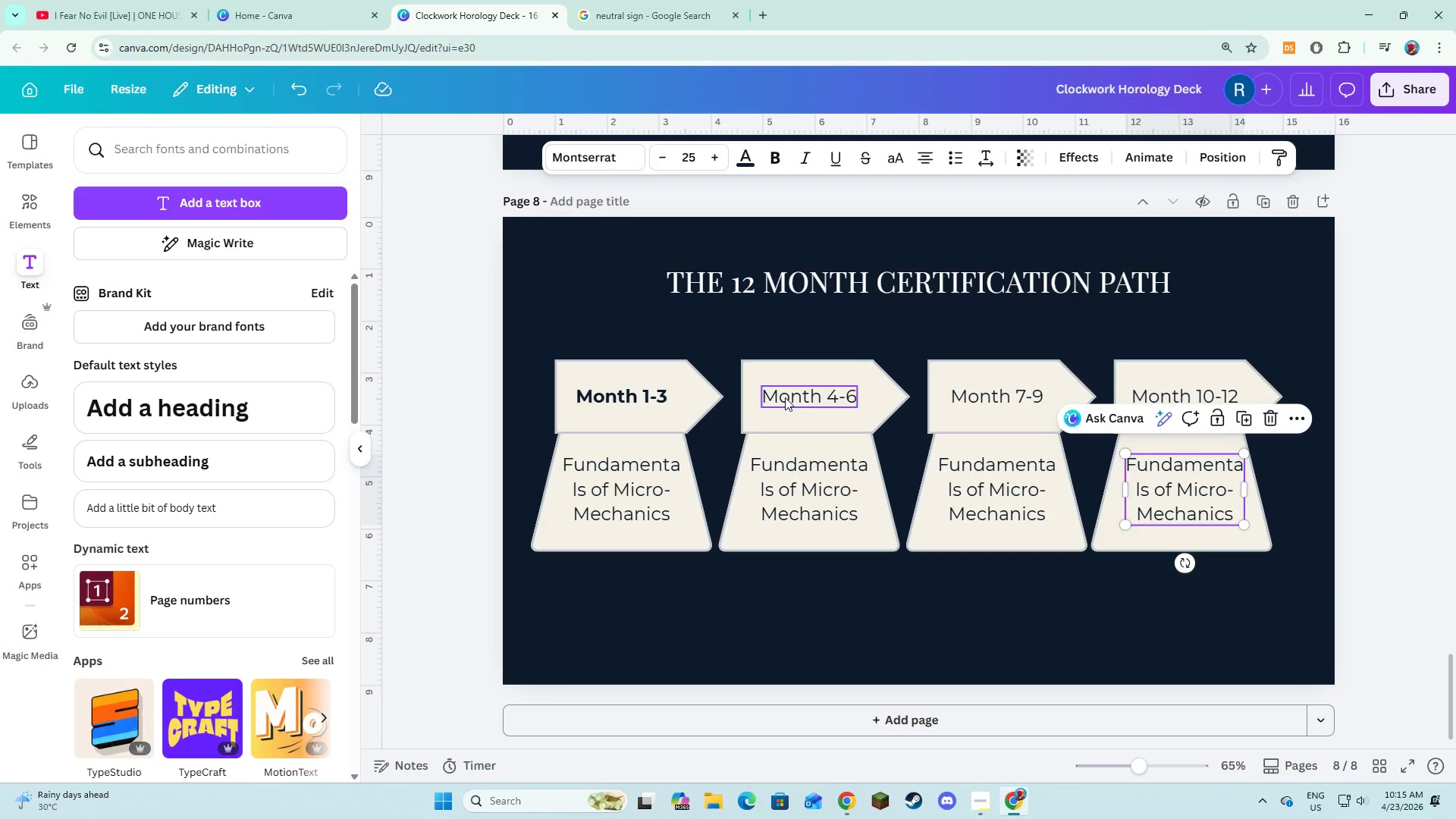 
left_click([785, 397])
 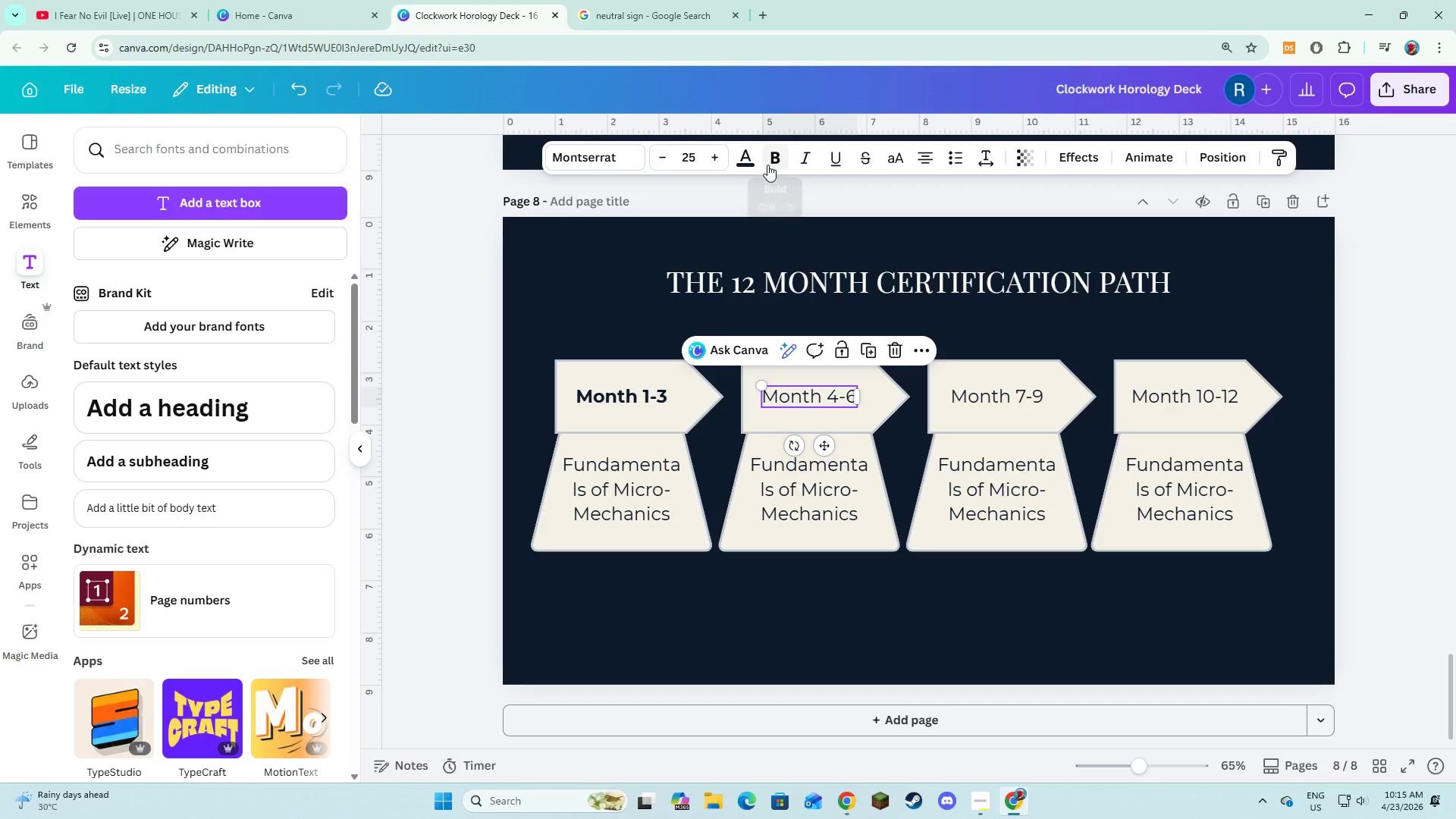 
left_click([767, 165])
 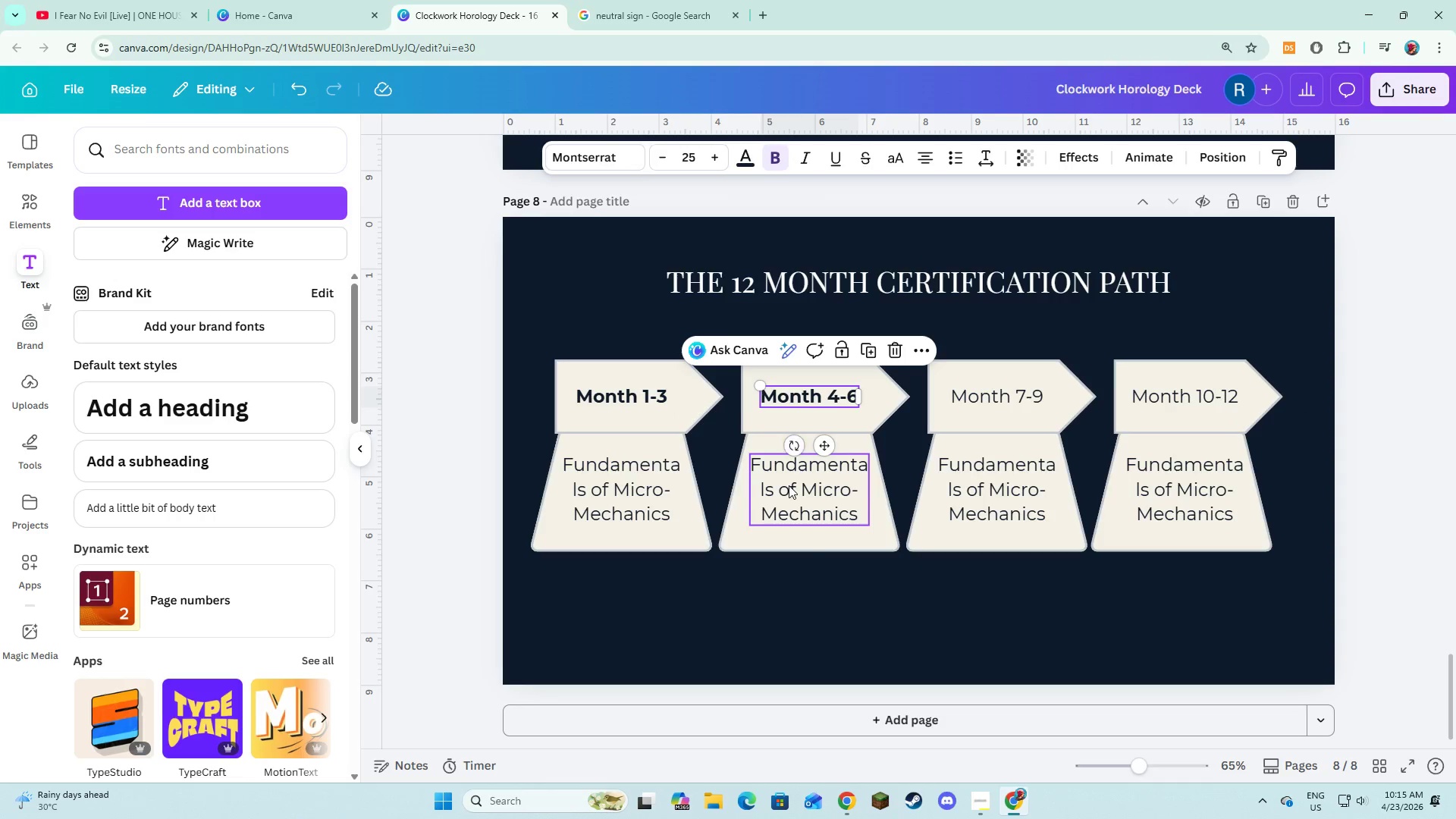 
double_click([789, 485])
 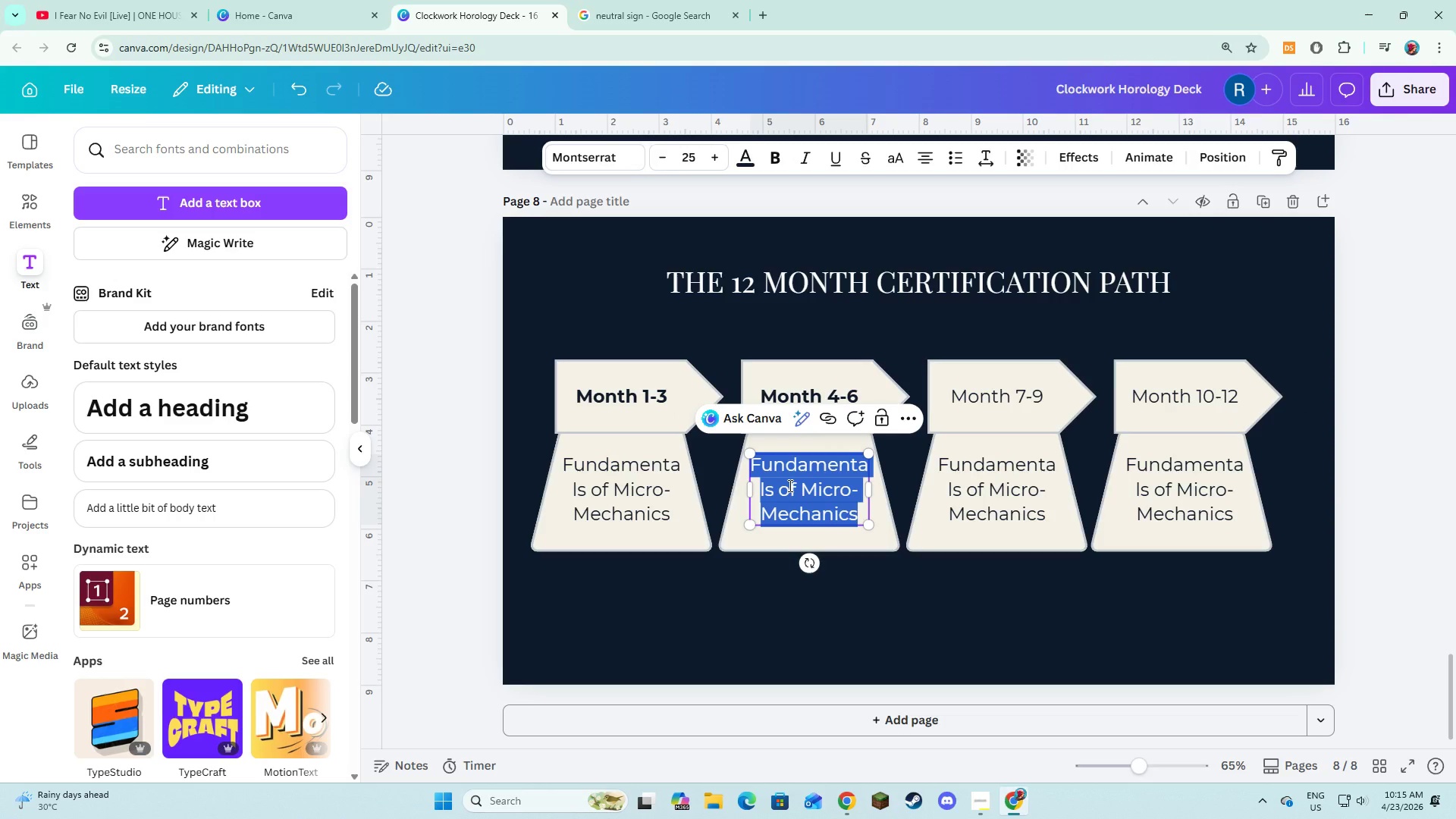 
type(Disassembl)
key(Backspace)
type(ly and Assembly)
 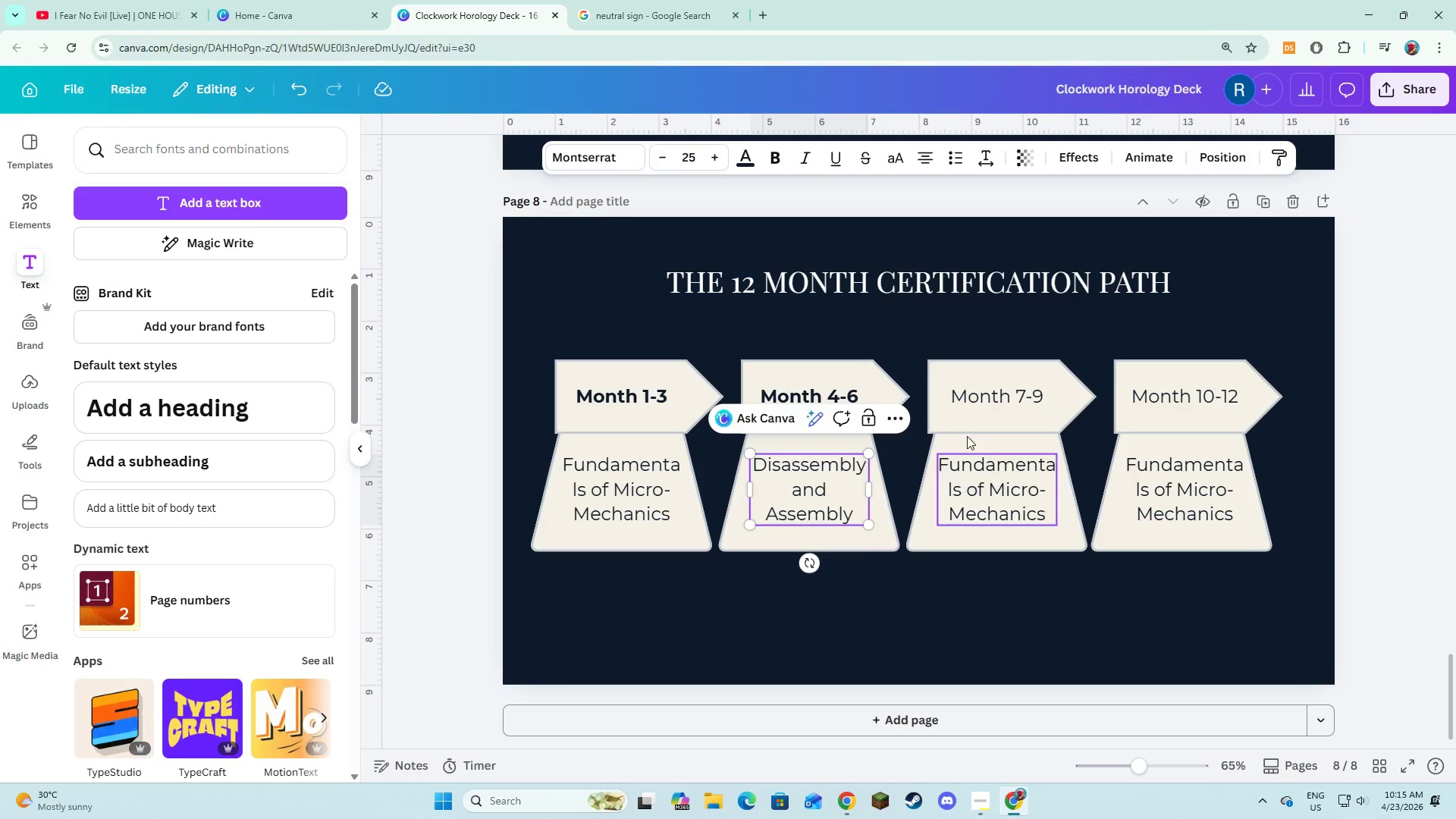 
left_click([989, 392])
 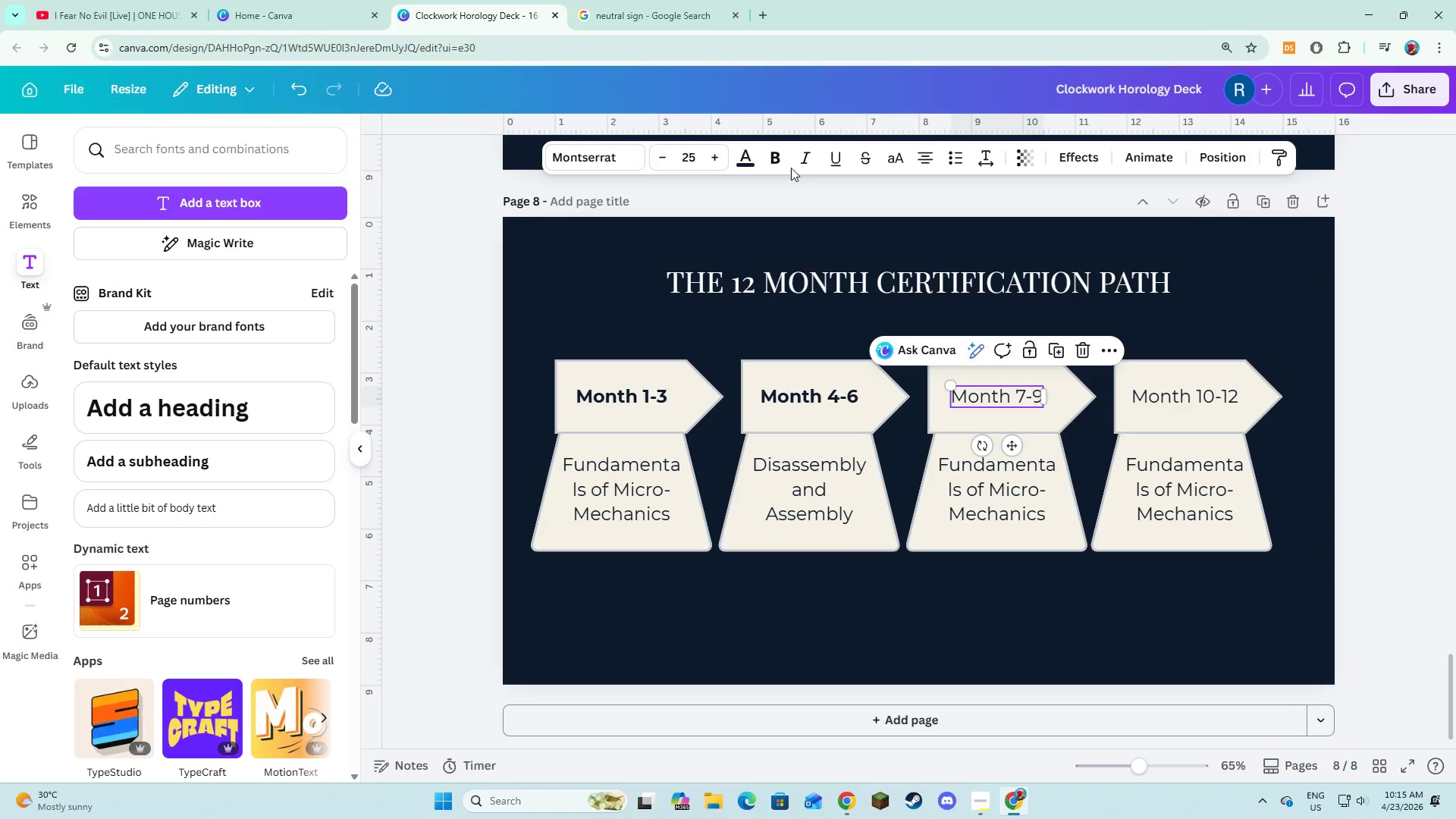 
left_click([786, 158])
 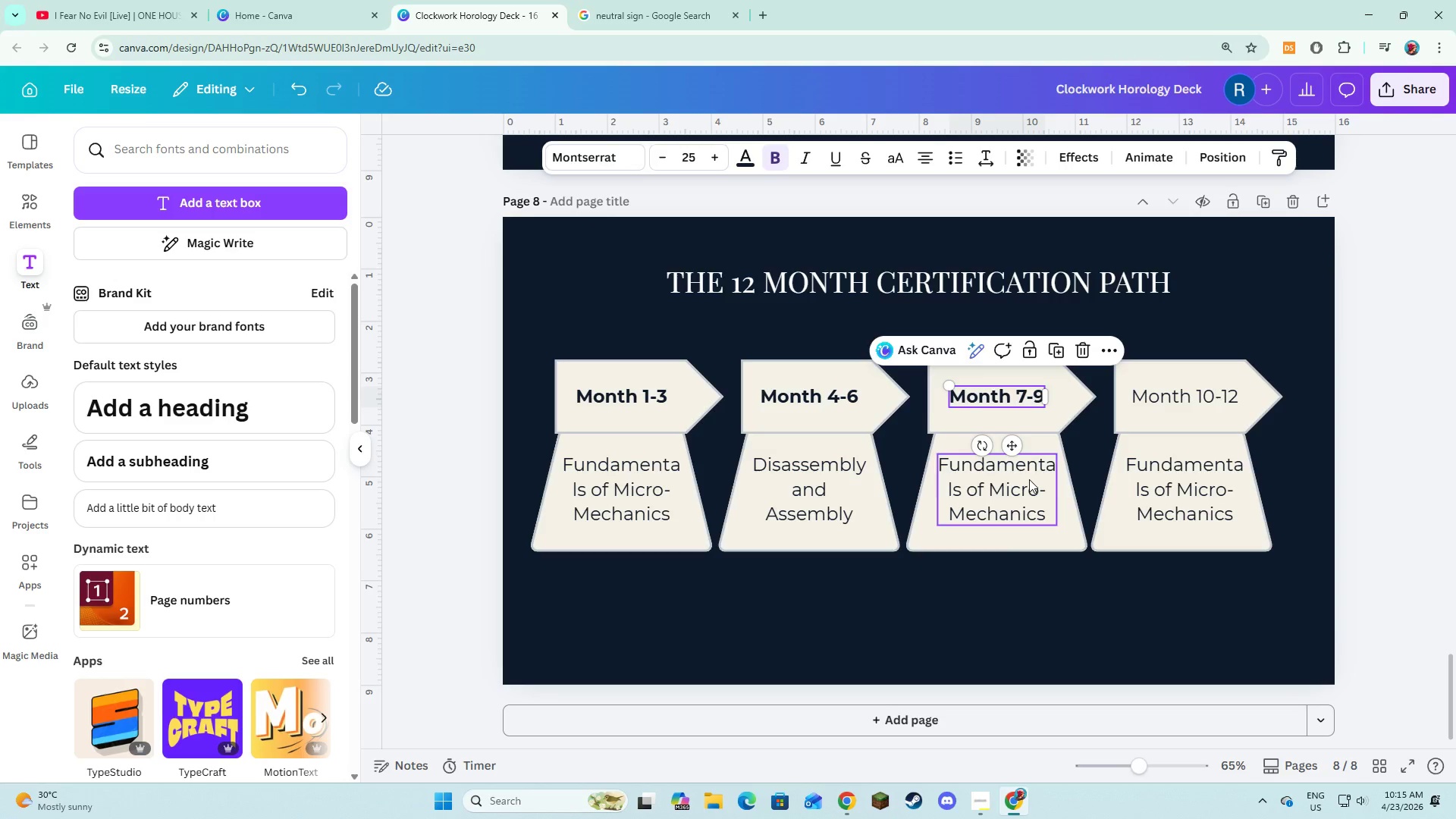 
double_click([1029, 479])
 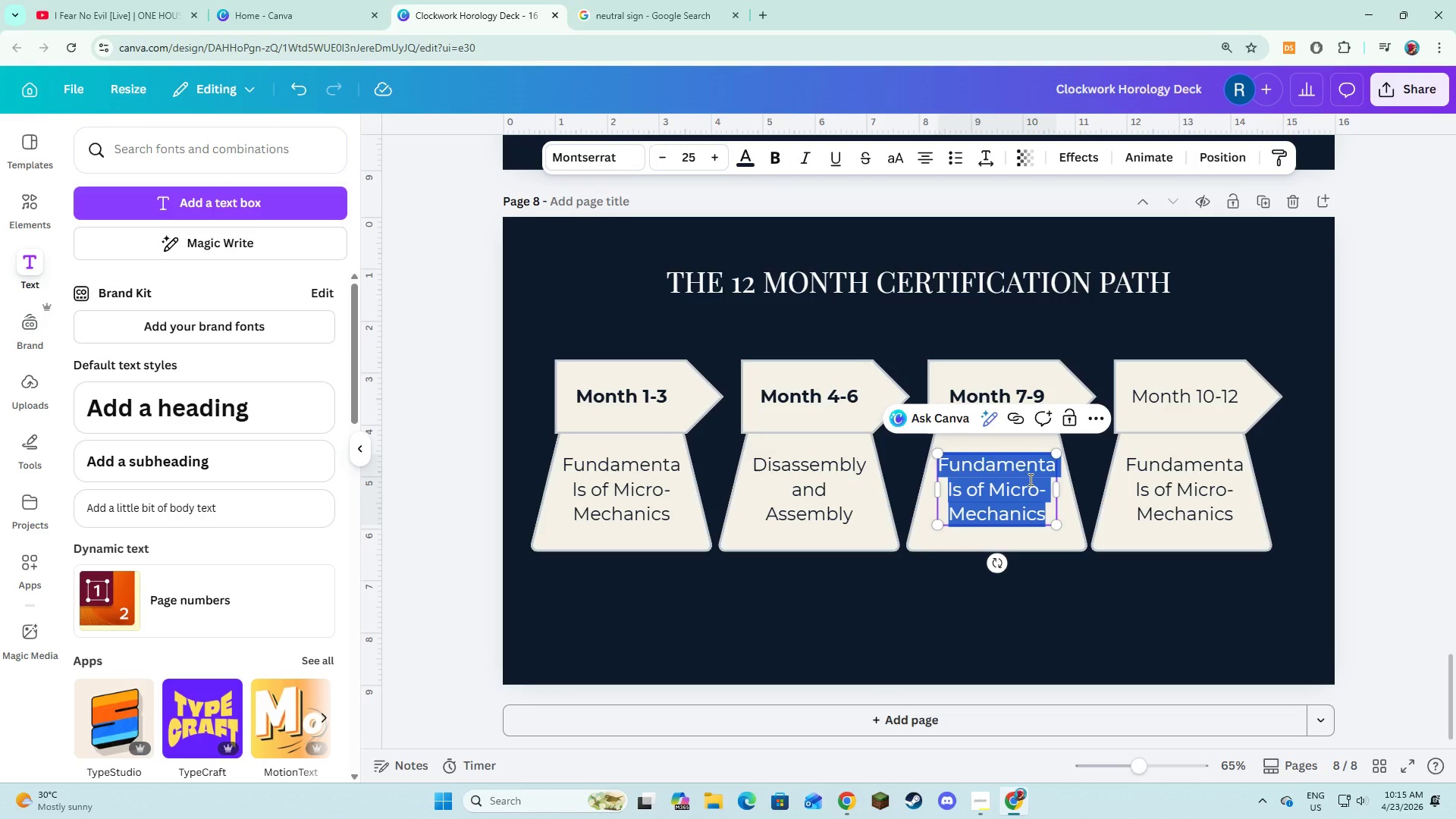 
type(Diagnostics and Repair)
 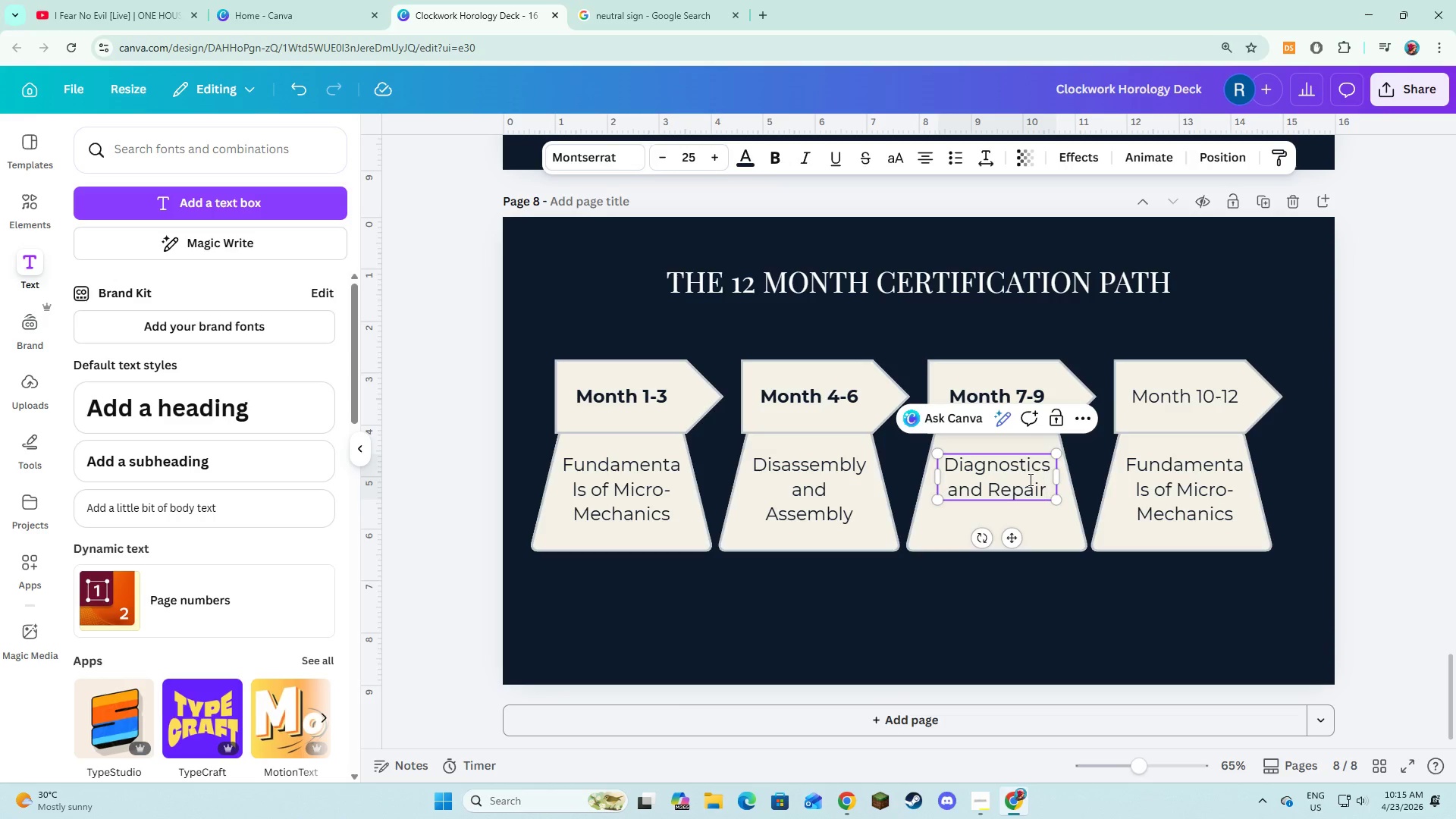 
left_click([1163, 408])
 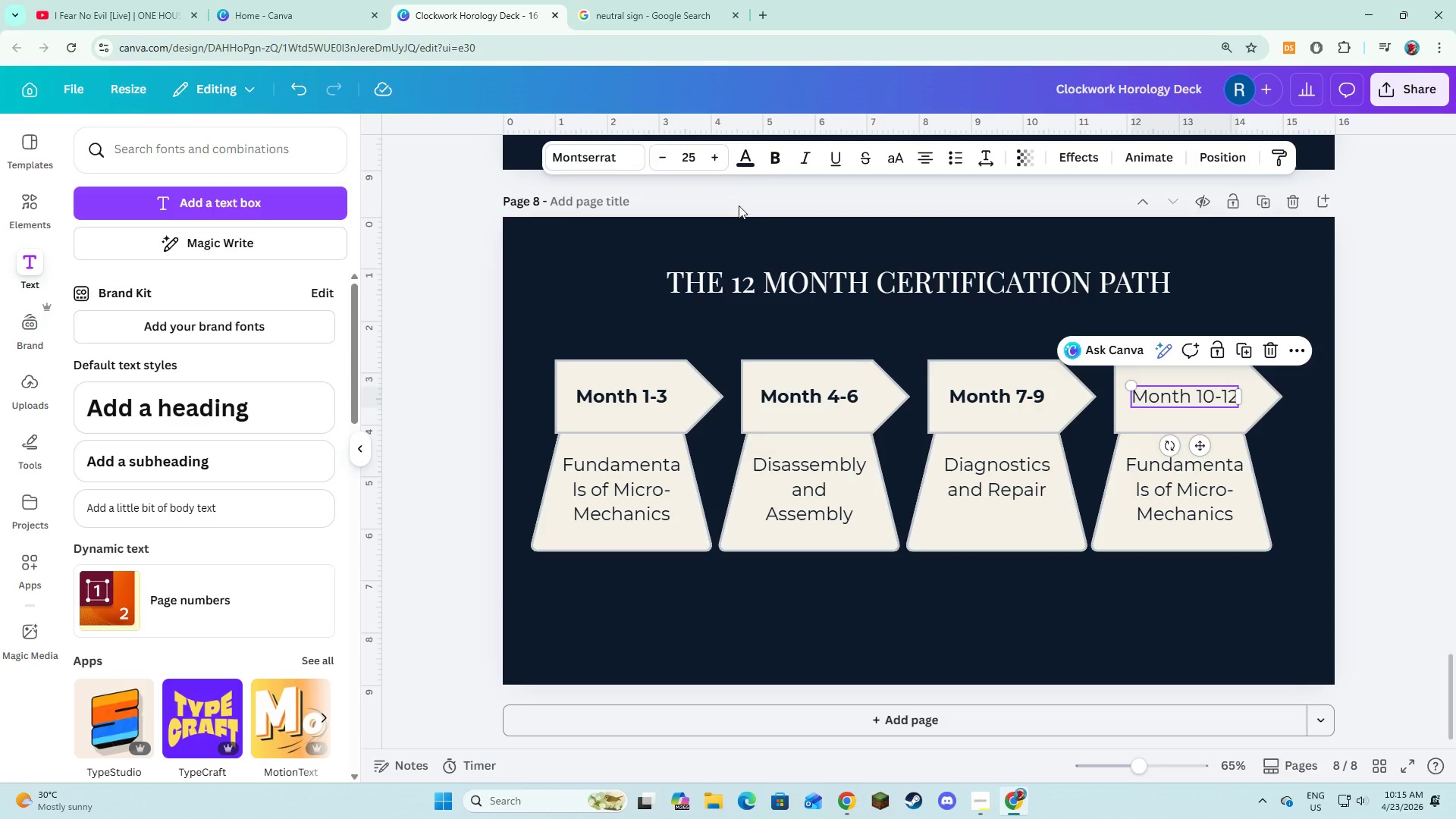 
left_click([767, 163])
 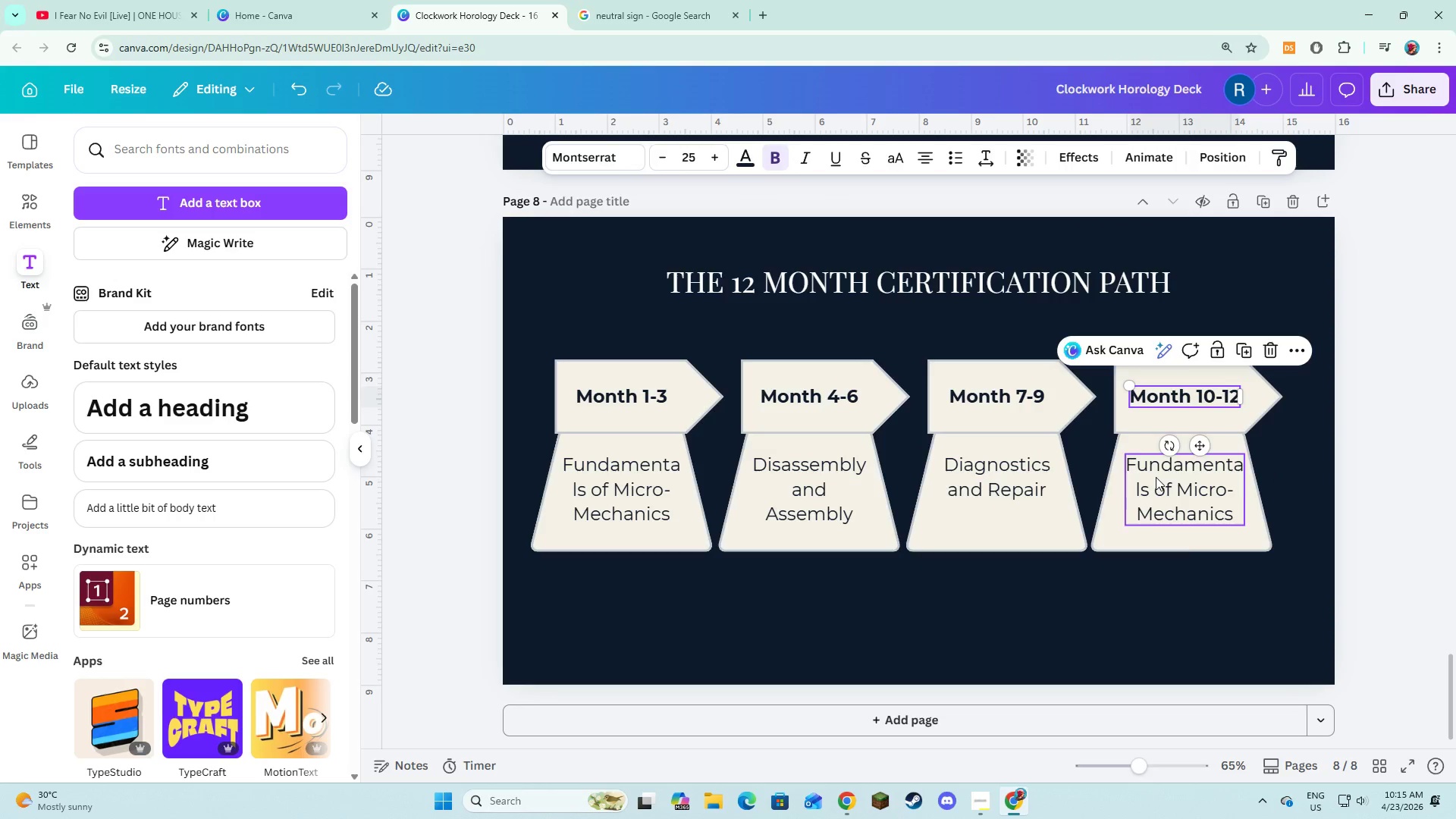 
double_click([1156, 477])
 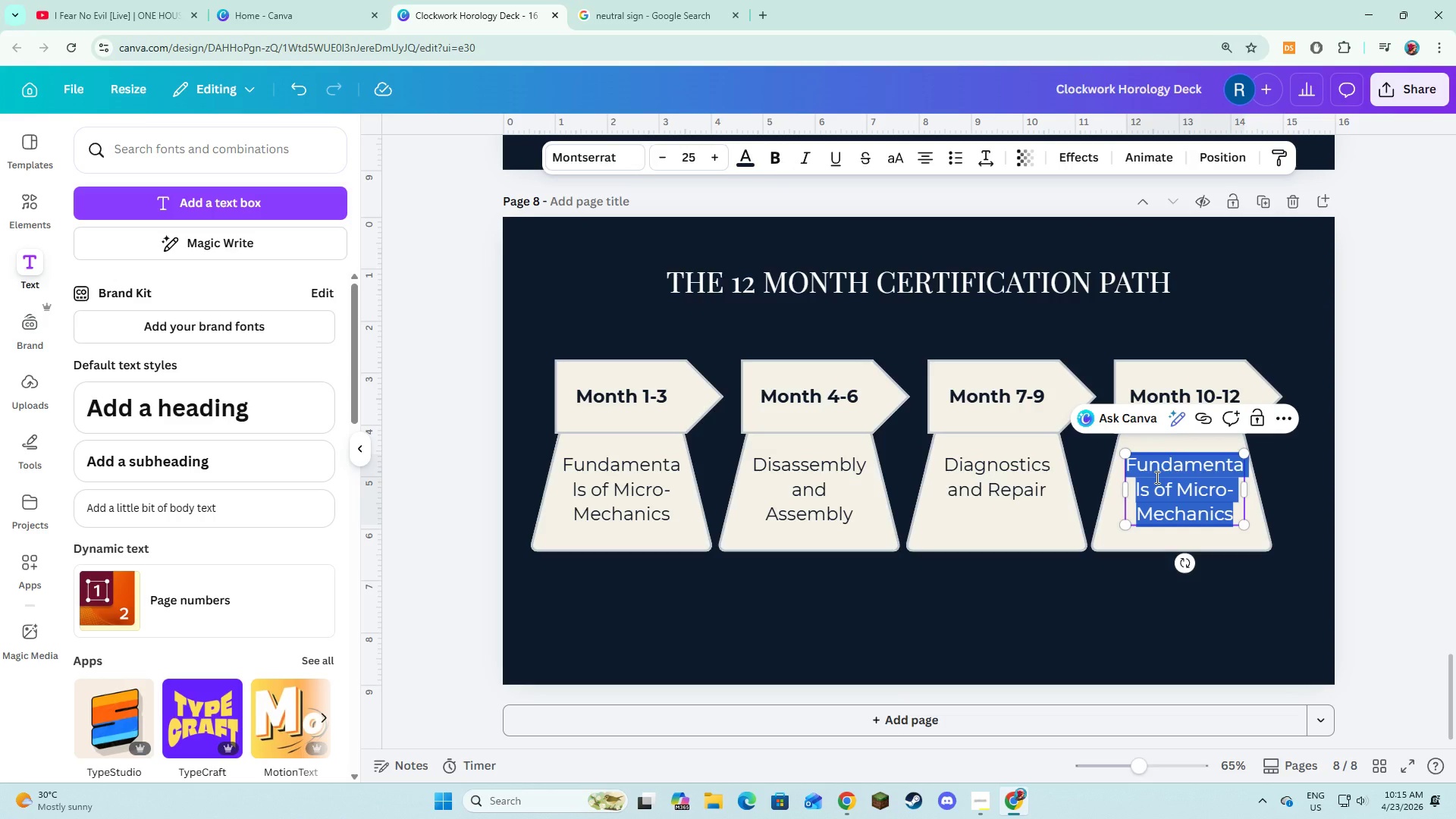 
type(Restoration and Final Assessment)
 